 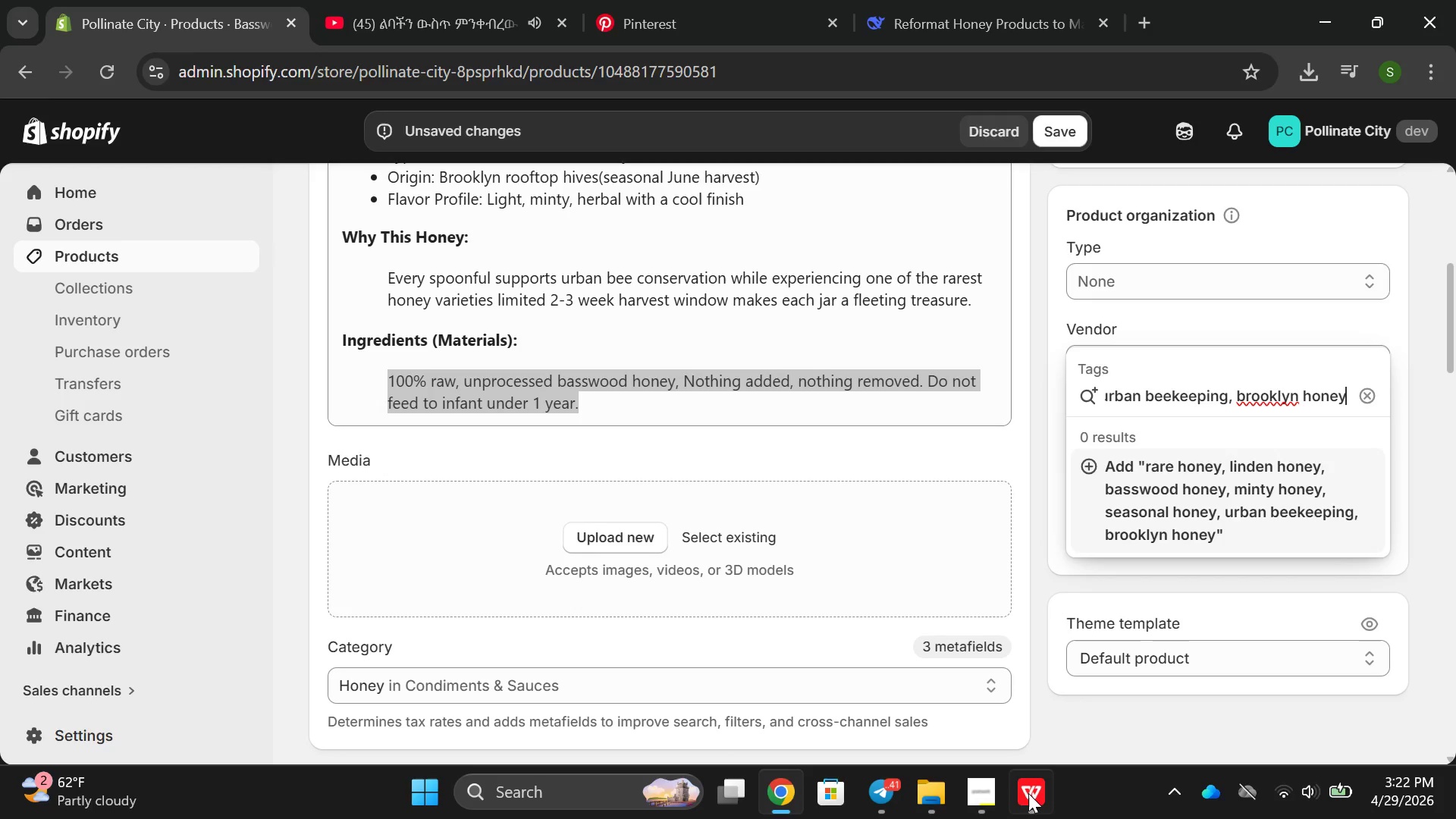 
left_click([1244, 408])
 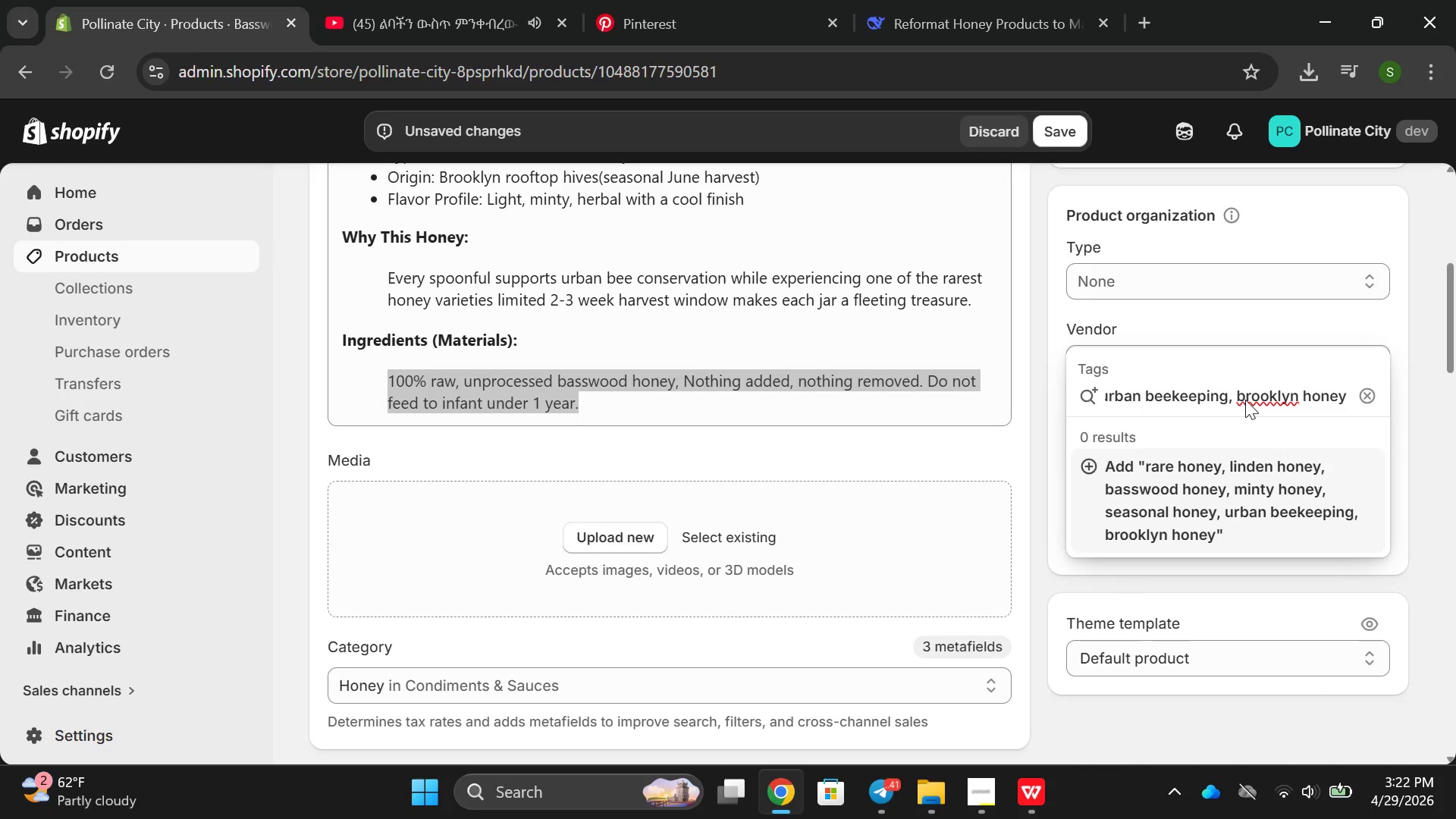 
left_click([1245, 400])
 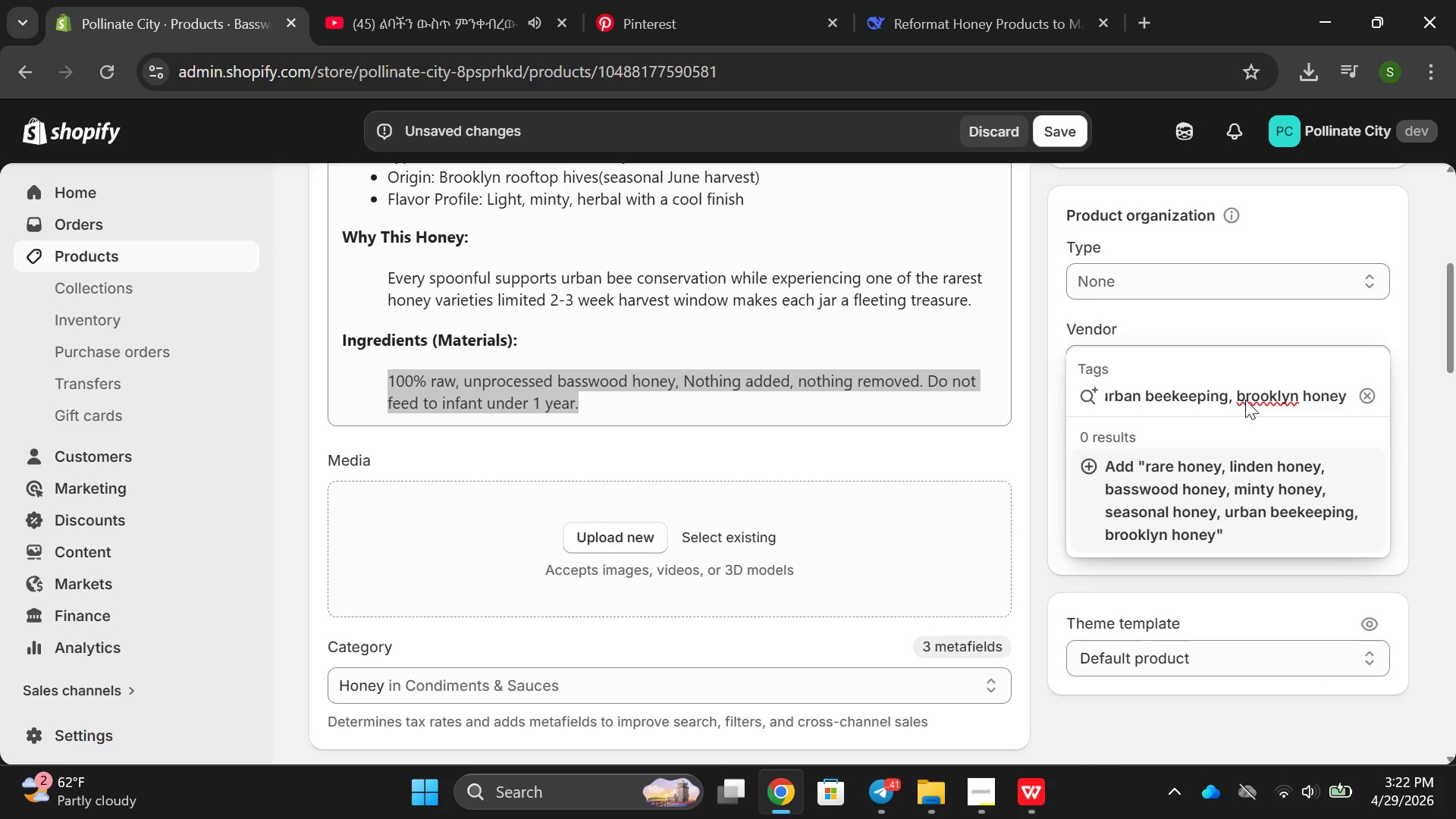 
key(Backspace)
 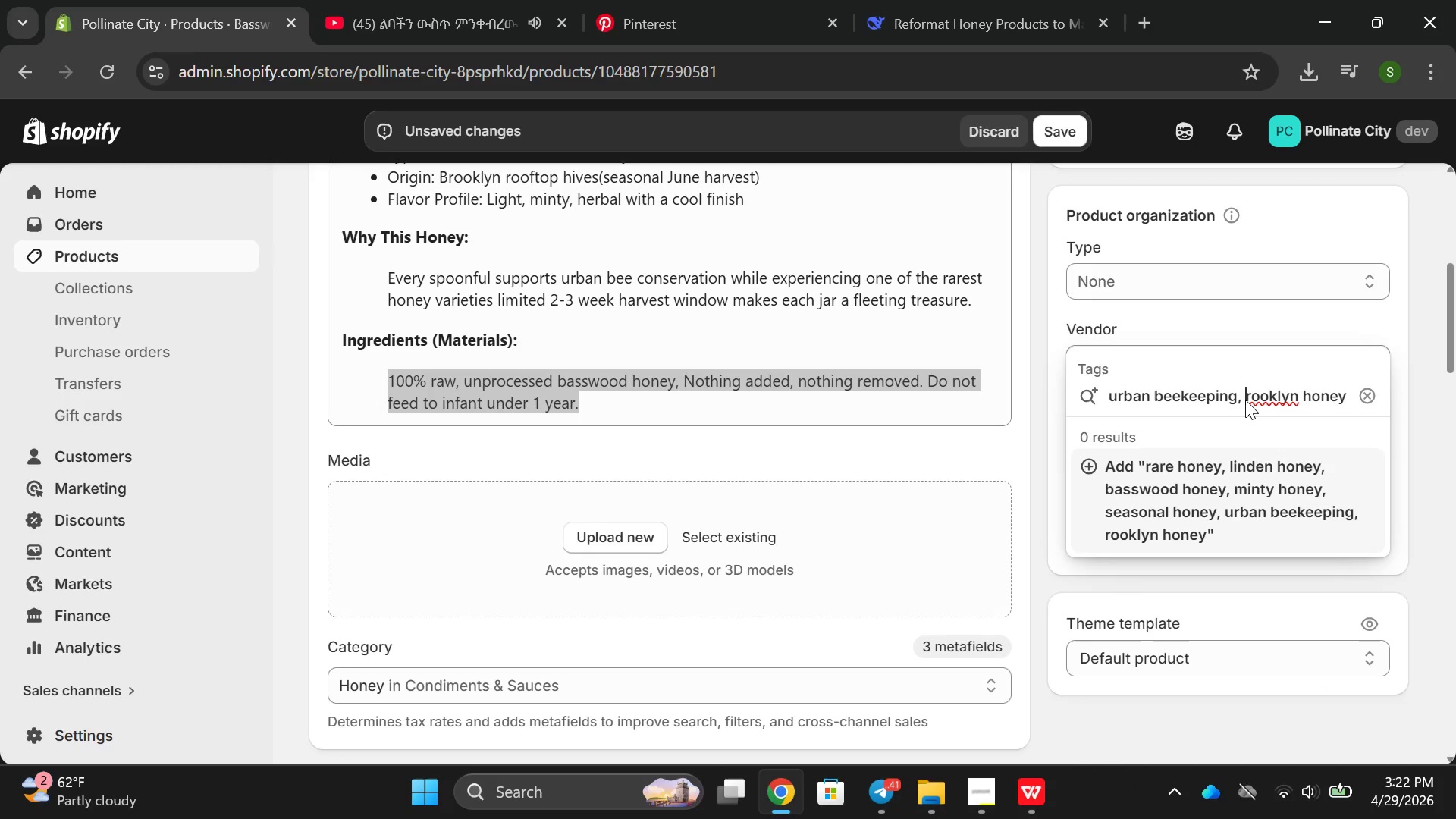 
key(Shift+B)
 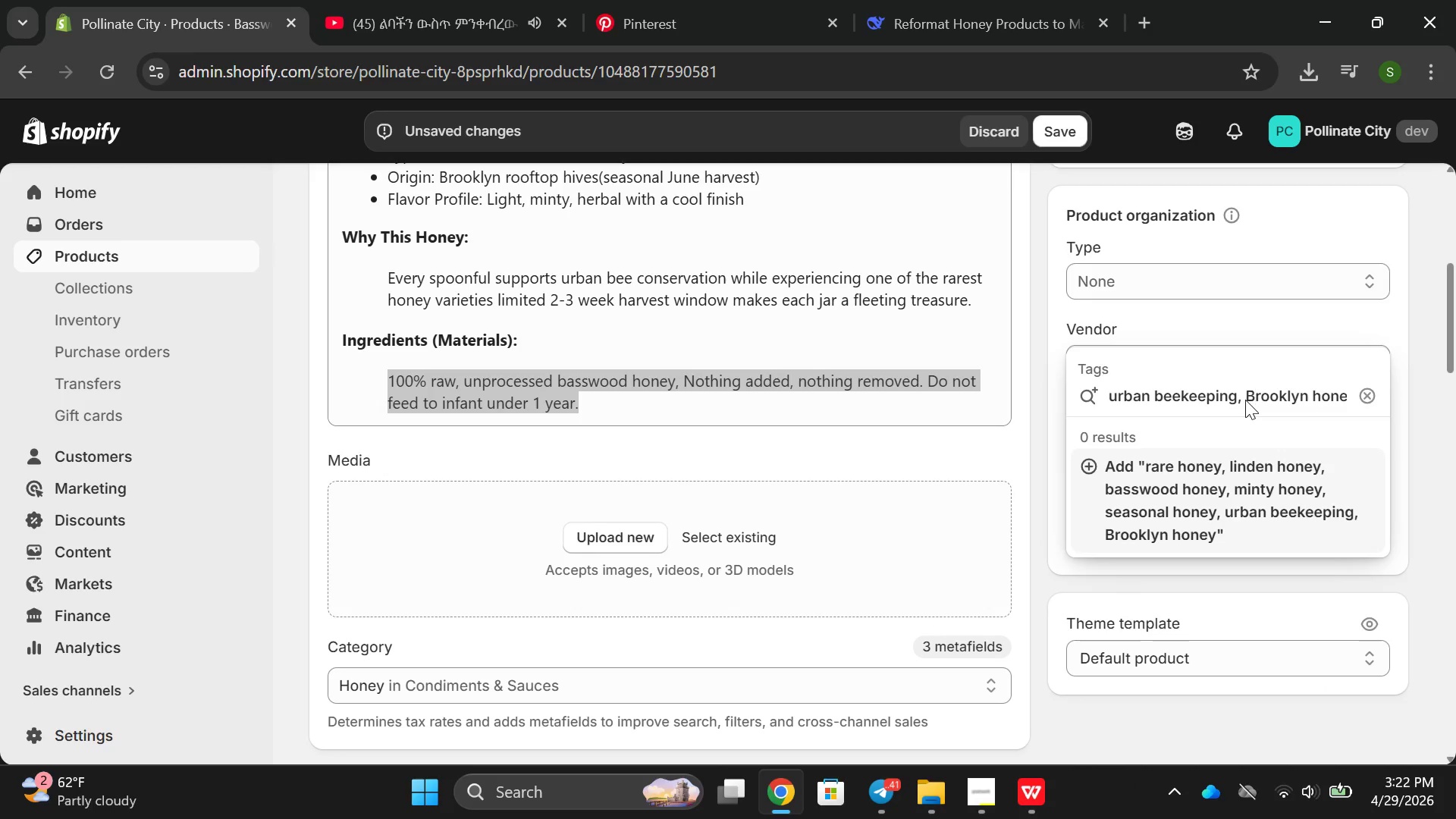 
key(Enter)
 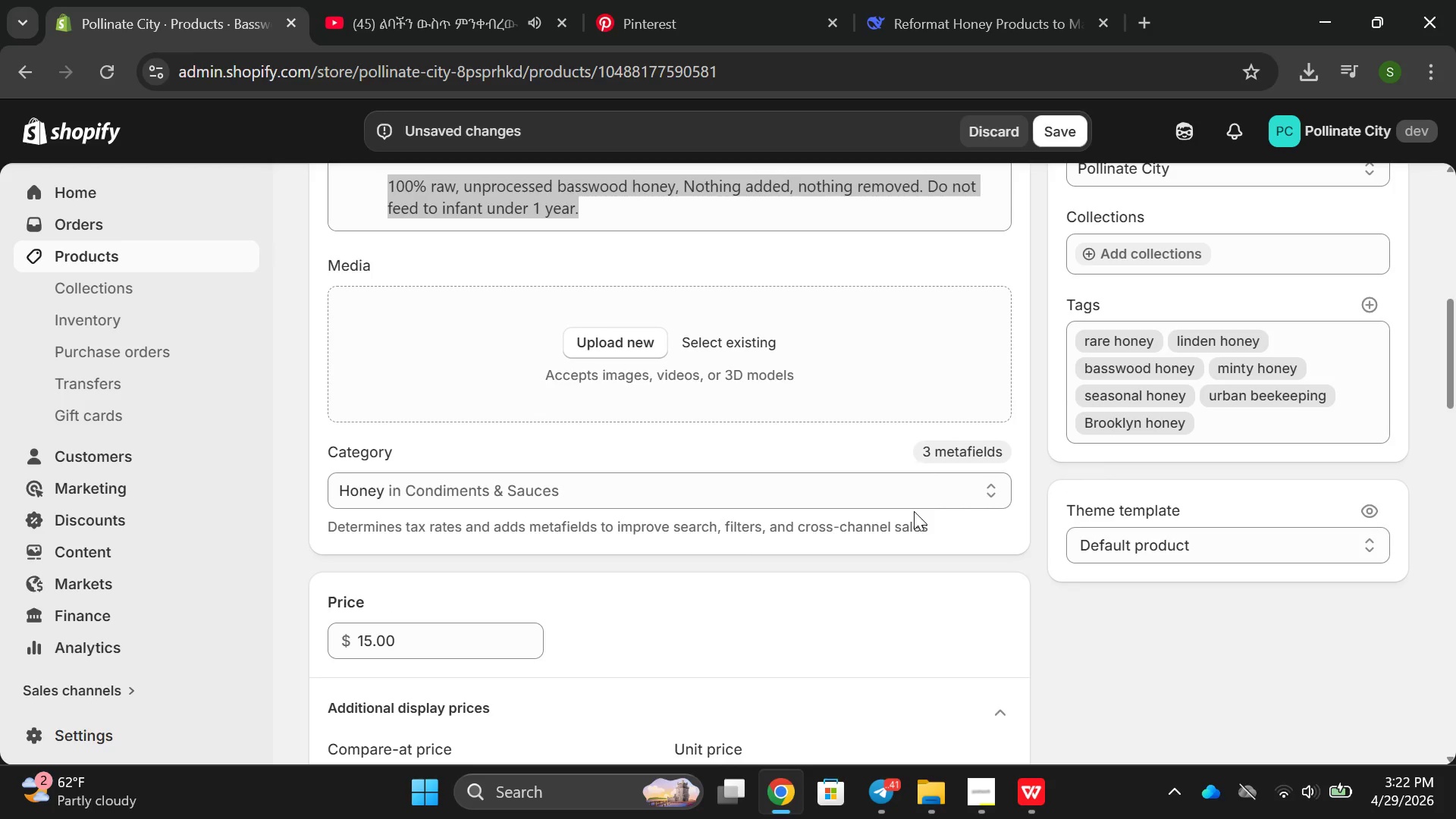 
left_click([644, 344])
 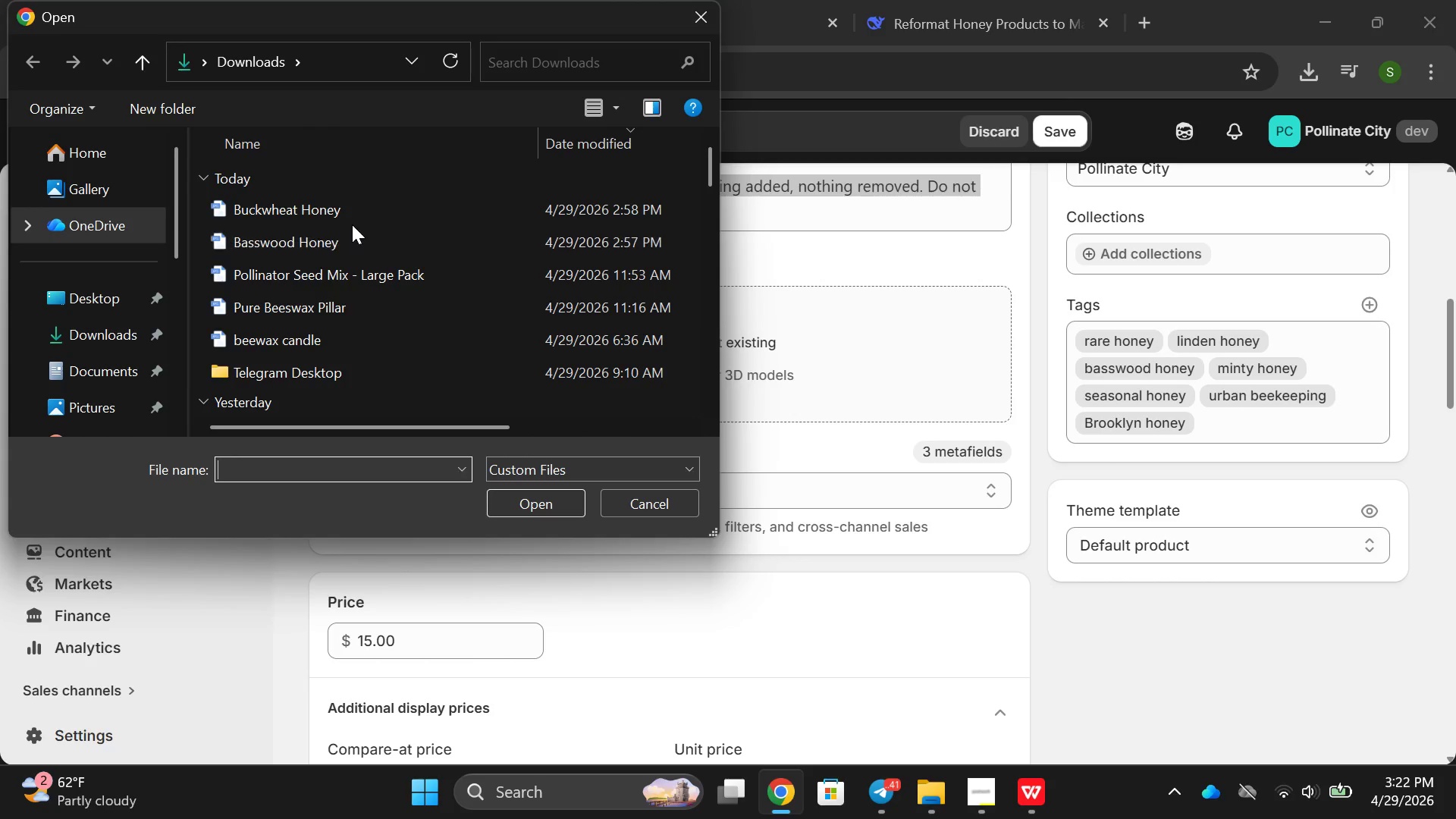 
double_click([335, 237])
 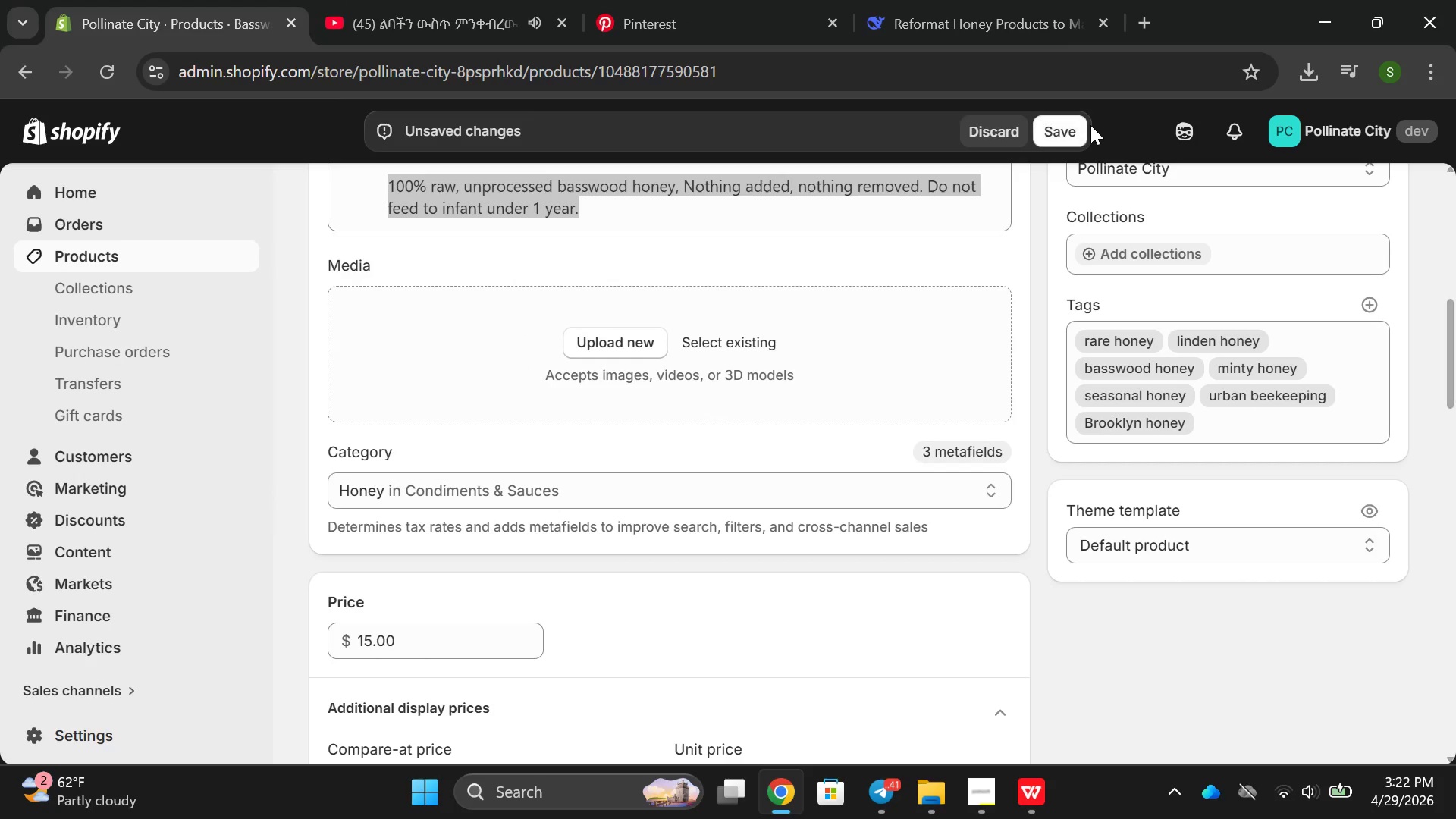 
left_click([1062, 137])
 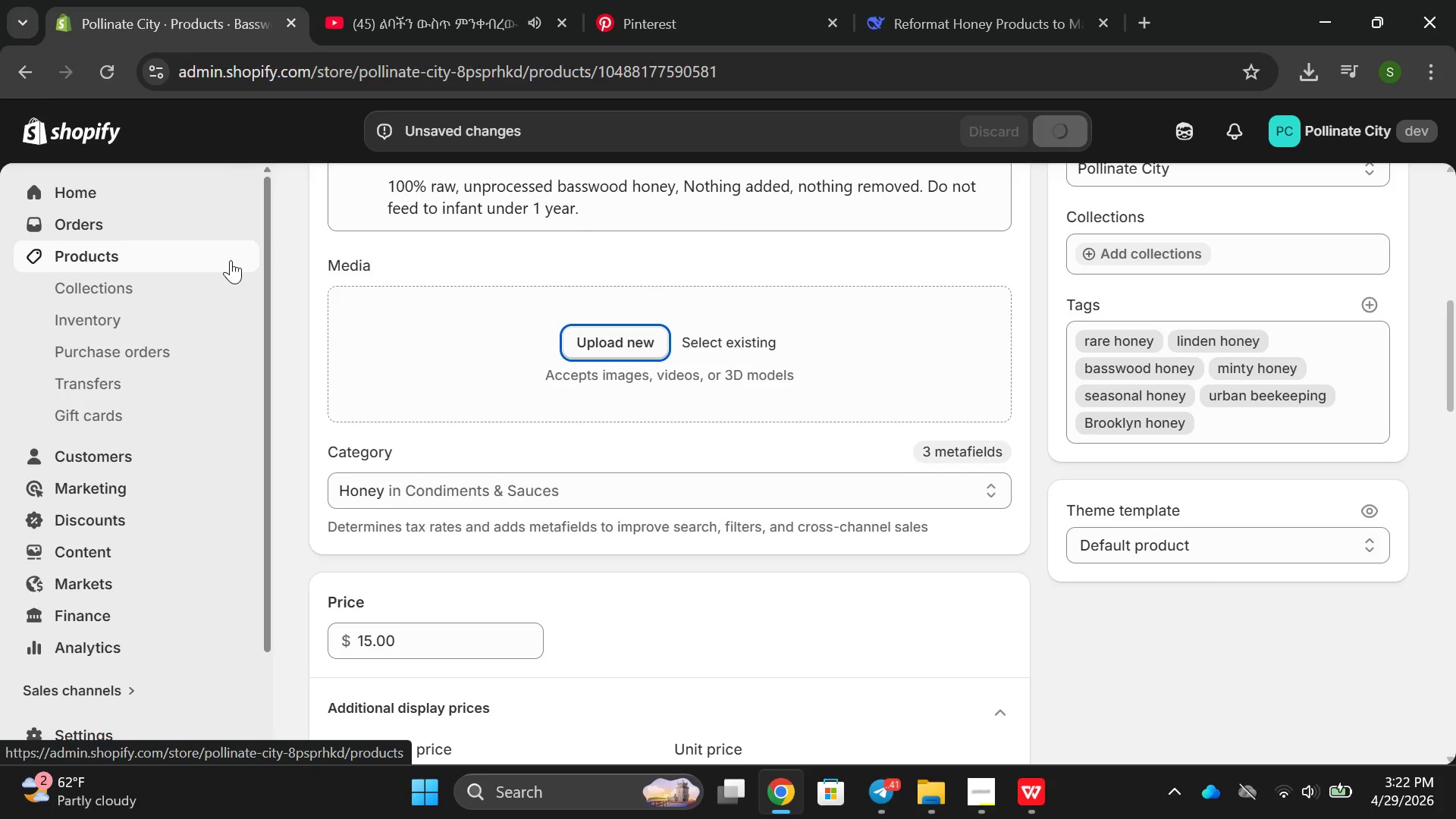 
wait(6.25)
 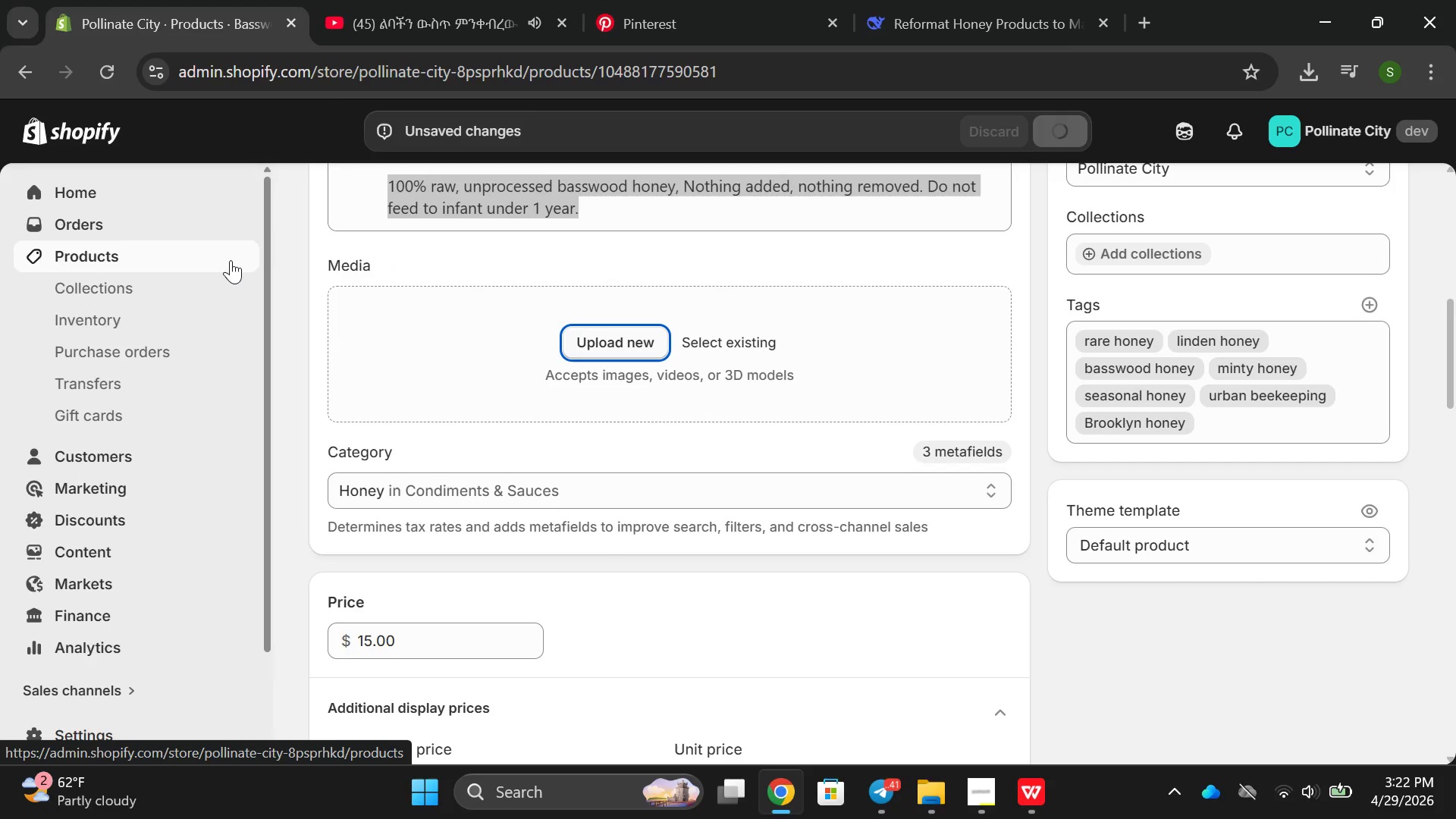 
left_click([231, 260])
 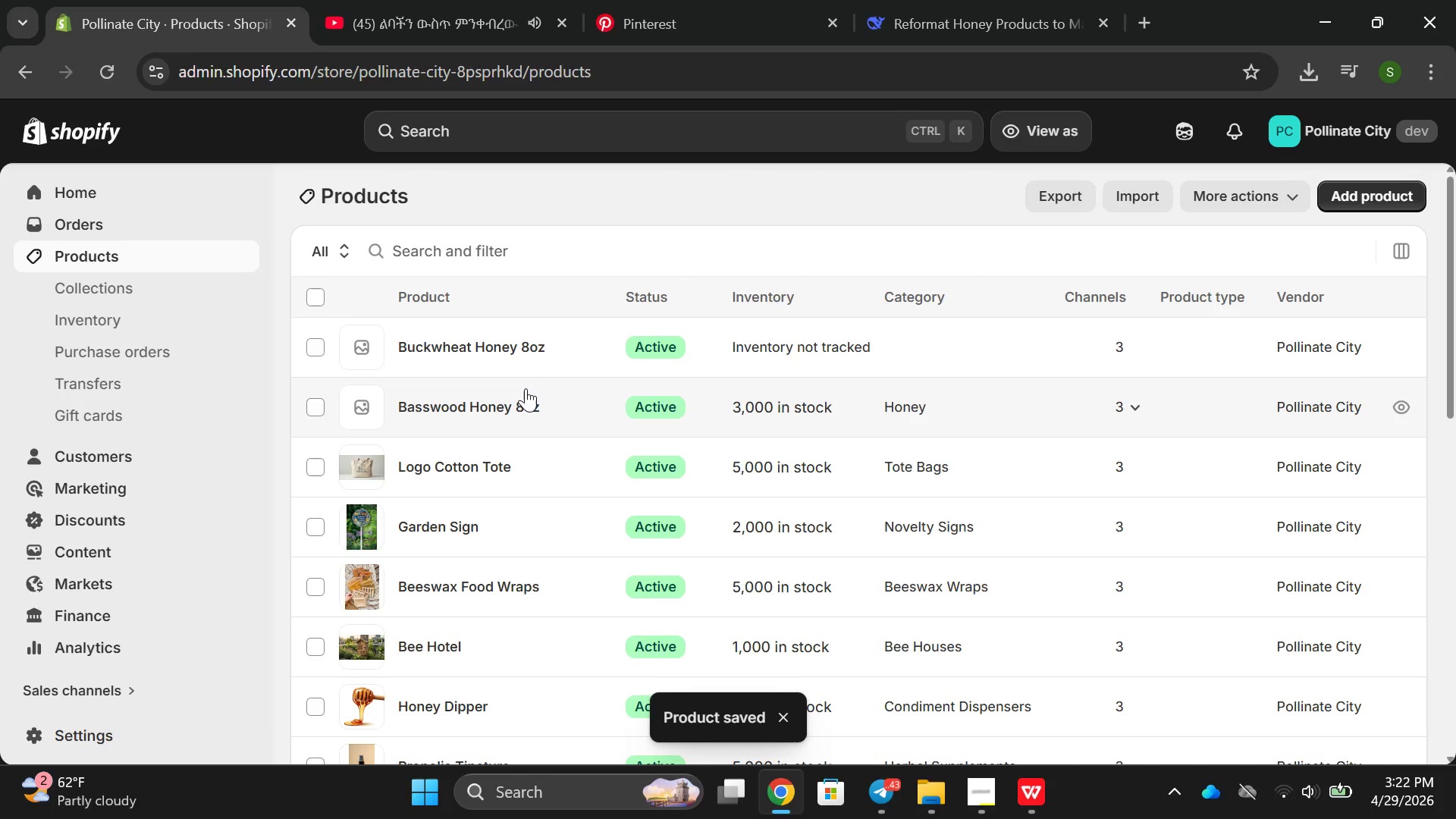 
left_click([572, 363])
 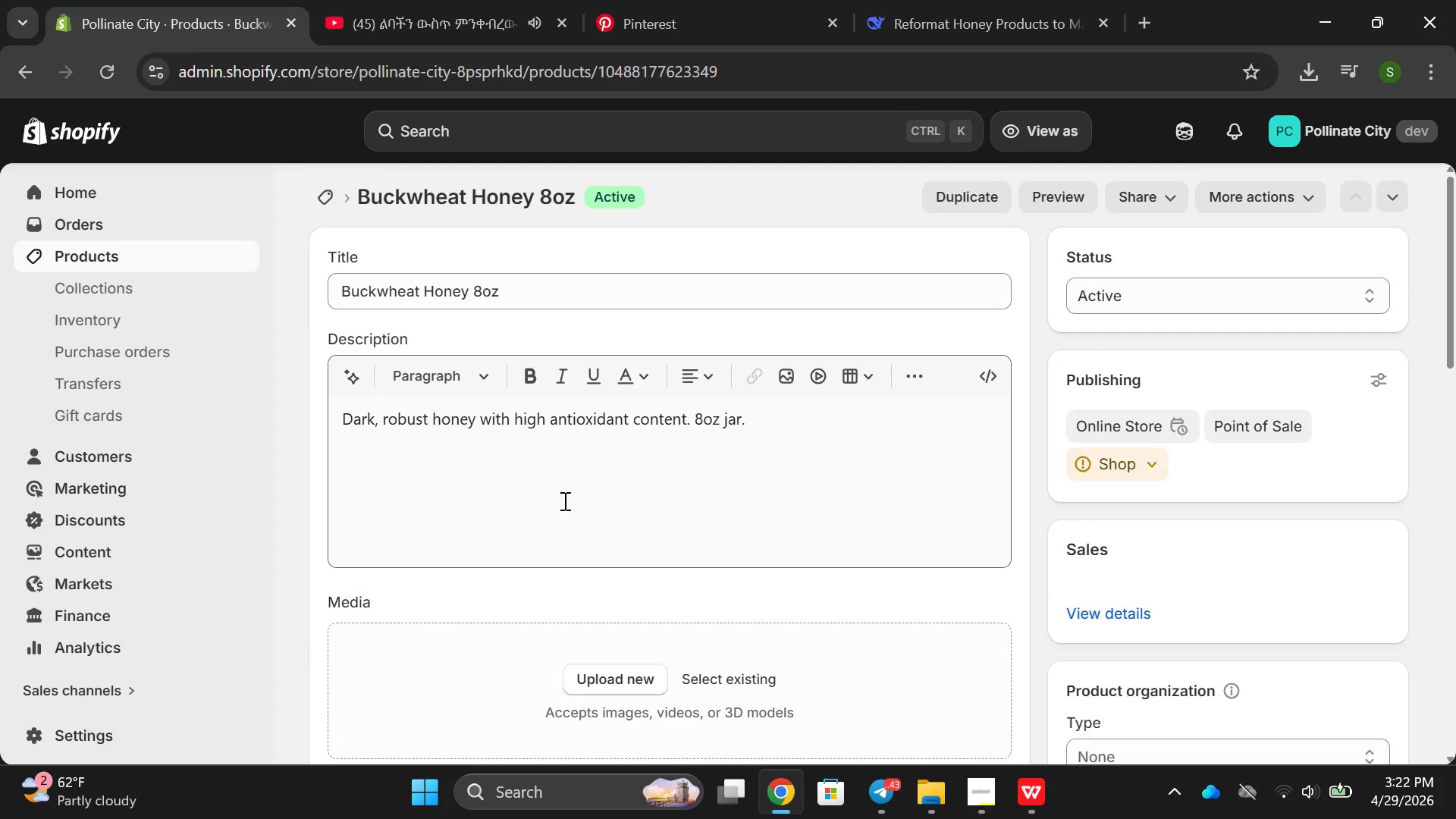 
double_click([528, 417])
 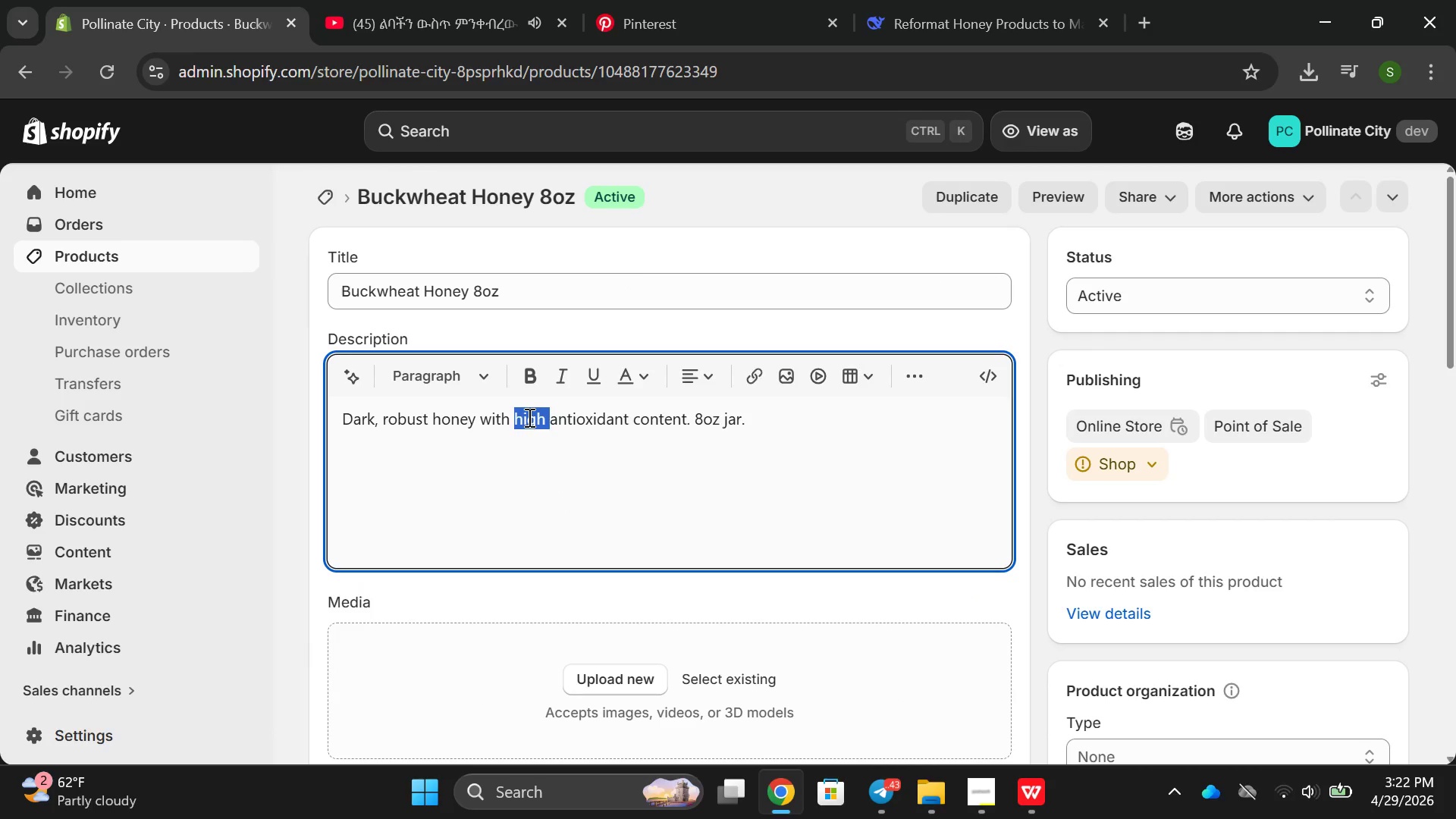 
triple_click([528, 417])
 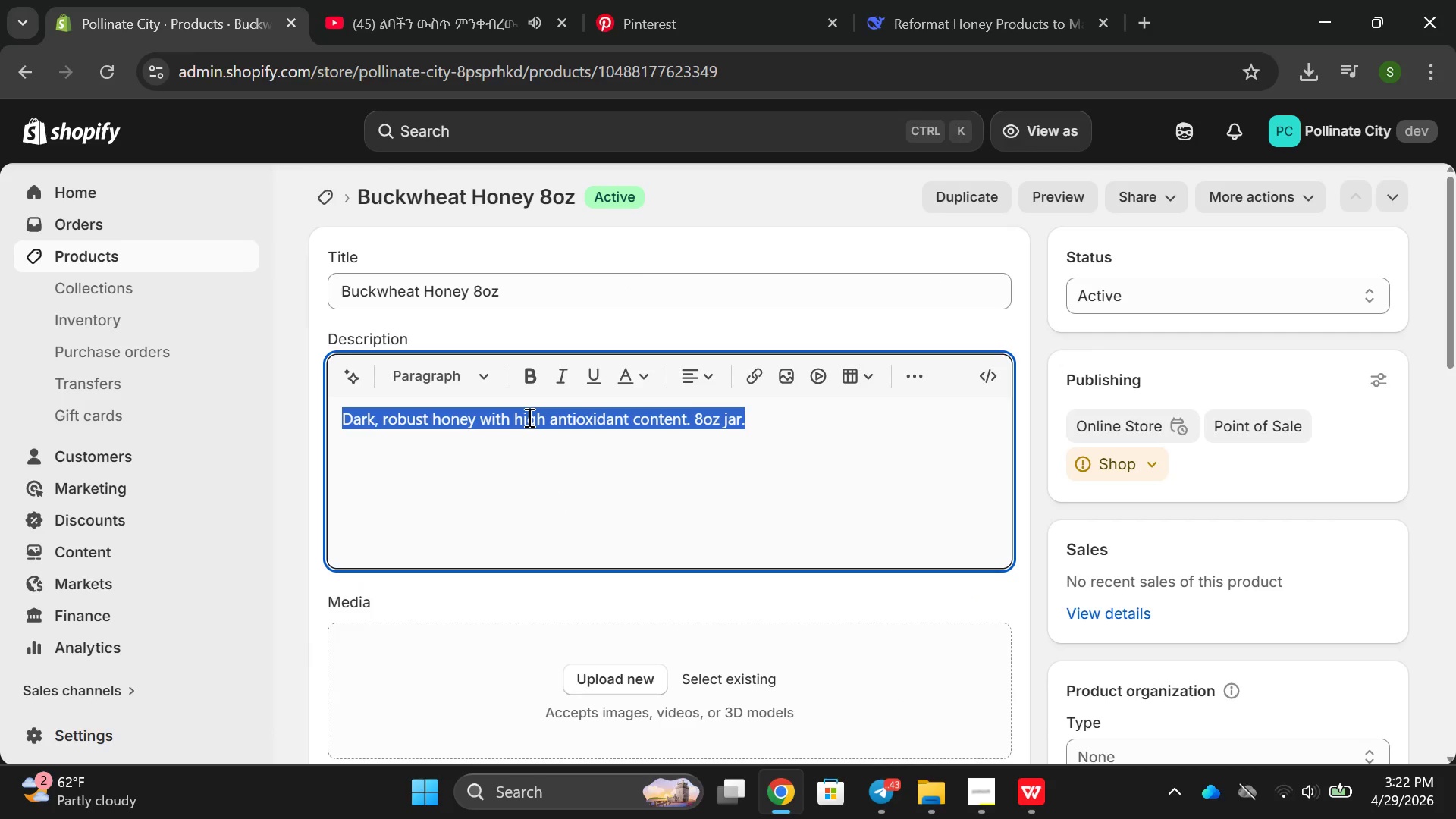 
key(Backspace)
 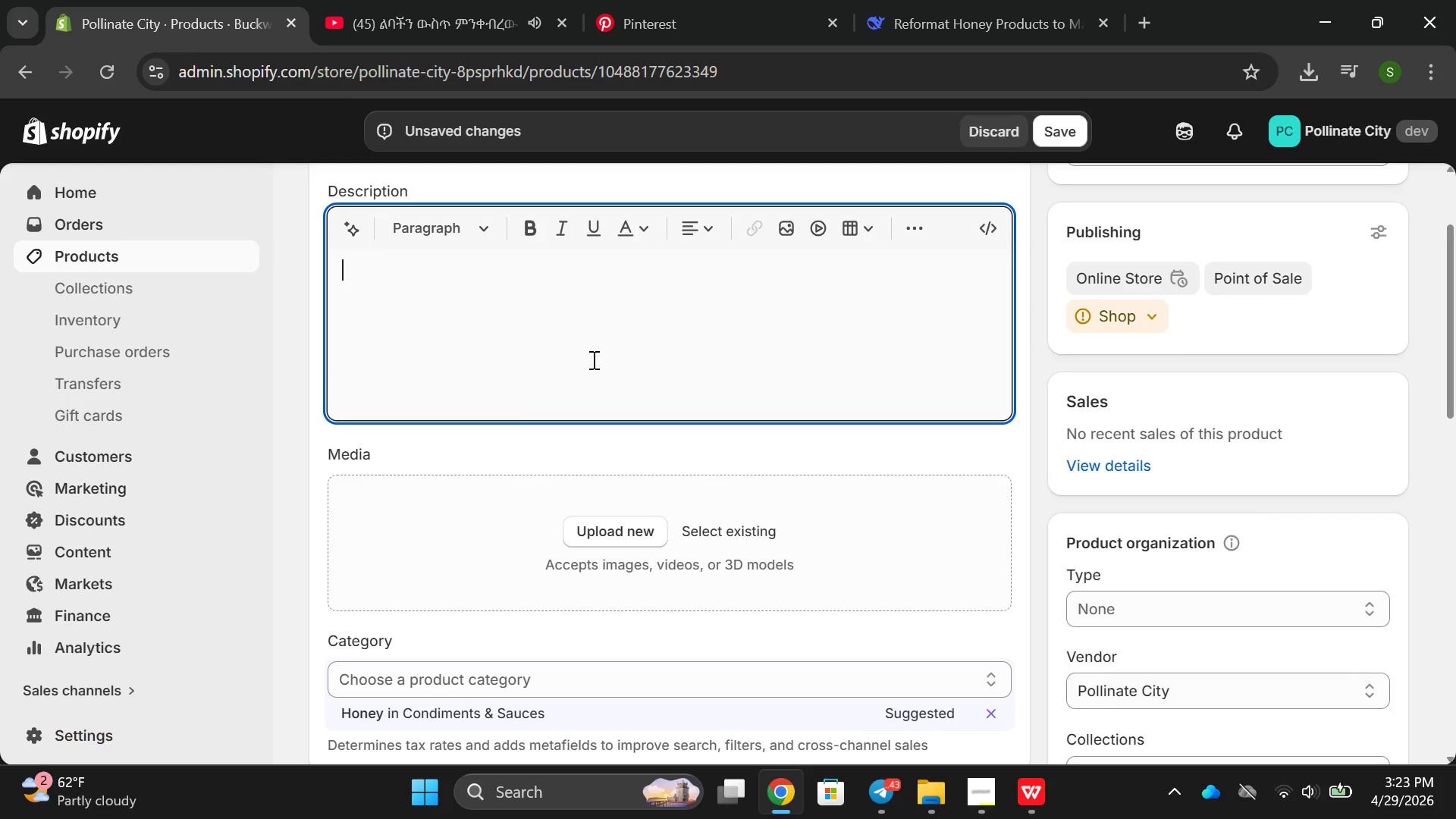 
wait(5.92)
 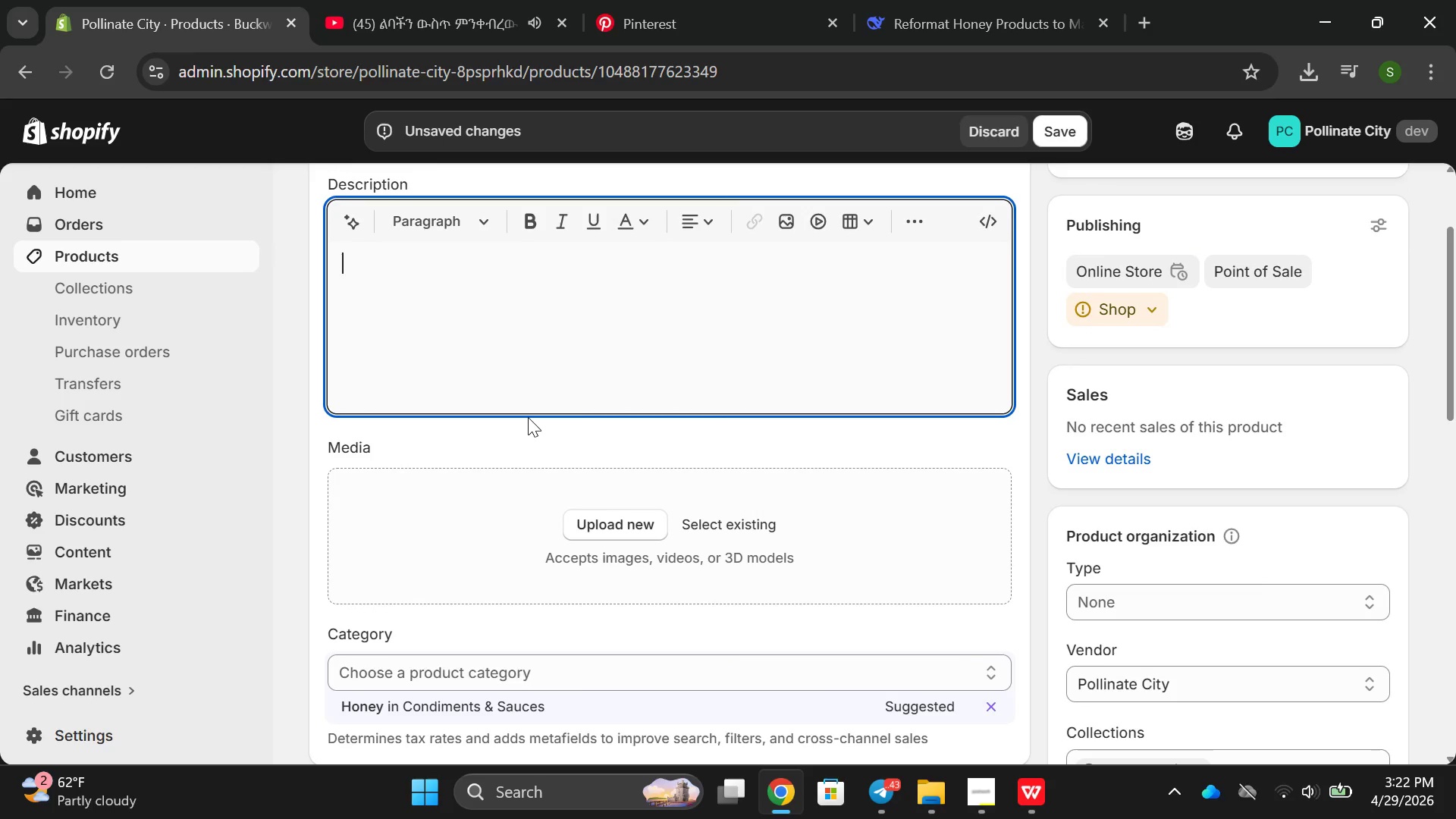 
left_click([118, 260])
 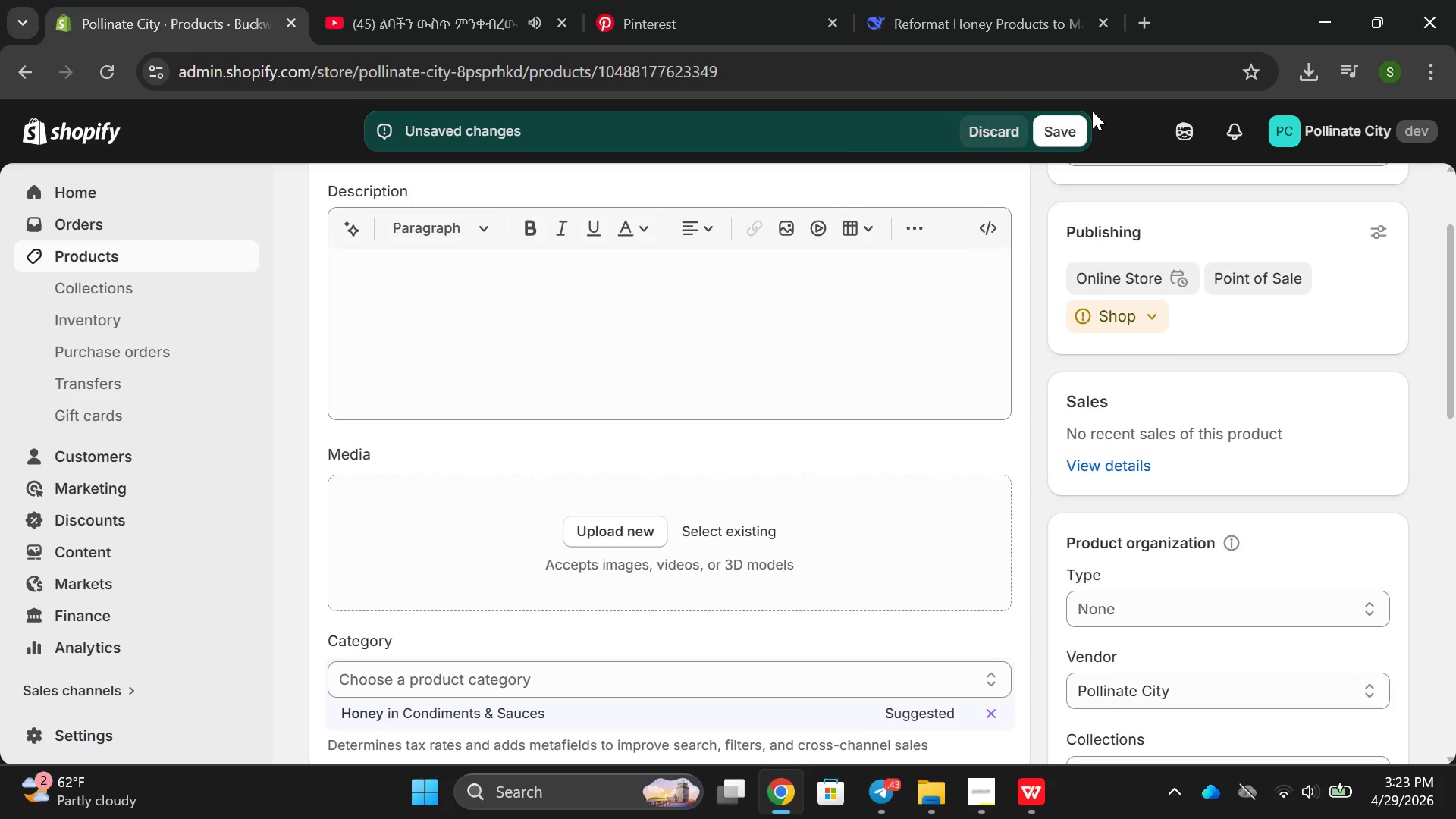 
left_click([1056, 129])
 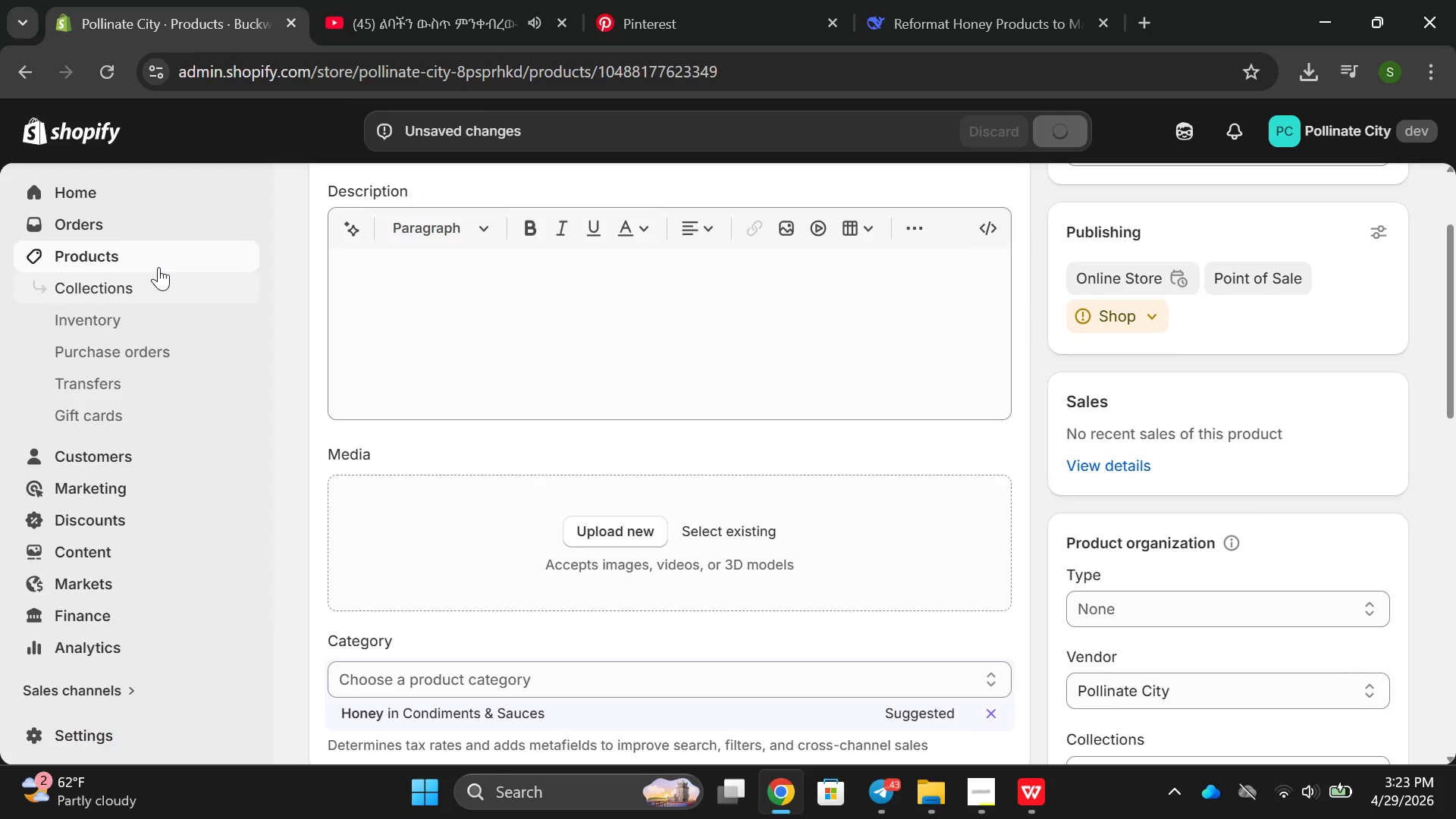 
left_click([158, 267])
 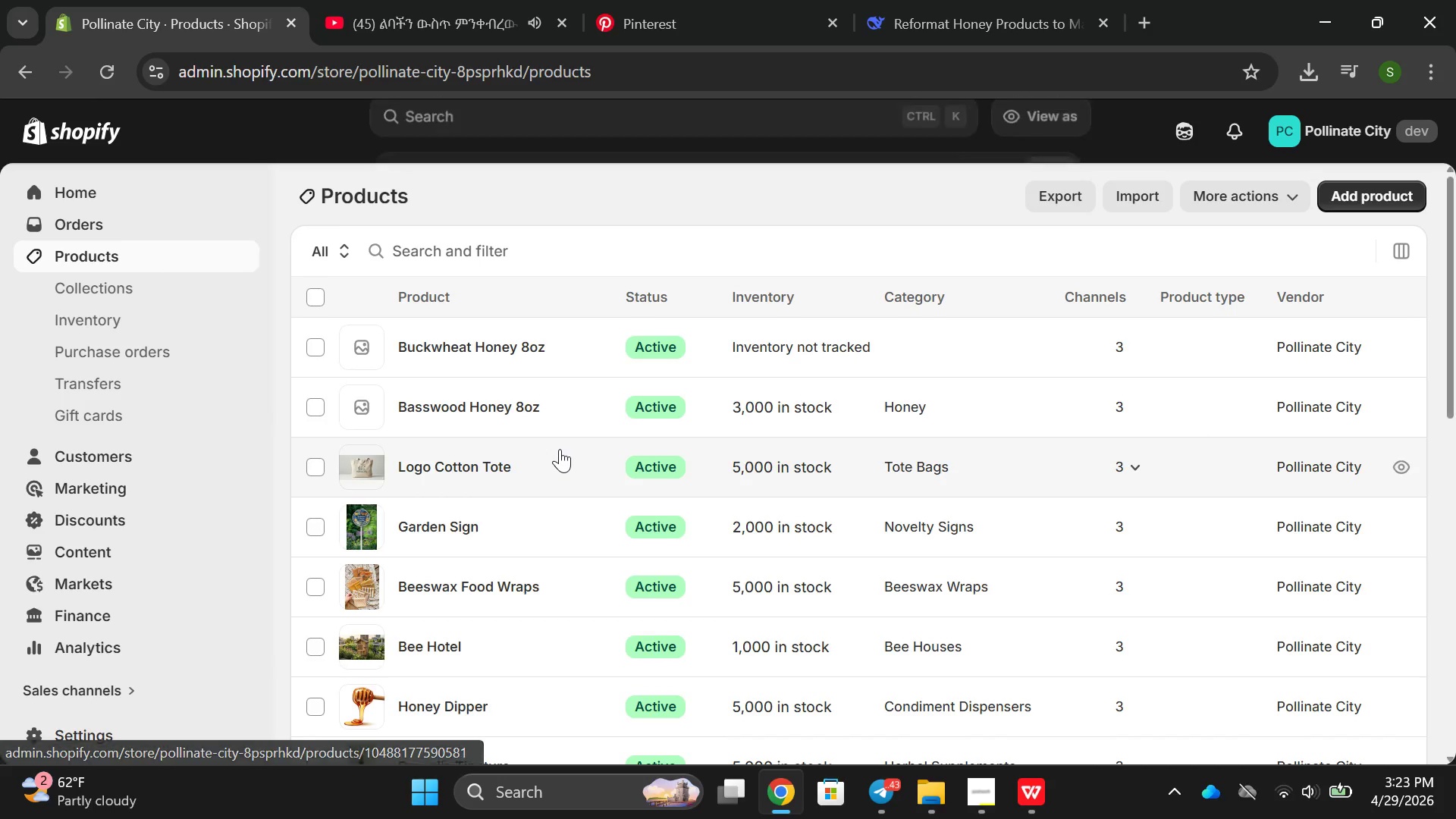 
left_click([560, 419])
 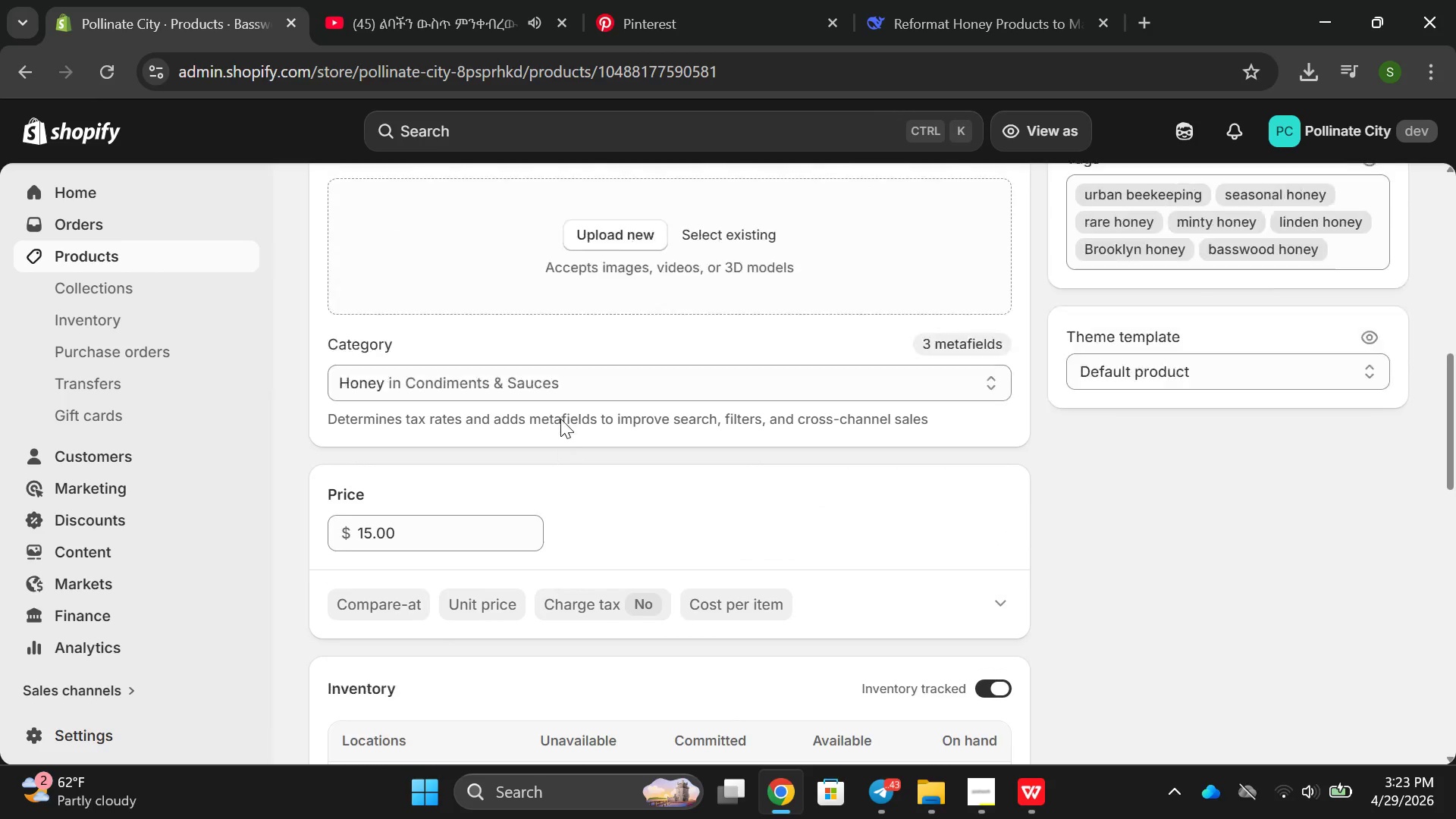 
left_click([616, 353])
 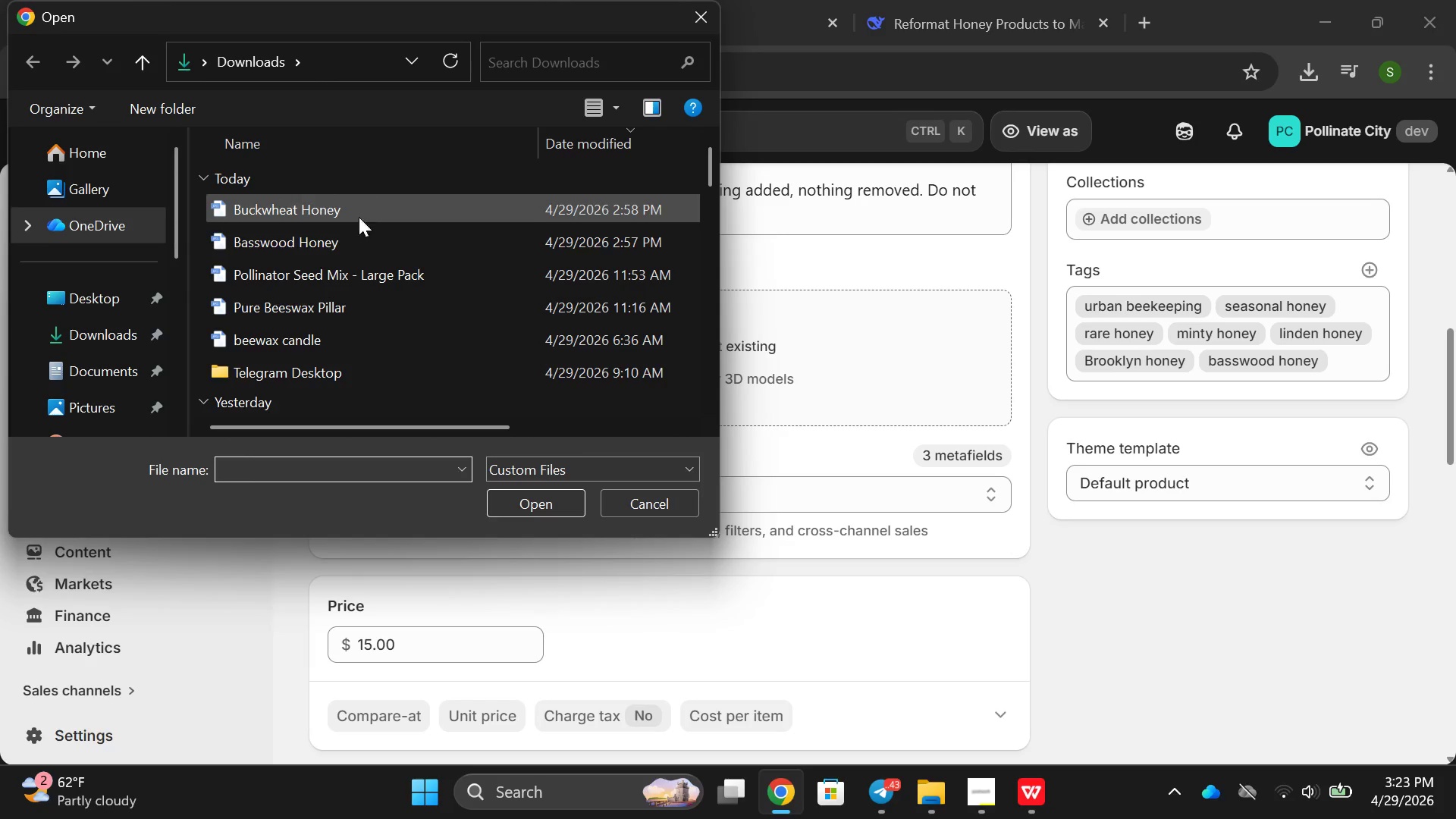 
left_click([345, 251])
 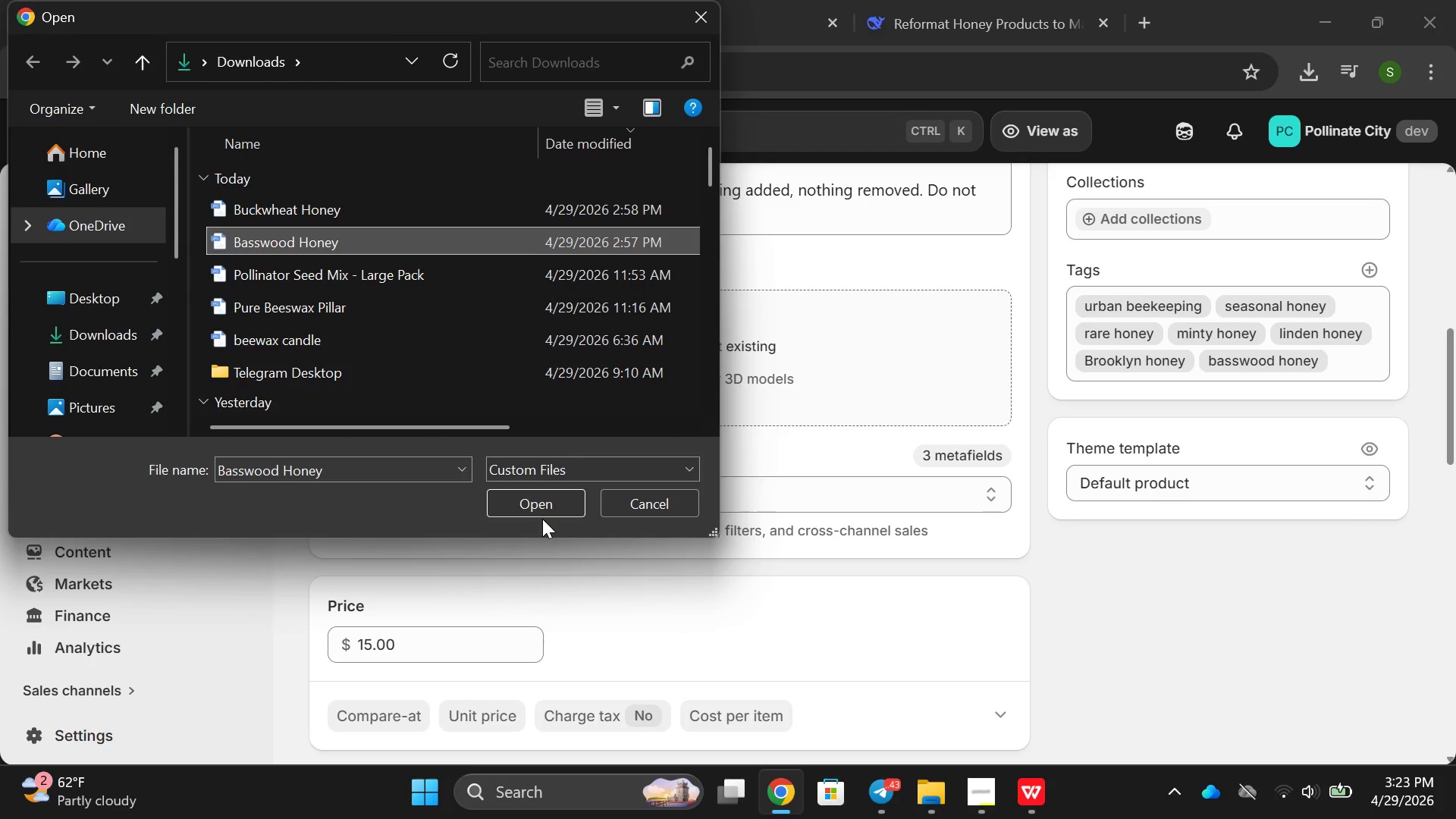 
left_click([527, 513])
 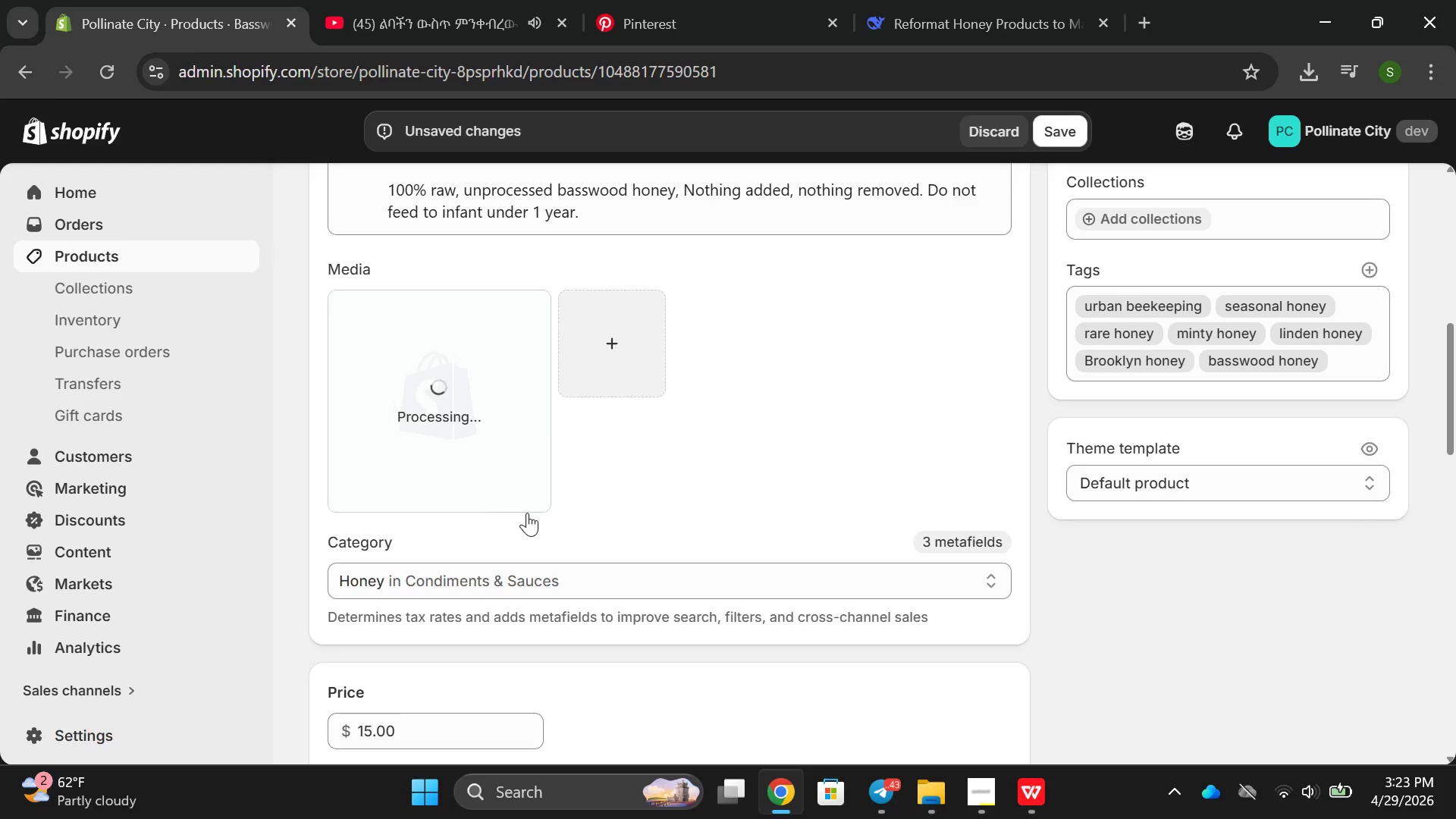 
wait(7.88)
 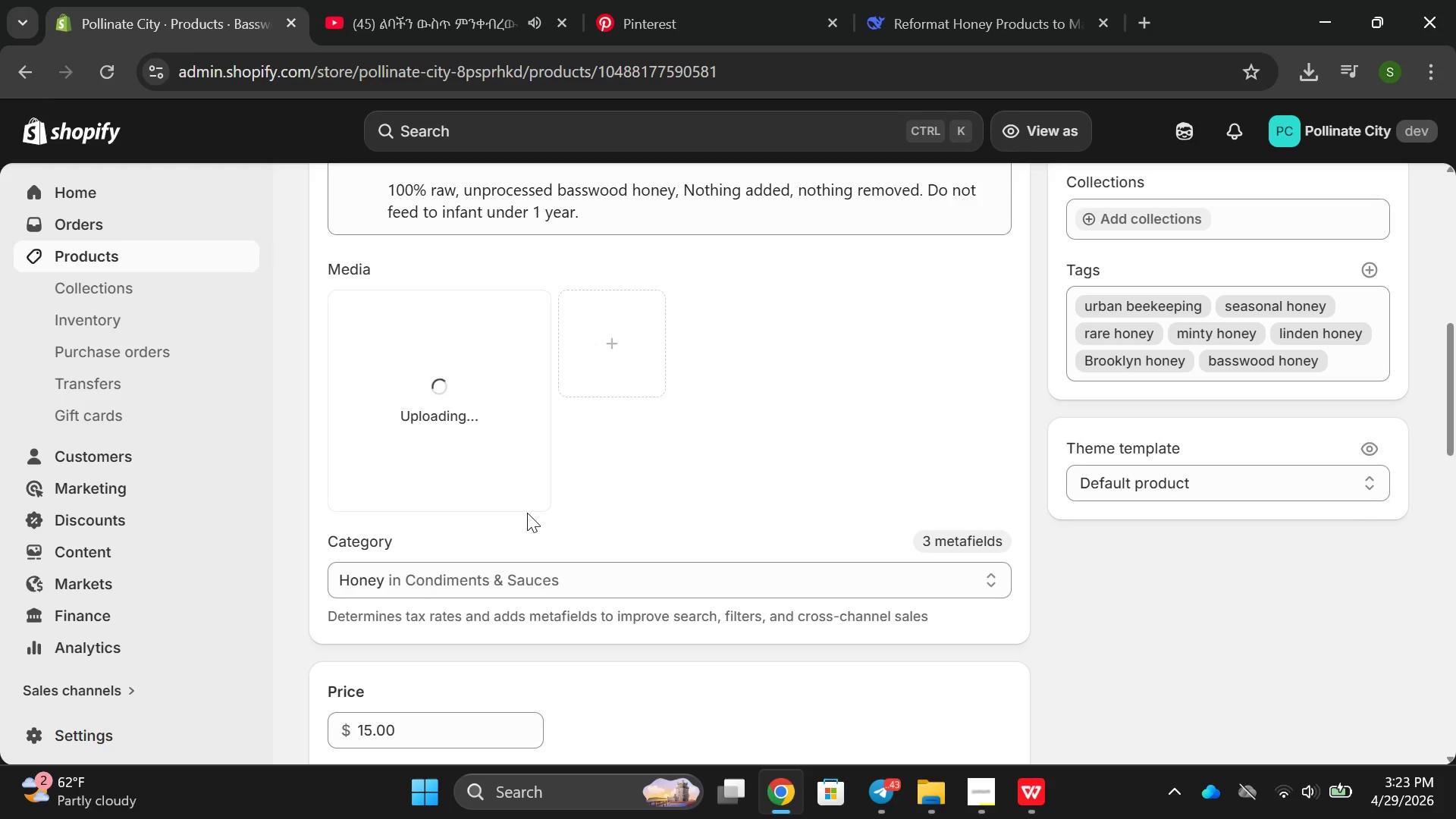 
left_click([459, 450])
 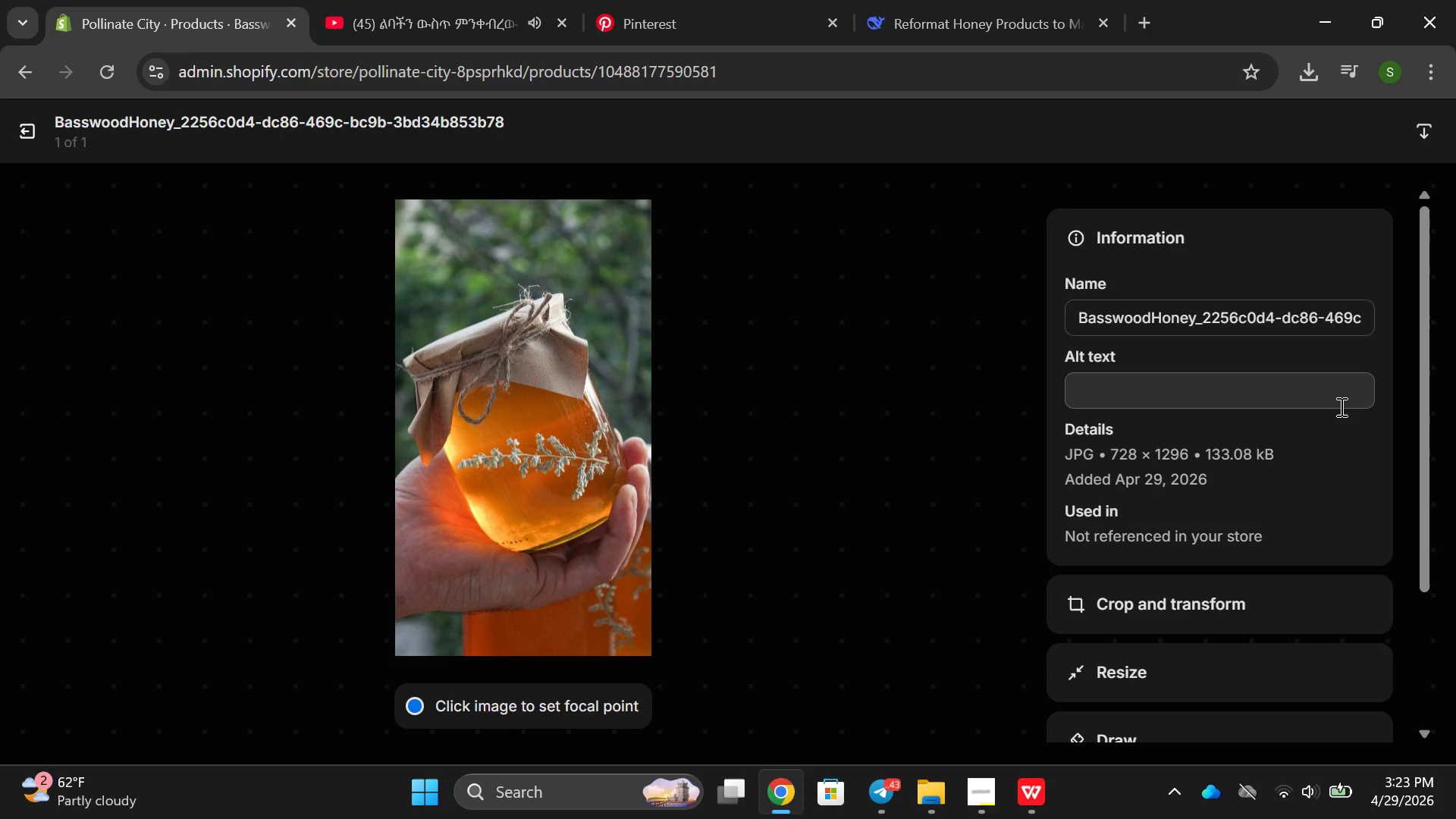 
left_click([1197, 405])
 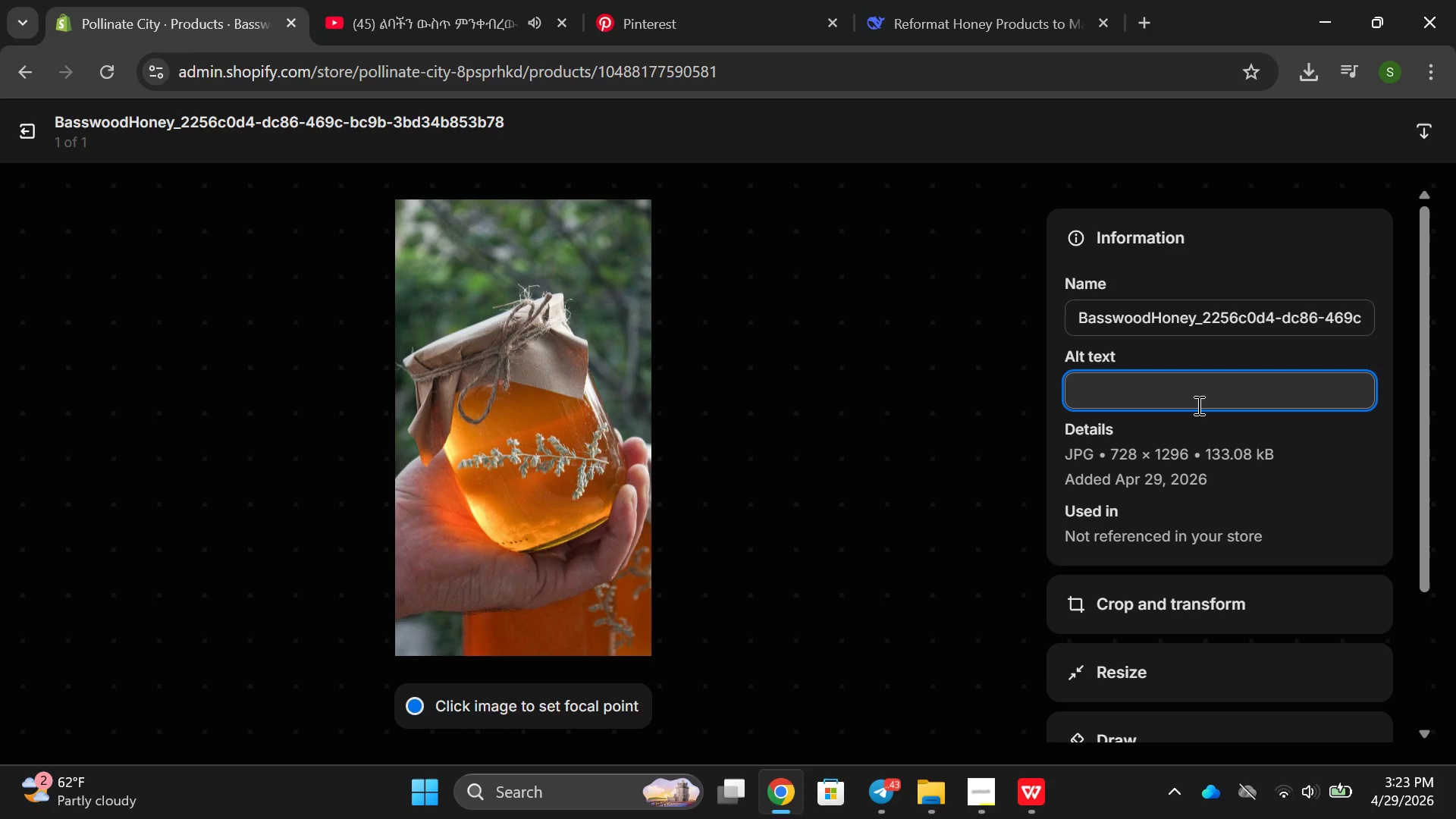 
wait(5.14)
 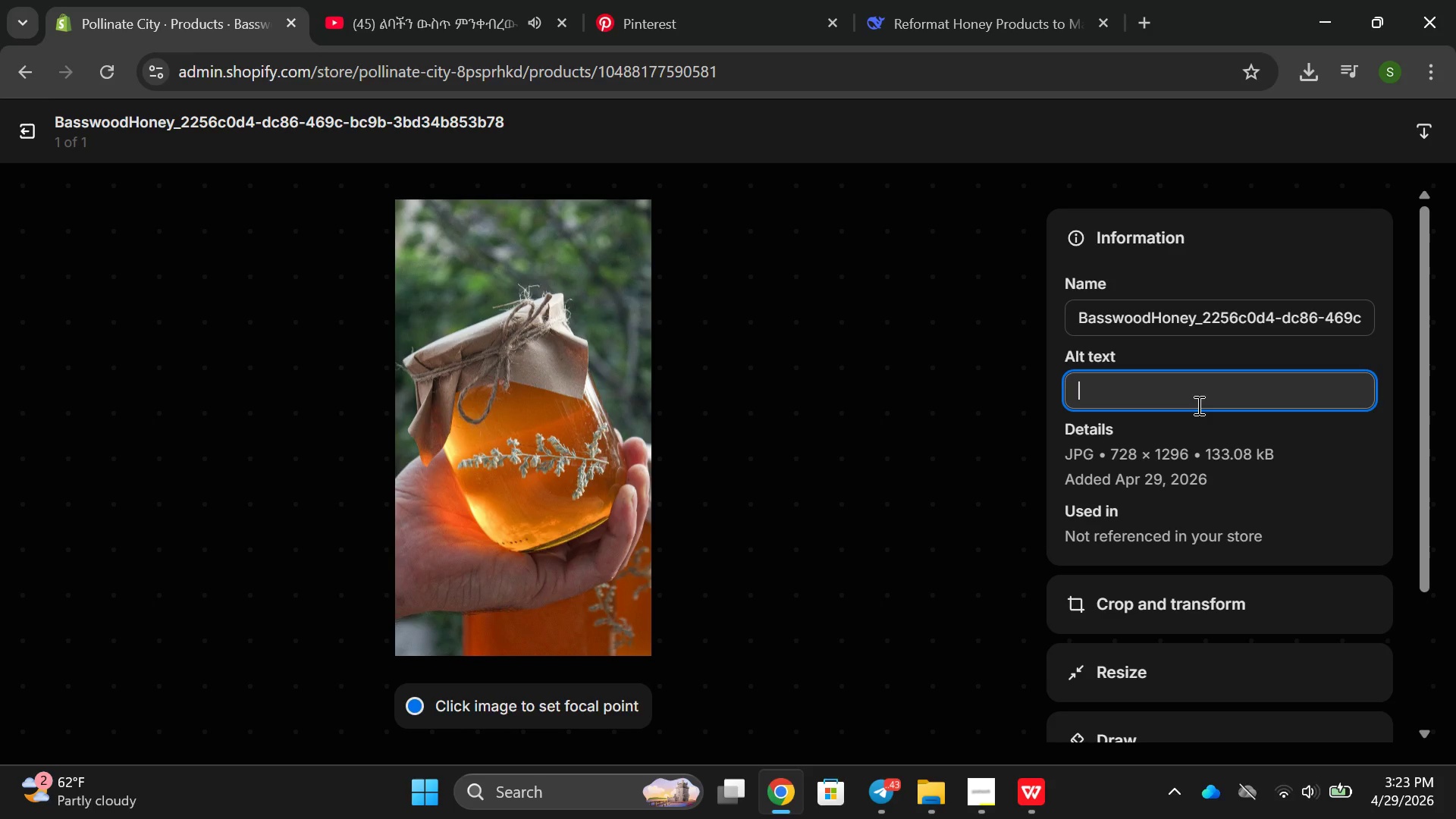 
type([a)
key(Backspace)
key(Backspace)
type(pale greemn)
key(Backspace)
key(Backspace)
type(n tinted basswood honey in small glass jar with linden tree blossons )
key(Backspace)
key(Backspace)
key(Backspace)
key(Backspace)
type(ms )
key(Backspace)
key(Backspace)
key(Backspace)
key(Backspace)
 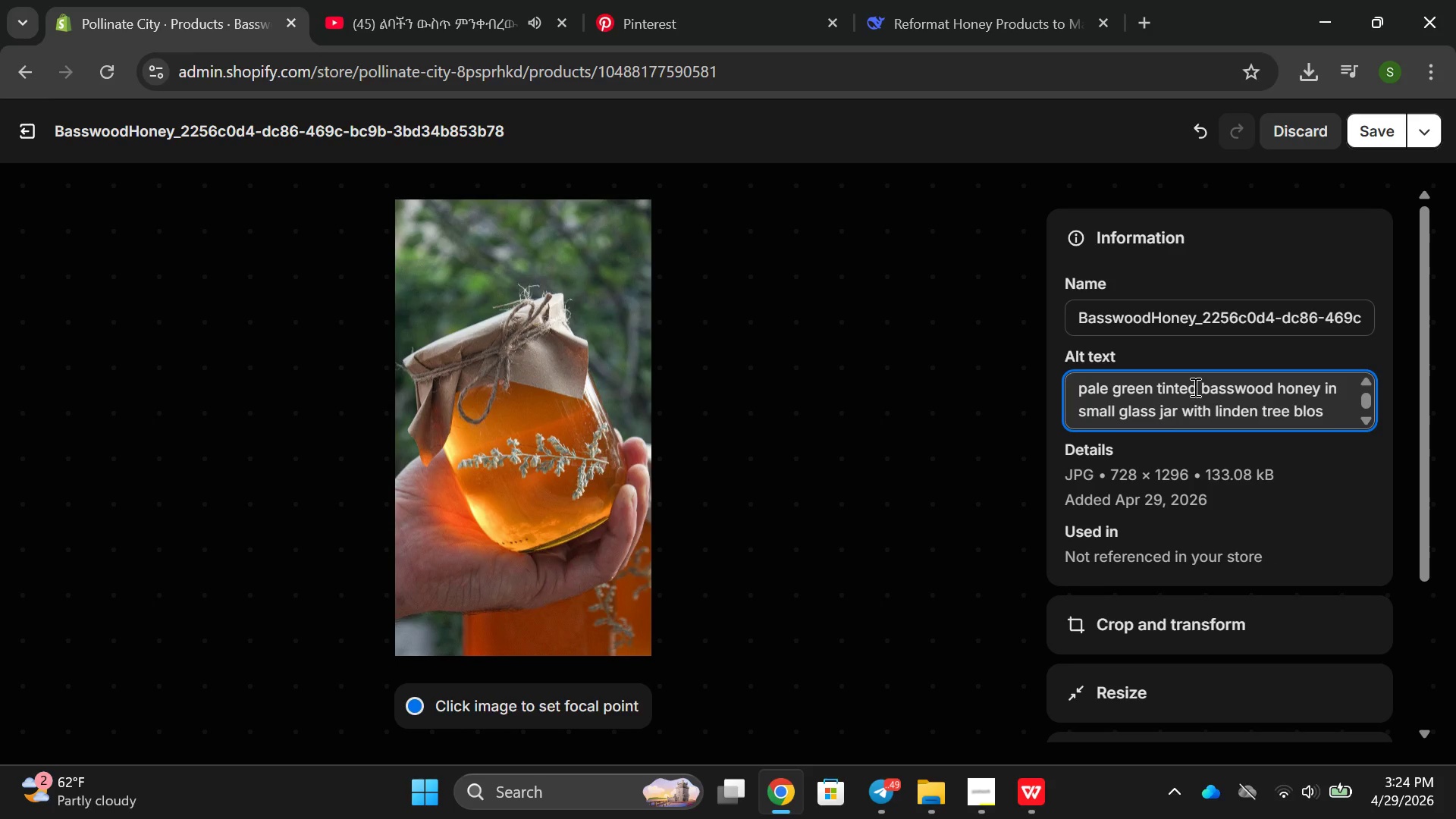 
type(soms in sog)
key(Backspace)
type(ft fouc)
key(Backspace)
type(c)
key(Backspace)
key(Backspace)
type(cus behind it)
 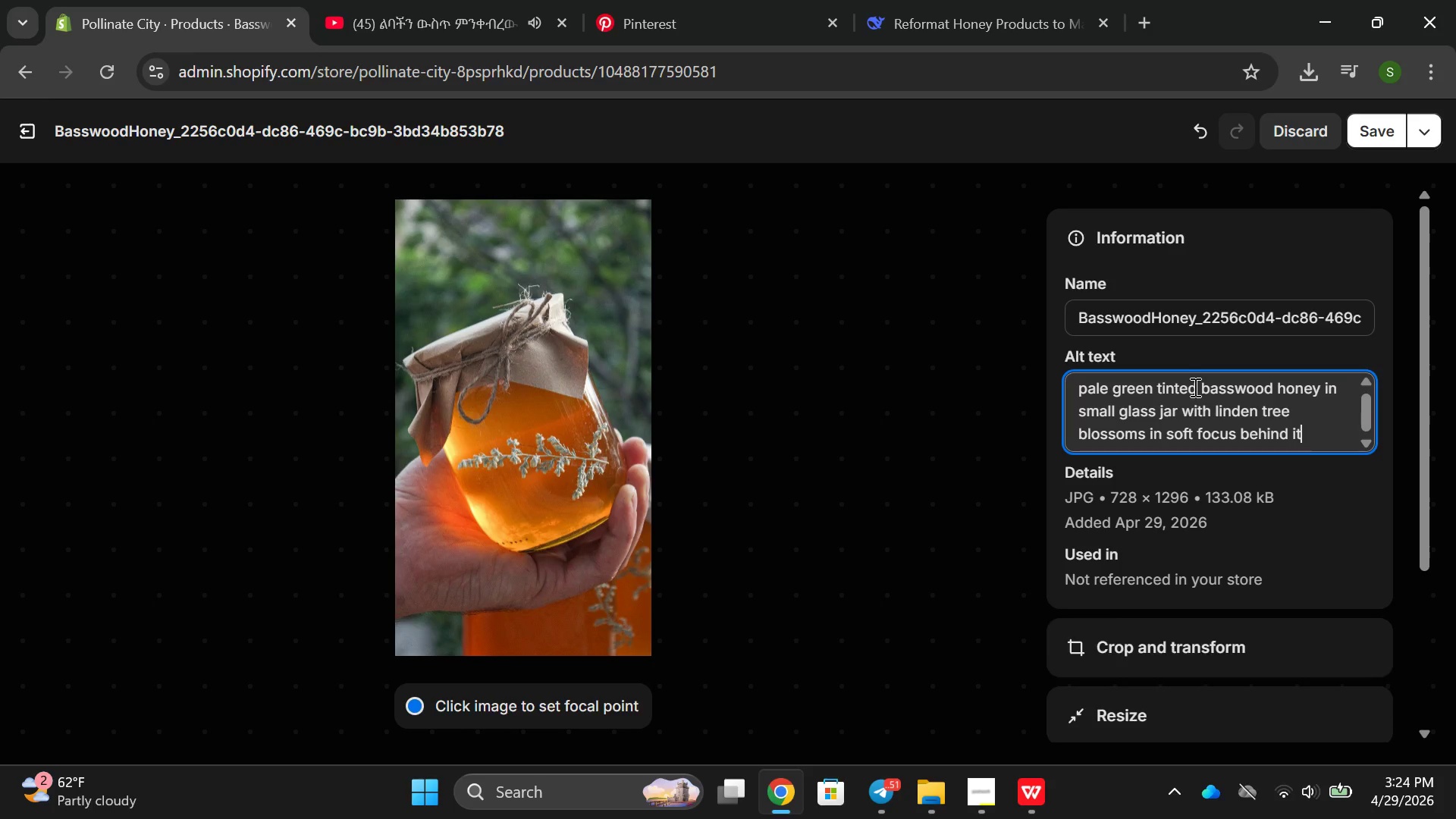 
key(Enter)
 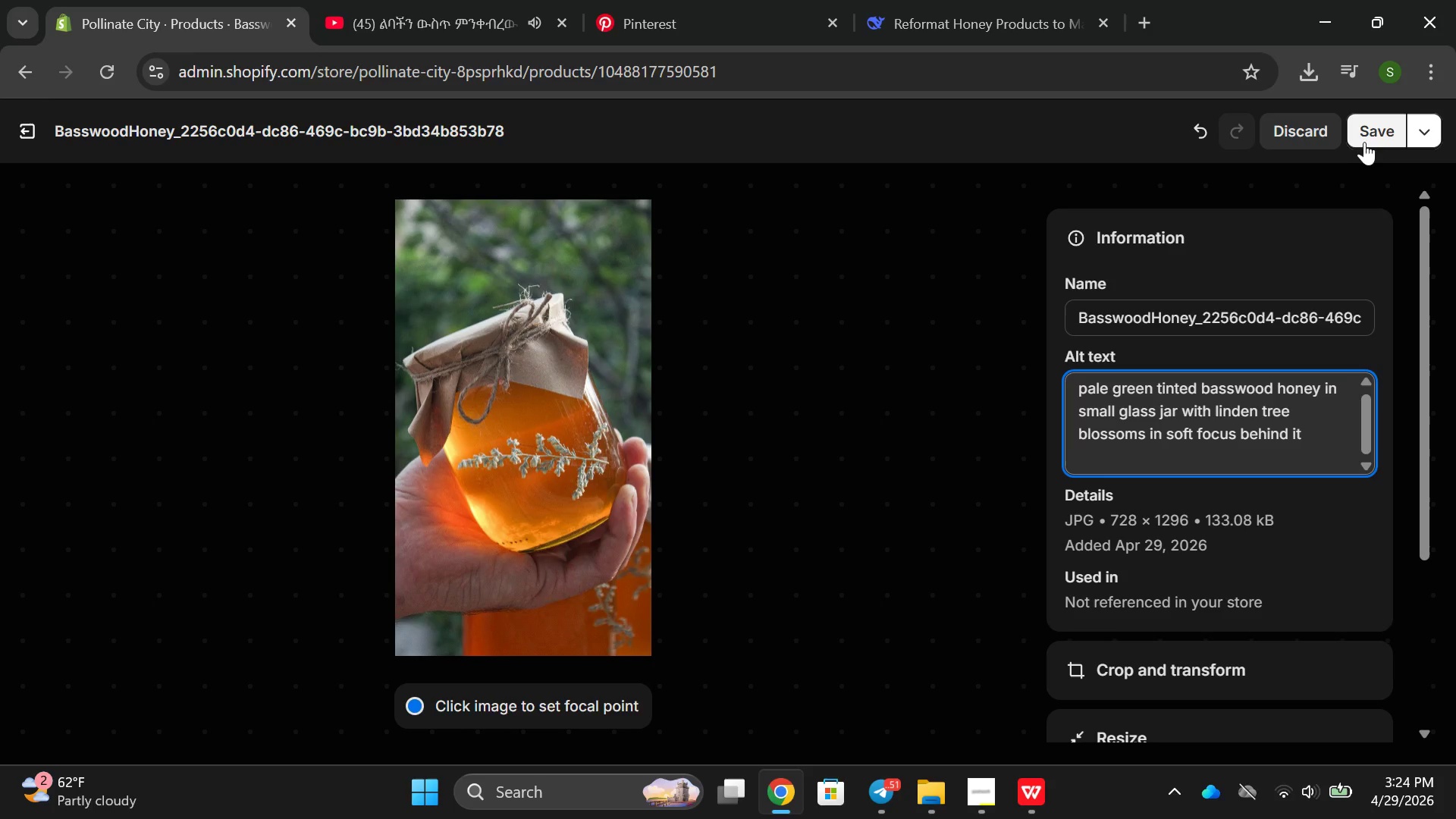 
left_click([1373, 139])
 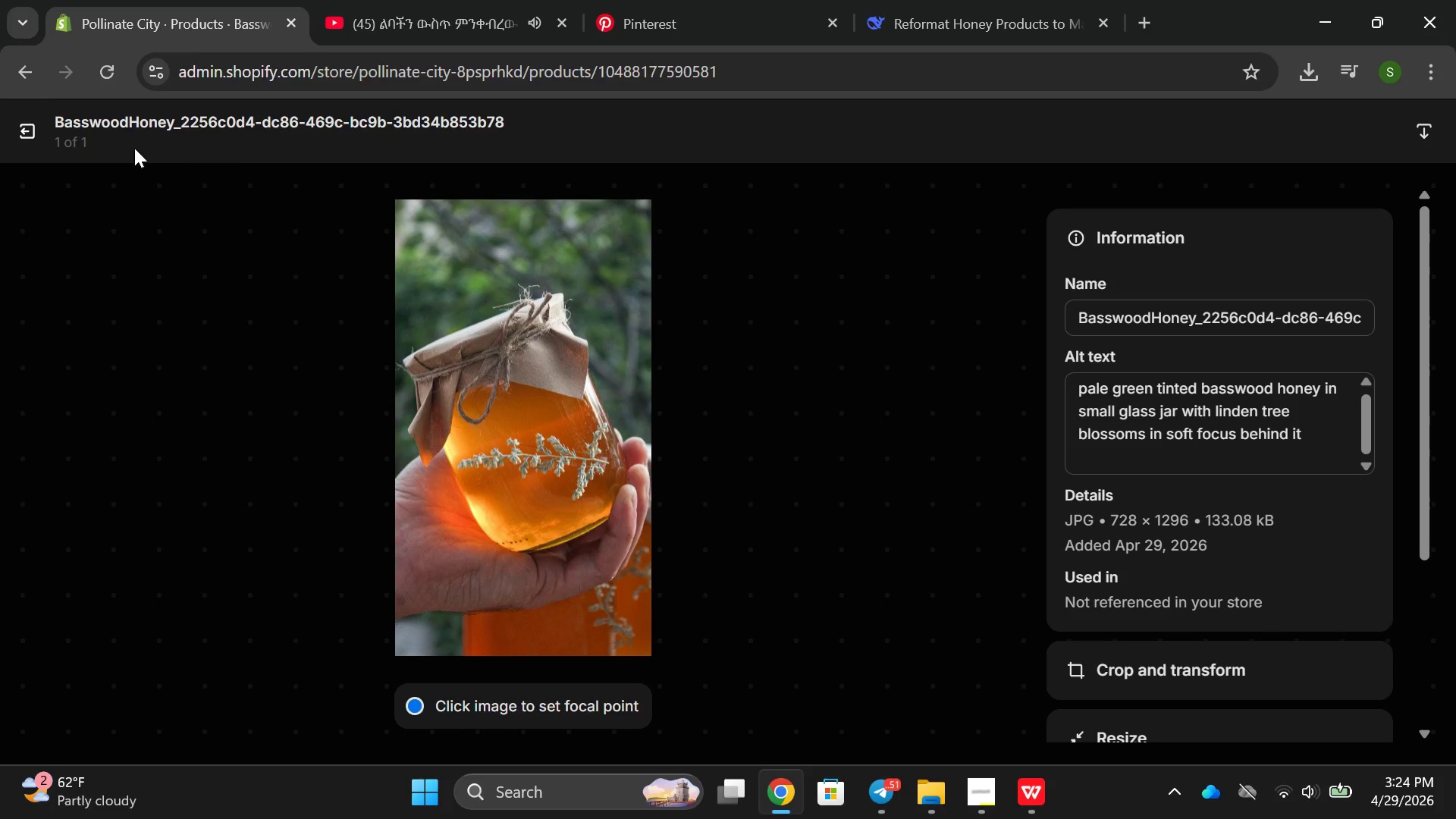 
left_click([32, 124])
 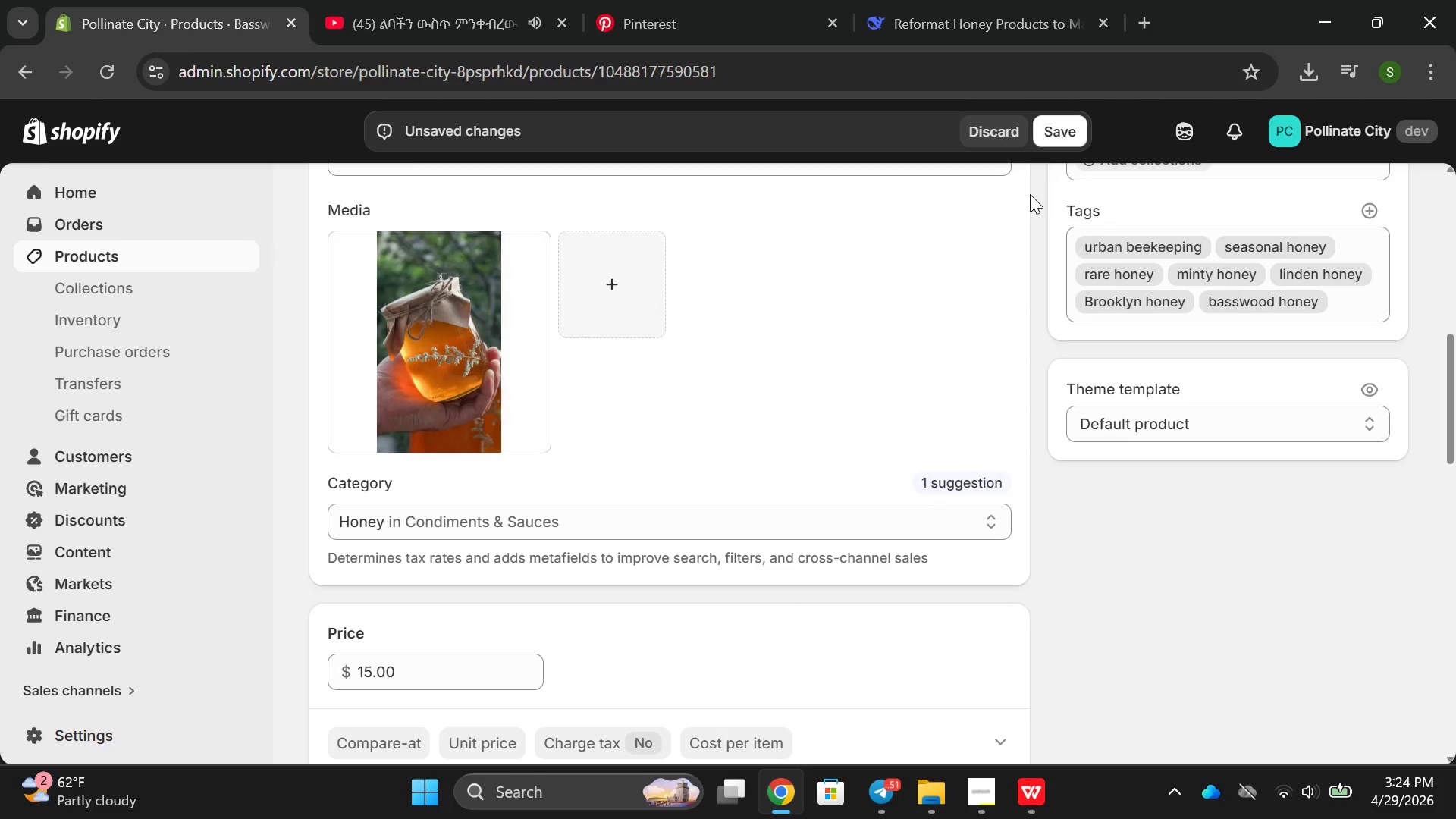 
left_click([1063, 138])
 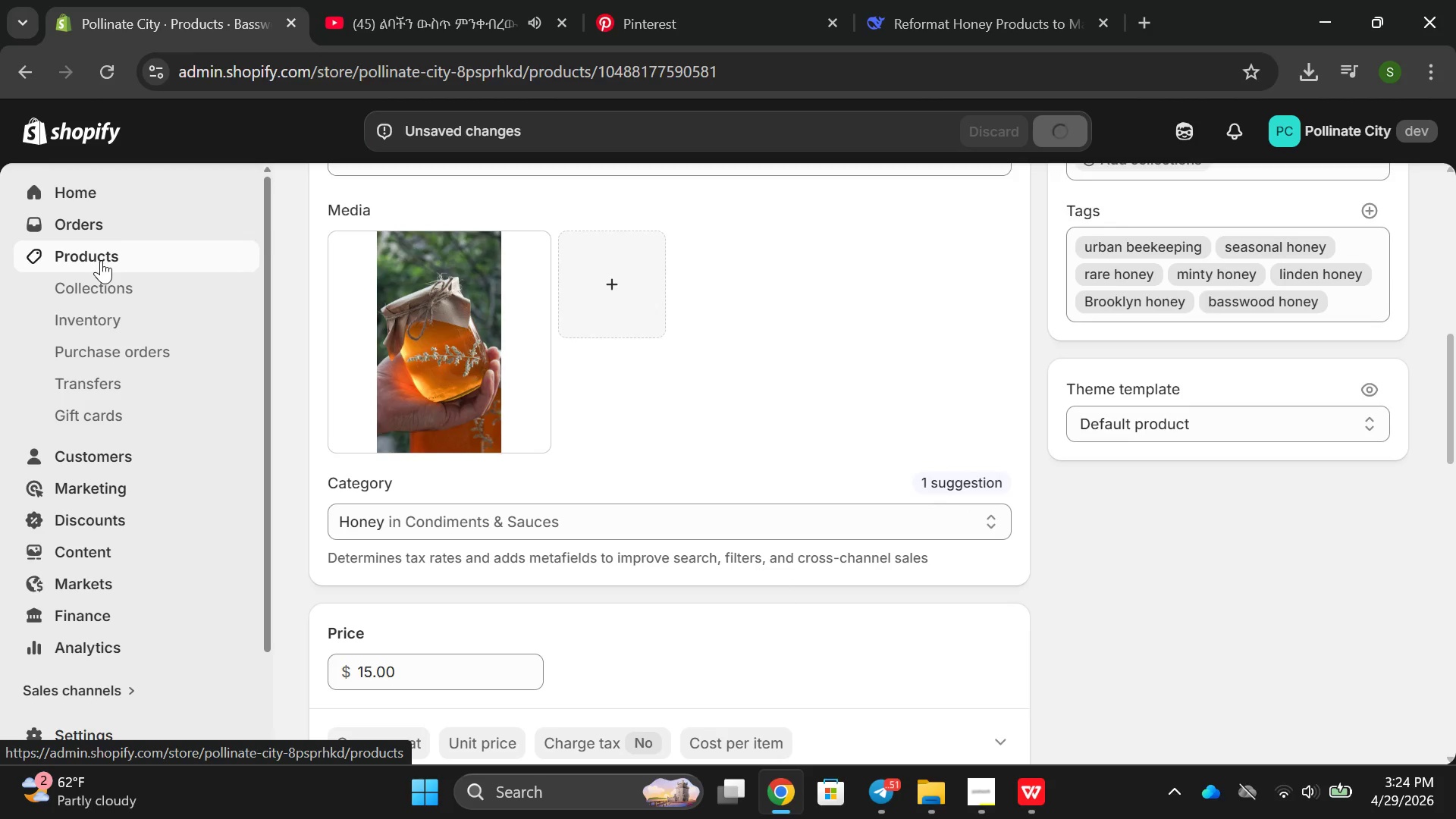 
left_click([101, 260])
 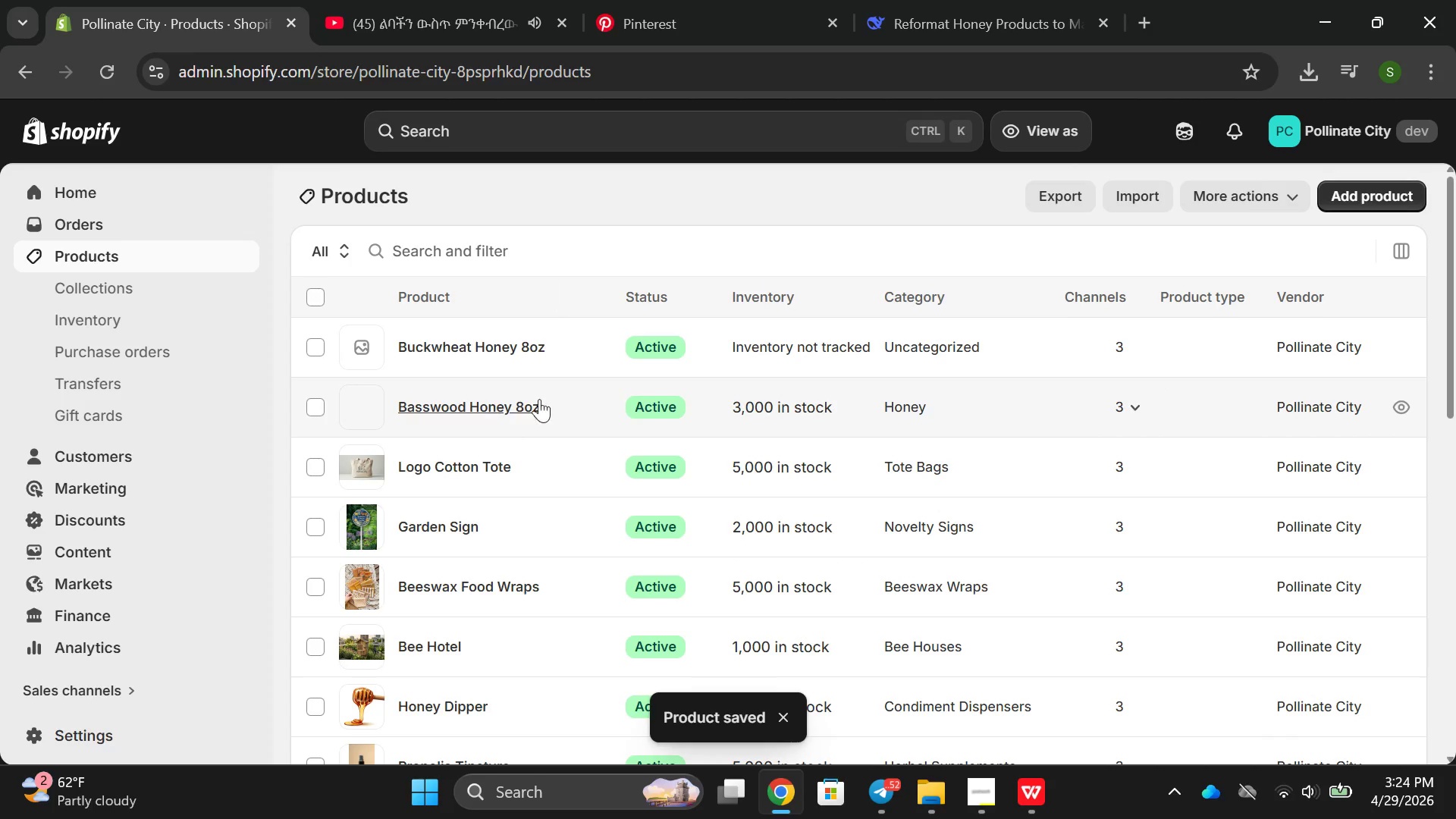 
left_click([553, 357])
 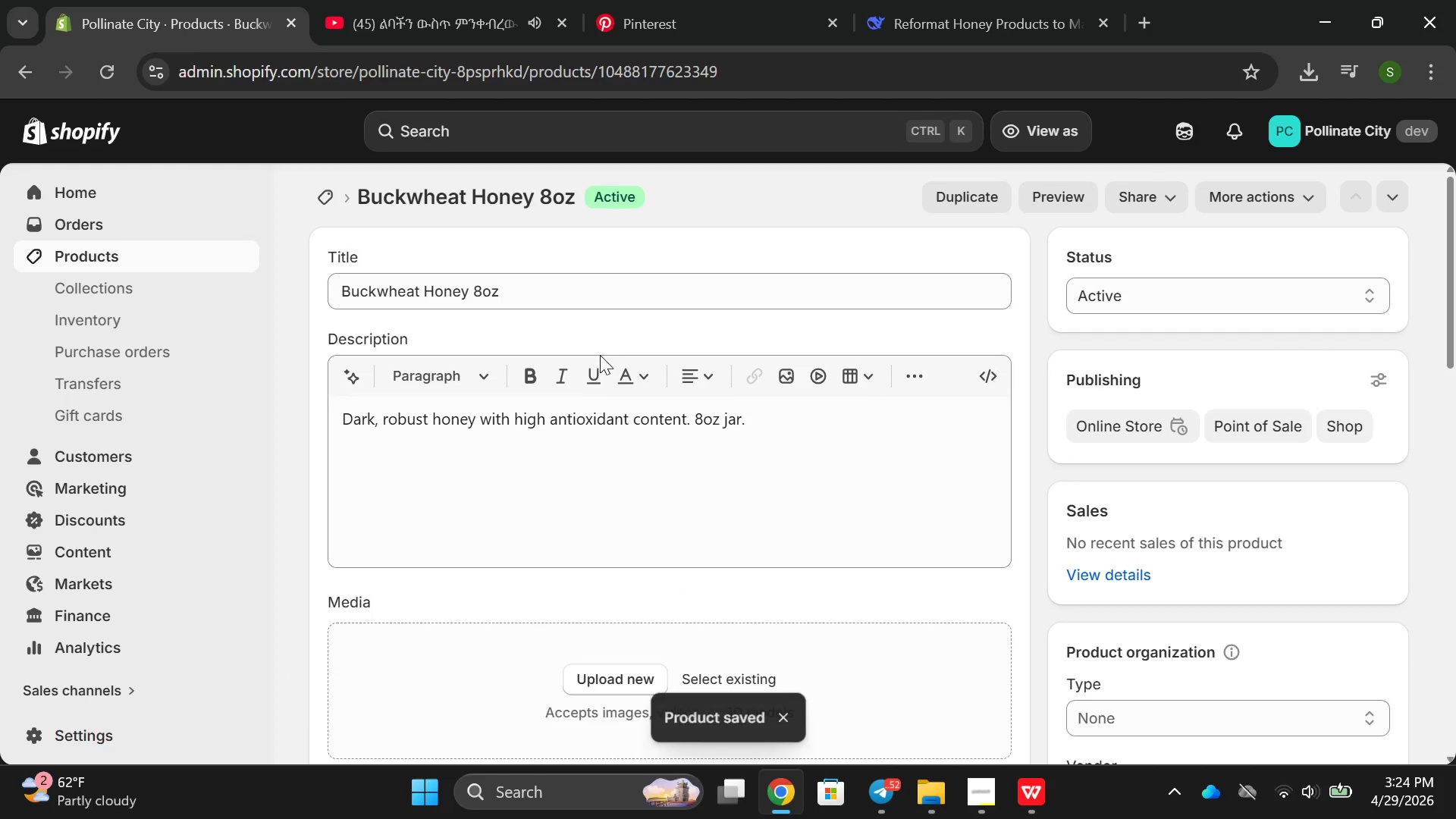 
double_click([658, 428])
 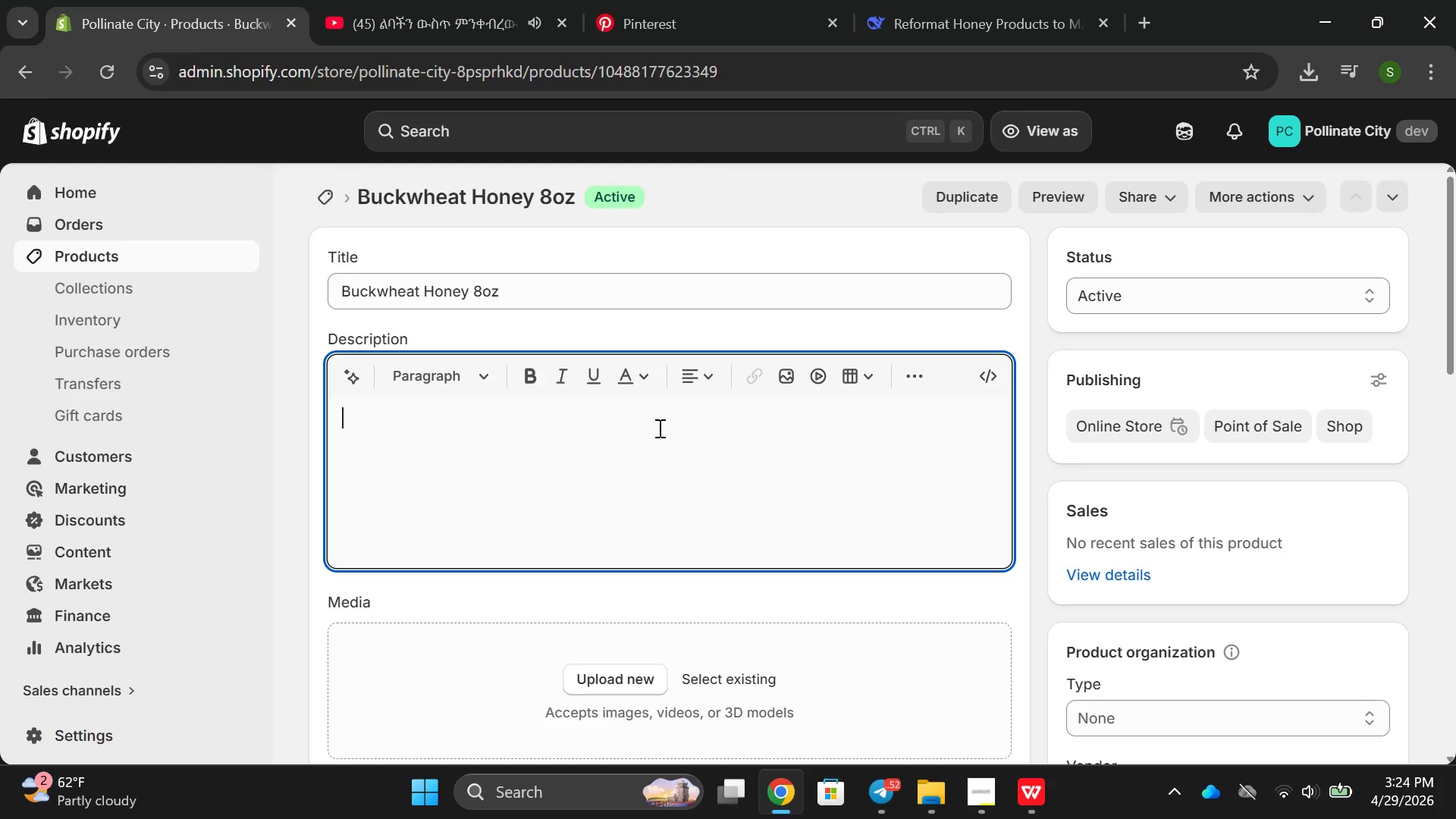 
triple_click([658, 428])
 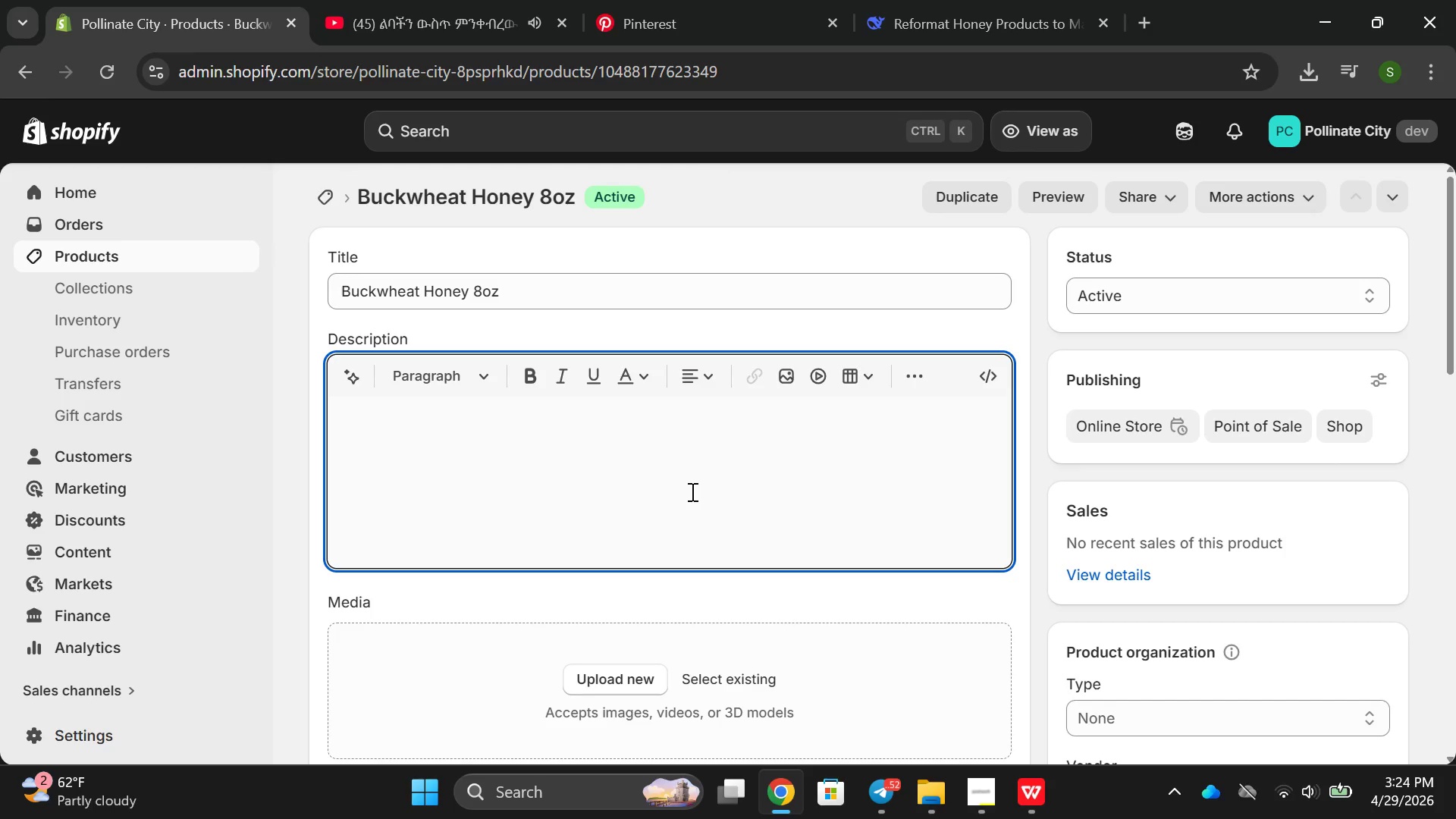 
wait(23.77)
 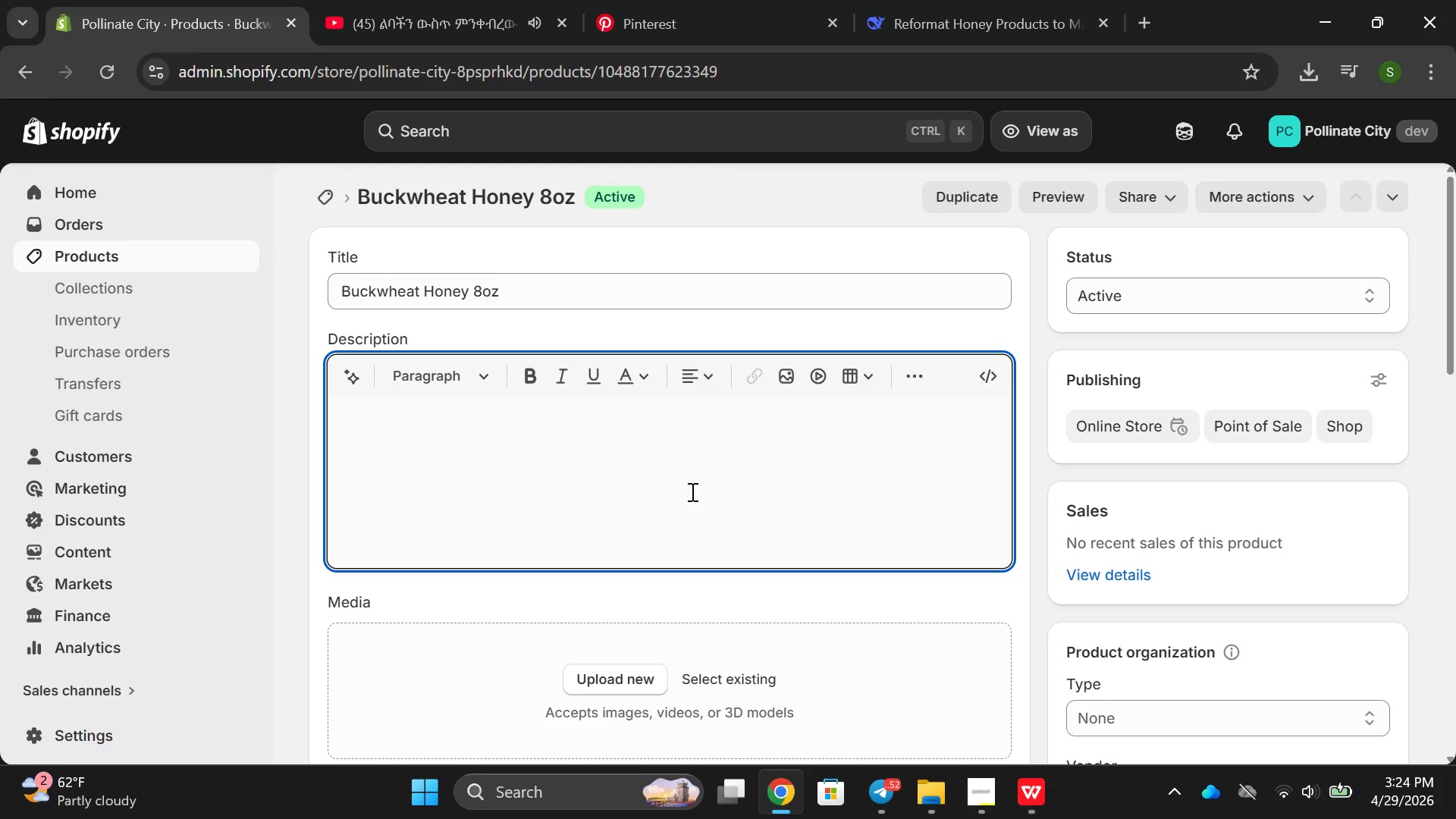 
hold_key(key=ShiftRight, duration=0.5)
 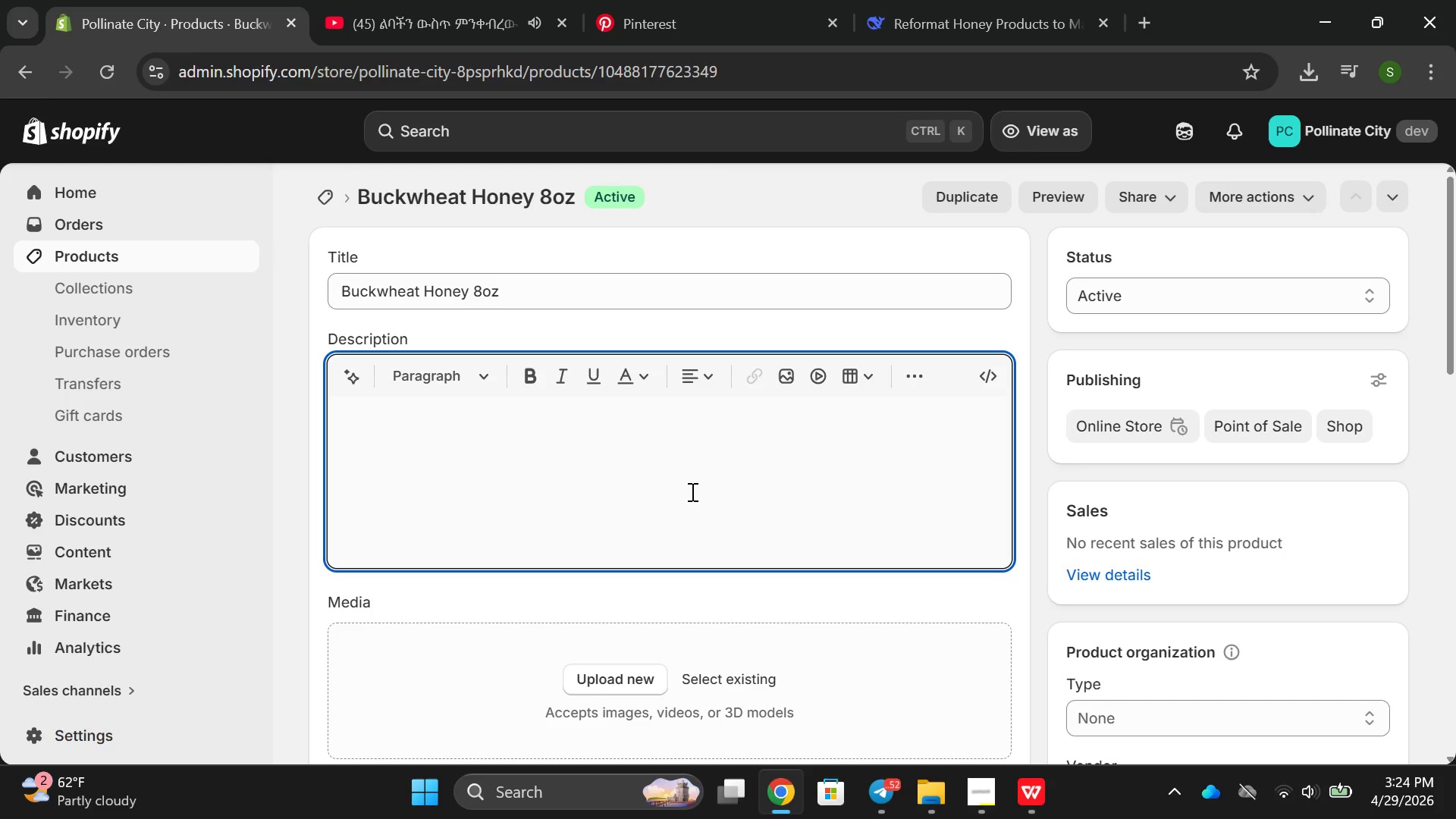 
left_click([691, 491])
 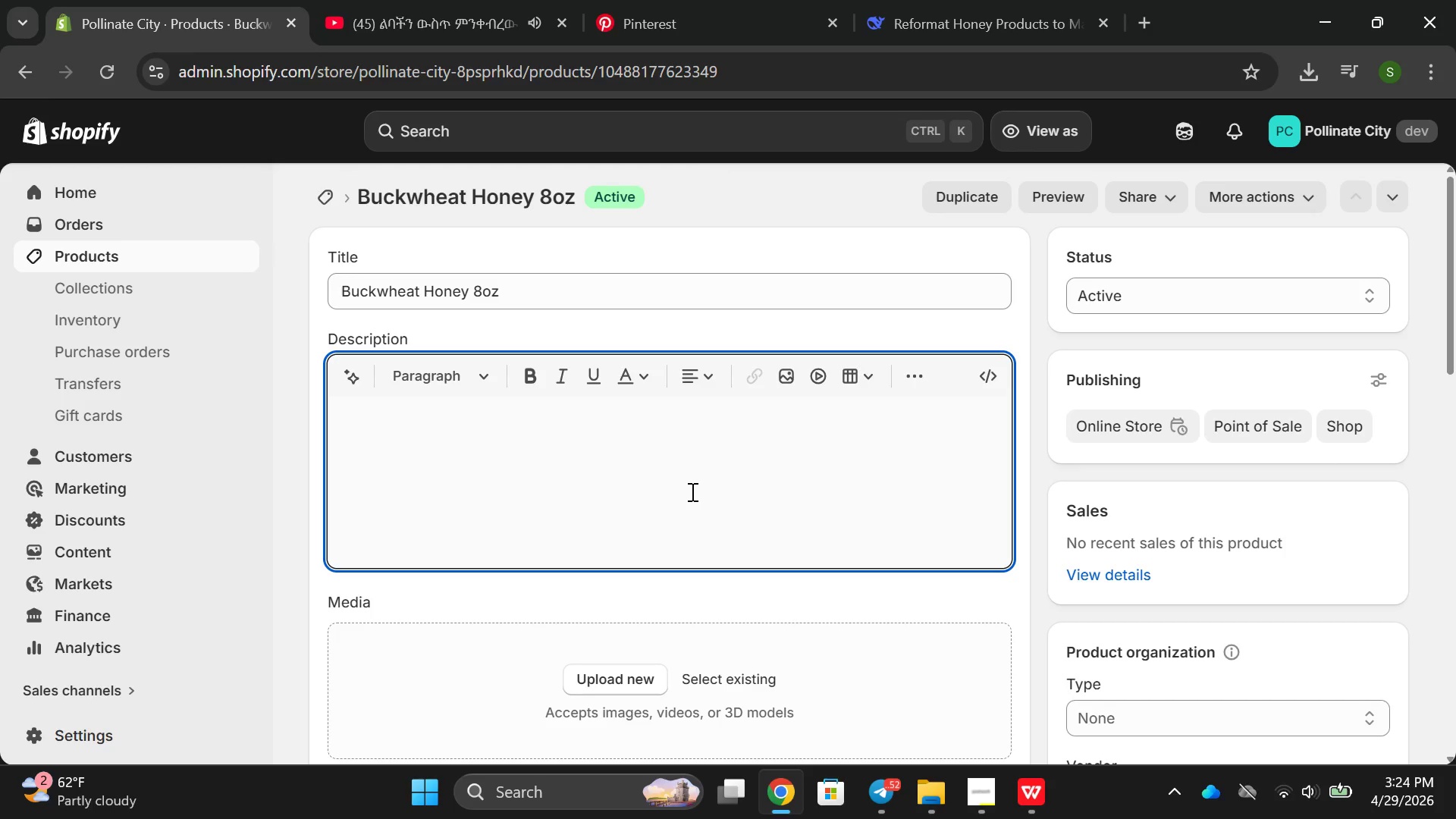 
hold_key(key=ShiftRight, duration=0.36)
 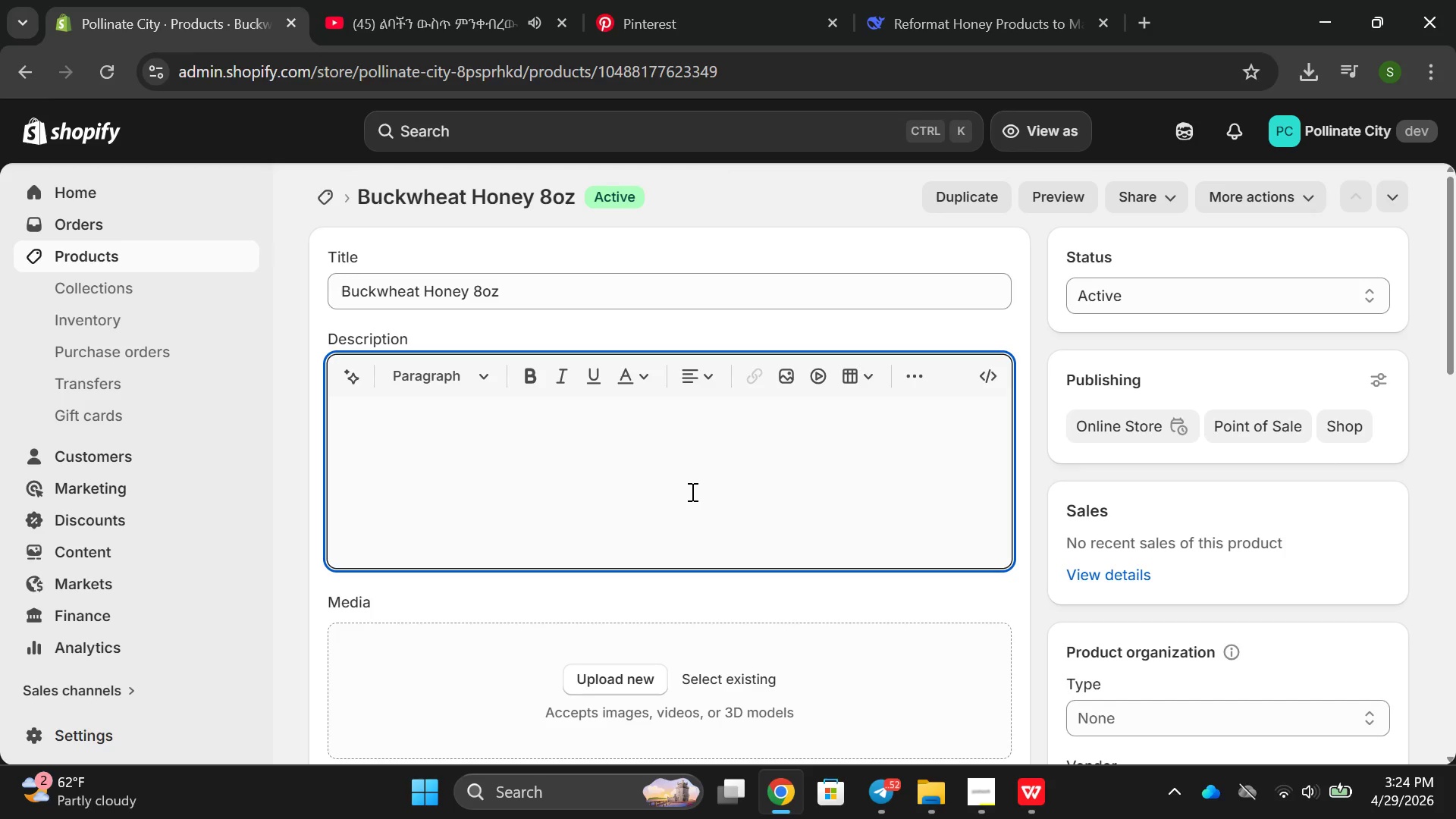 
type(Poer)
key(Backspace)
key(Backspace)
type(werfi)
key(Backspace)
type(ul. Molases[VolumeDown][VolumeDown][VolumeUp][VolumeUp][VolumeUp][VolumeUp][VolumeUp][VolumeUp][VolumeUp] )
key(Backspace)
type(-Rich Honey )
key(Backspace)
type(-Hifh)
key(Backspace)
key(Backspace)
type(ghest Antioxident)
key(Backspace)
key(Backspace)
key(Backspace)
type(ant Level)
 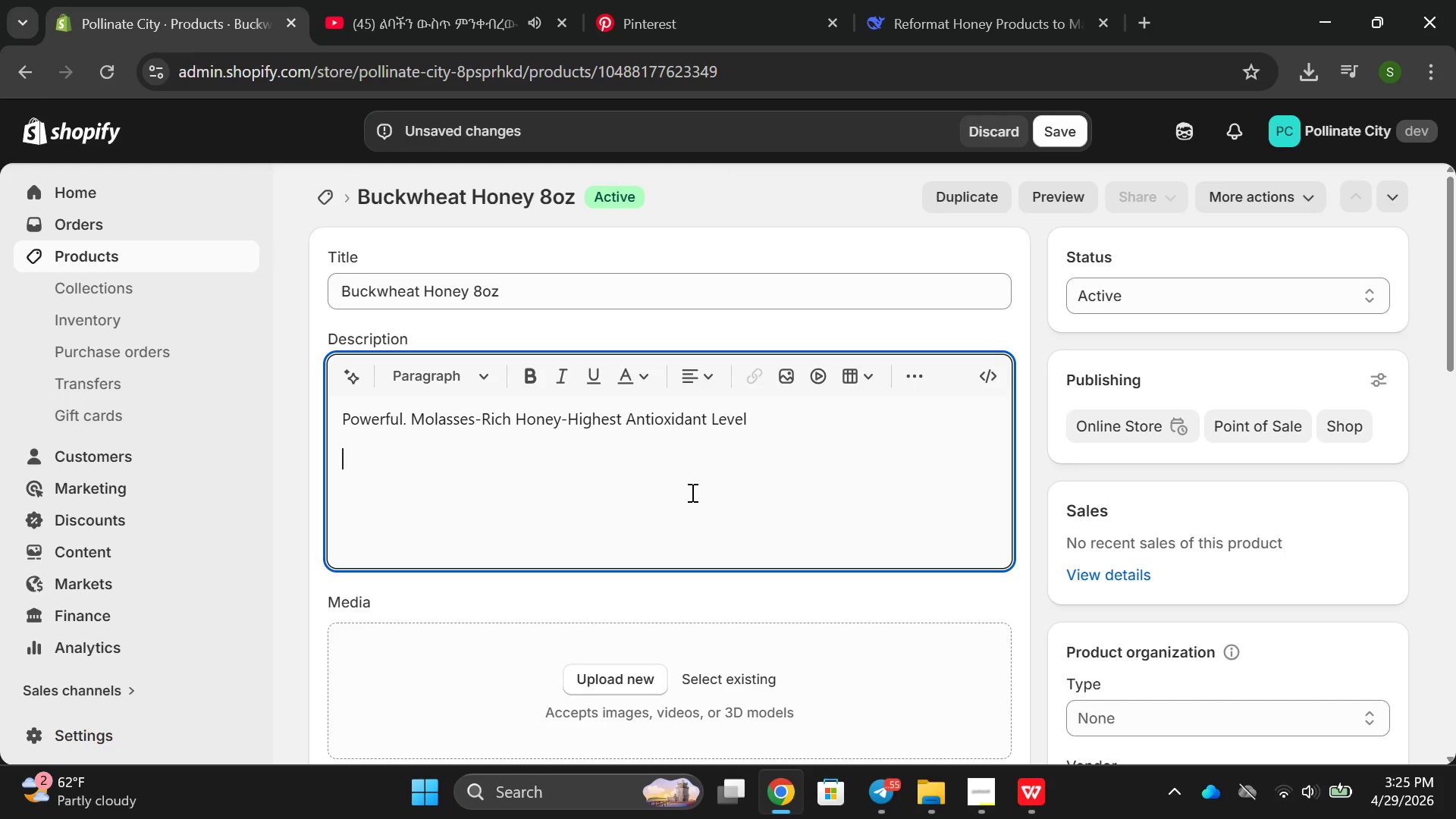 
 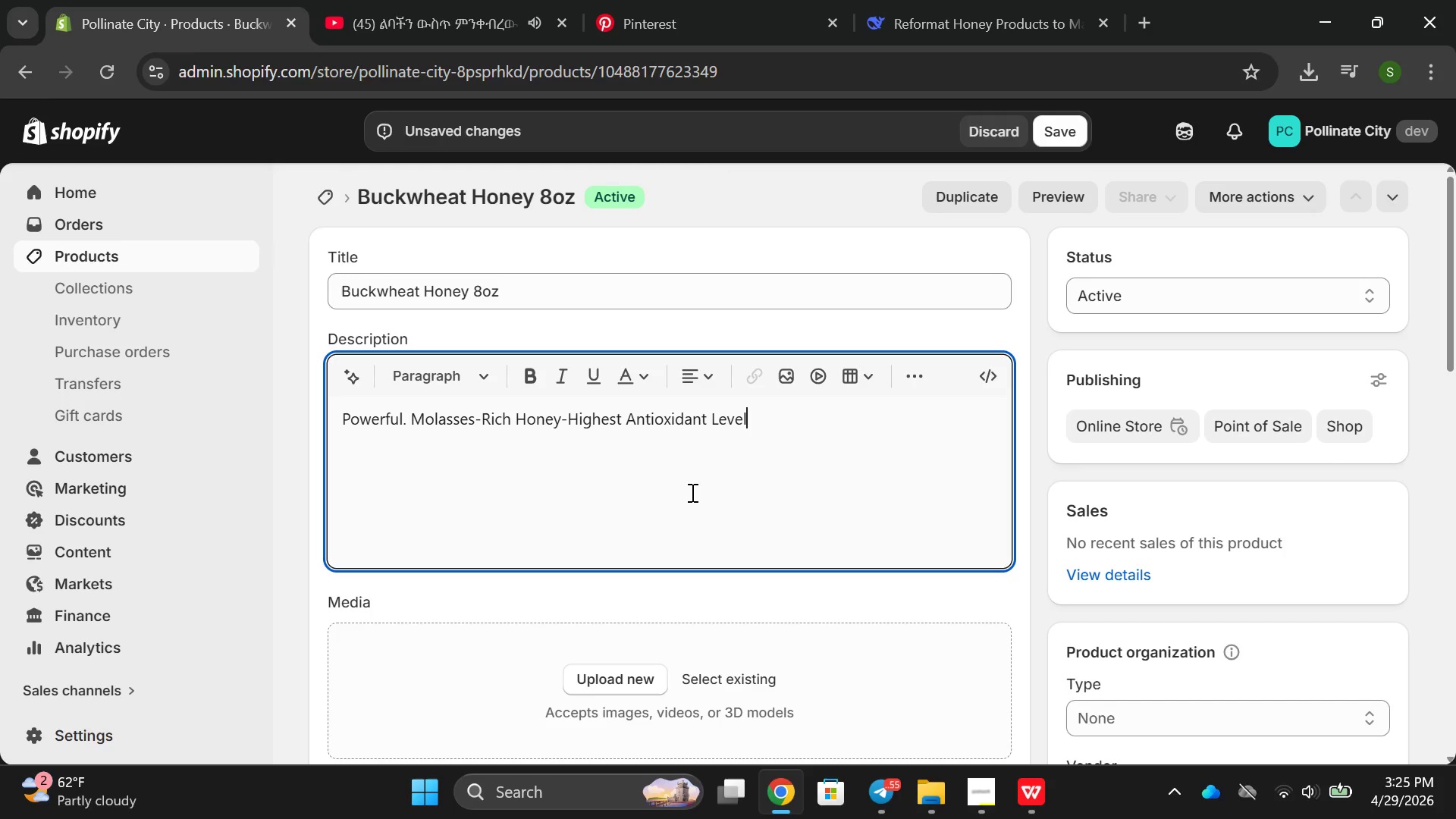 
key(Enter)
 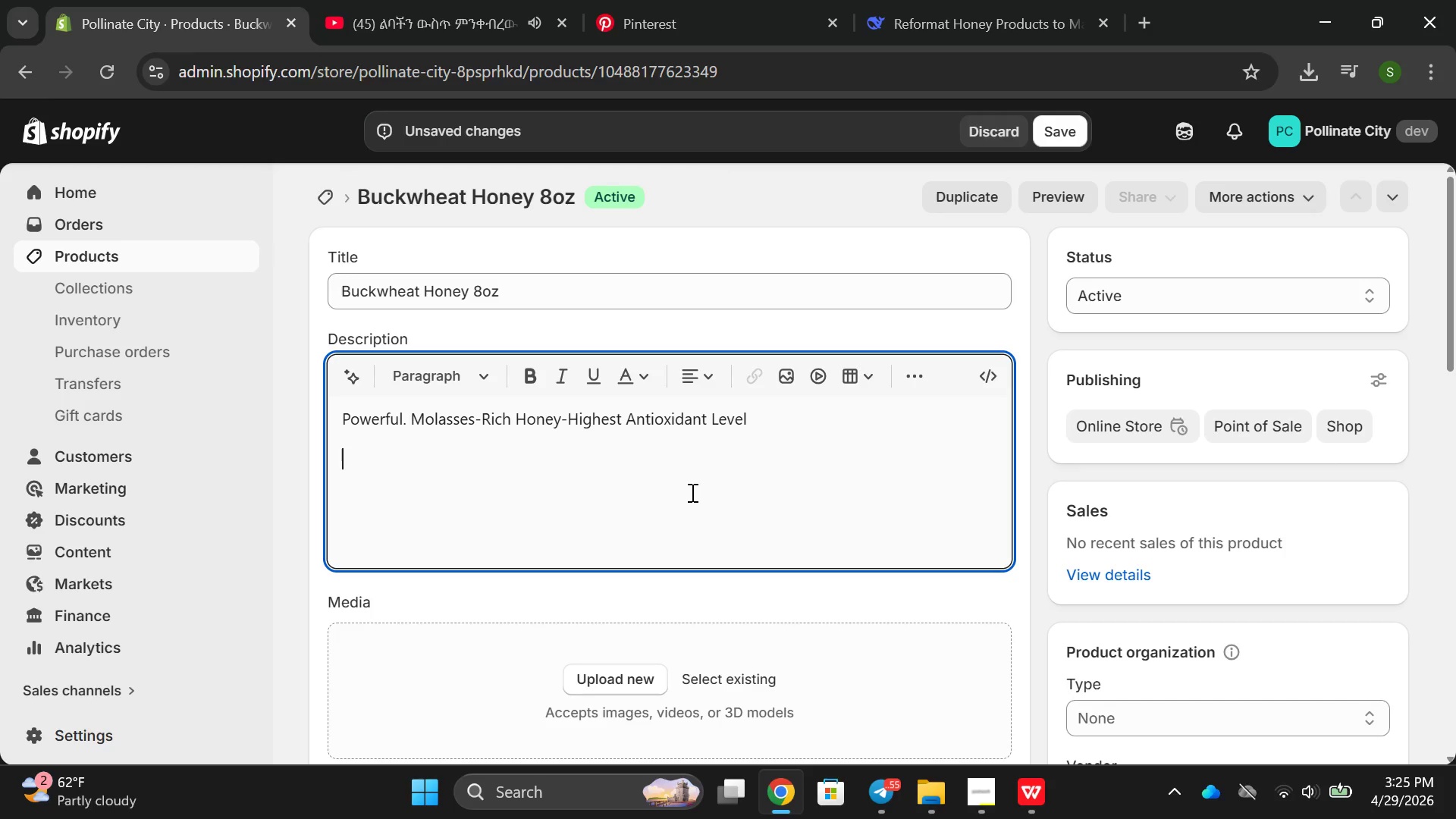 
type(Don)
key(Backspace)
type( not li)
key(Backspace)
type(et the darrk )
key(Backspace)
key(Backspace)
type(k c)
key(Backspace)
key(Backspace)
key(Backspace)
key(Backspace)
type(k cl)
key(Backspace)
type(olor of)
key(Backspace)
key(Backspace)
type(fool you )
key(Backspace)
type(- this buck w)
key(Backspace)
key(Backspace)
type(where)
key(Backspace)
type(te)
key(Backspace)
key(Backspace)
key(Backspace)
type(t)
key(Backspace)
key(Backspace)
type(ter)
key(Backspace)
key(Backspace)
key(Backspace)
type(eat honey is a nutritional pwo)
key(Backspace)
key(Backspace)
type(owerhouse )
key(Backspace)
type(m)
key(Backspace)
type(, while lihgter )
key(Backspace)
key(Backspace)
key(Backspace)
key(Backspace)
key(Backspace)
key(Backspace)
type(ghter honeys are delicate, buchw)
key(Backspace)
key(Backspace)
type(kwhr)
key(Backspace)
type(t honey is boldm ea)
key(Backspace)
key(Backspace)
key(Backspace)
type(, earthy)
key(Backspace)
key(Backspace)
key(Backspace)
type(, earthy and intensely flacore)
 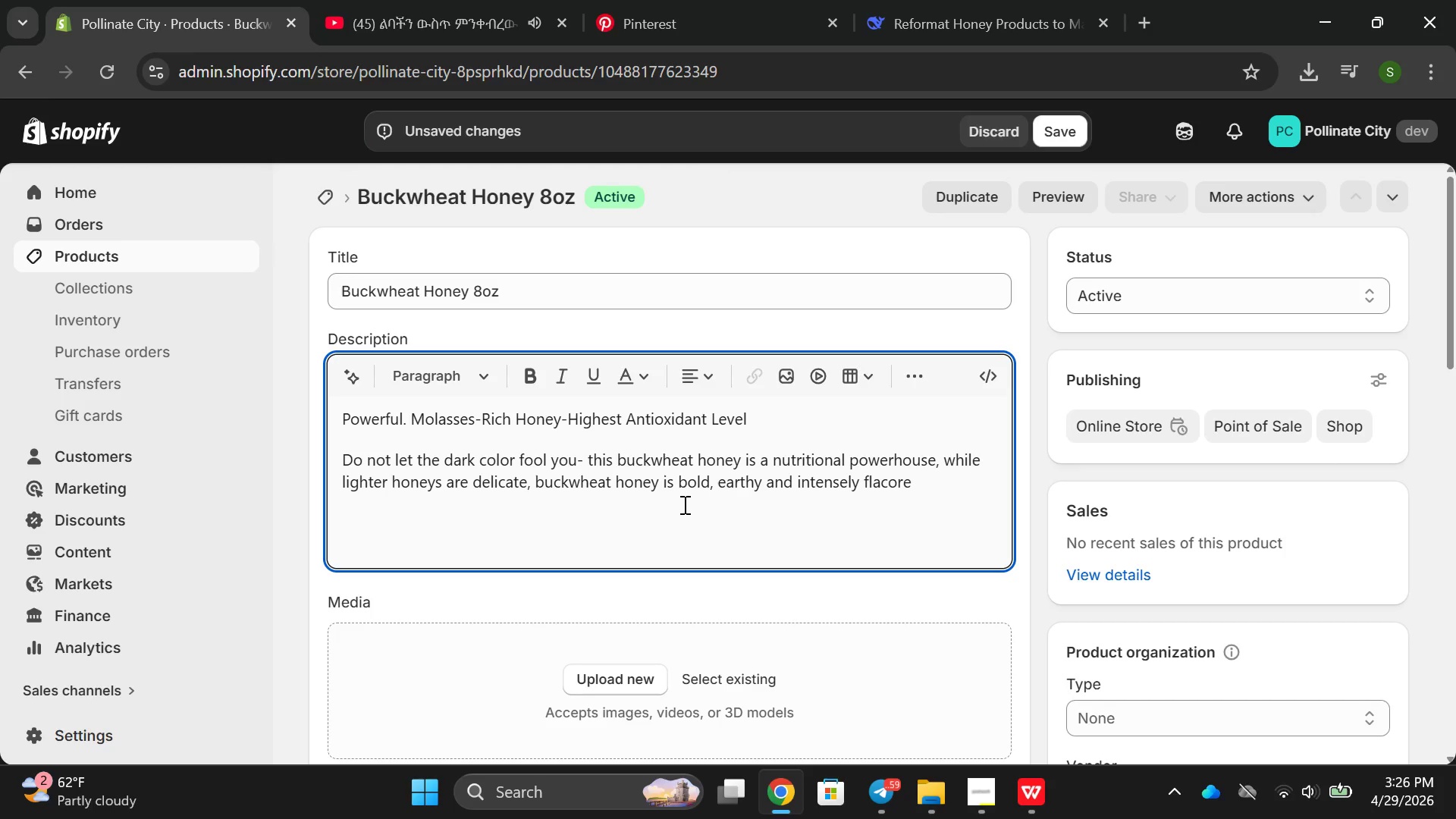 
key(Backspace)
key(Backspace)
key(Backspace)
key(Backspace)
type(vorful with notes o d)
key(Backspace)
key(Backspace)
type(f molasses )
key(Backspace)
type(, malt and dark r)
 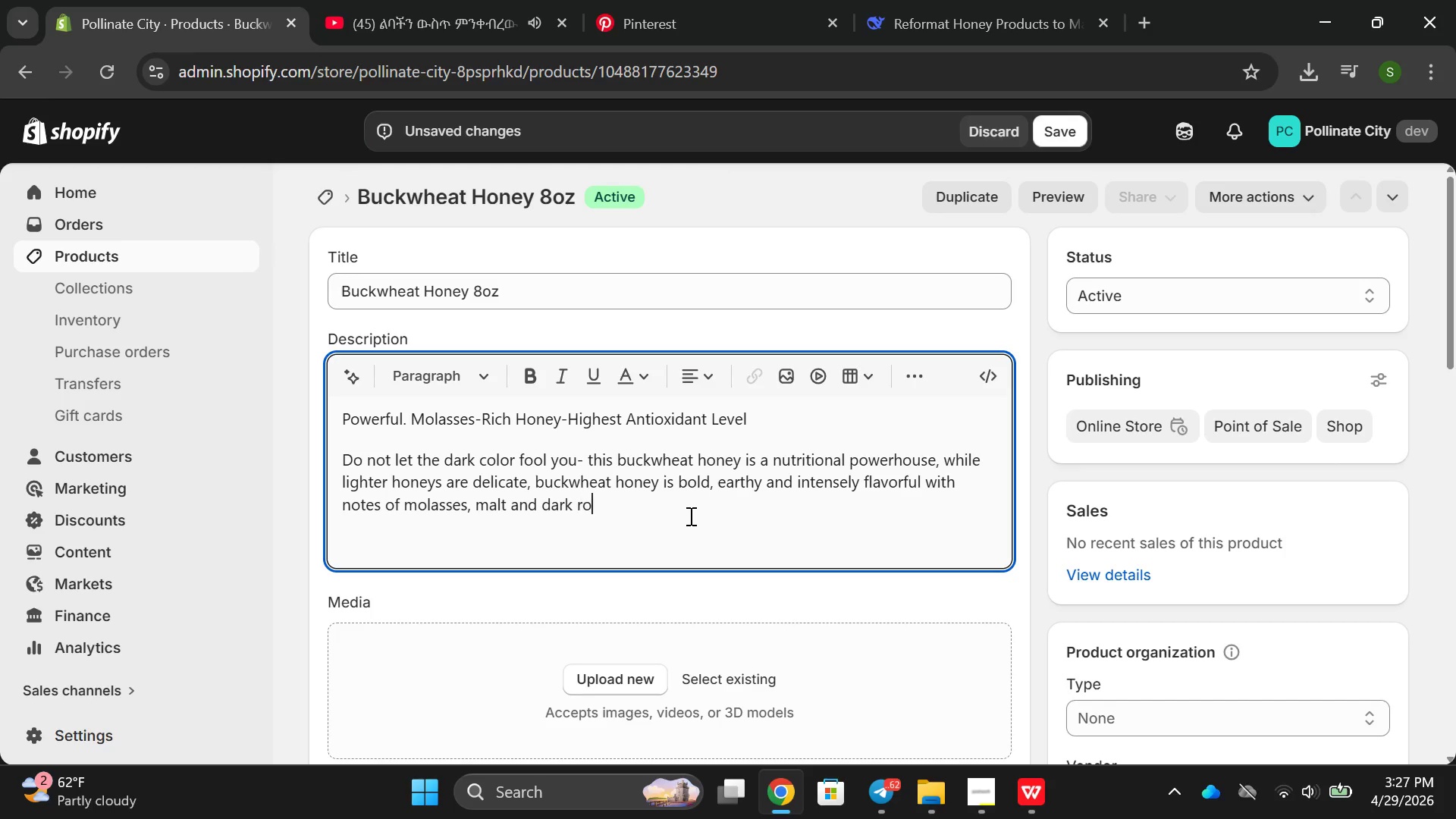 
type(oated barlt)
key(Backspace)
type(y,)
key(Backspace)
type(, our )
key(Backspace)
key(Backspace)
key(Backspace)
key(Backspace)
key(Backspace)
key(Backspace)
key(Backspace)
type(ey. Our urban bees produce thi s)
key(Backspace)
key(Backspace)
type(s aml)
key(Backspace)
key(Backspace)
key(Backspace)
type(small )
 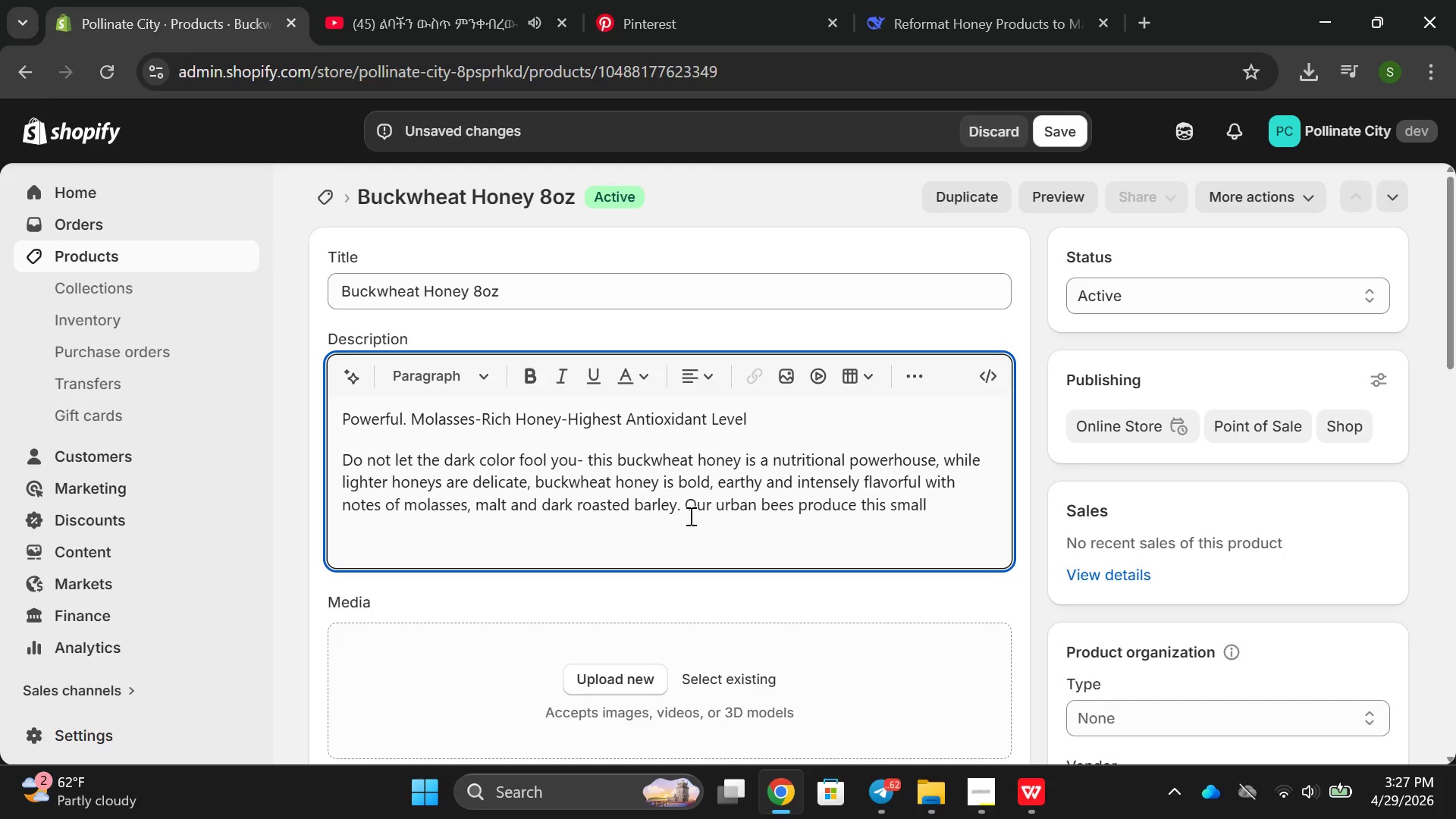 
key(Backspace)
type(-batch raw honey form)
key(Backspace)
key(Backspace)
key(Backspace)
type(rom buchwhe)
key(Backspace)
key(Backspace)
key(Backspace)
key(Backspace)
type(kwhear nl)
key(Backspace)
key(Backspace)
key(Backspace)
key(Backspace)
type(t blosse)
key(Backspace)
type(oms, giving it one if)
key(Backspace)
key(Backspace)
type(of th)
 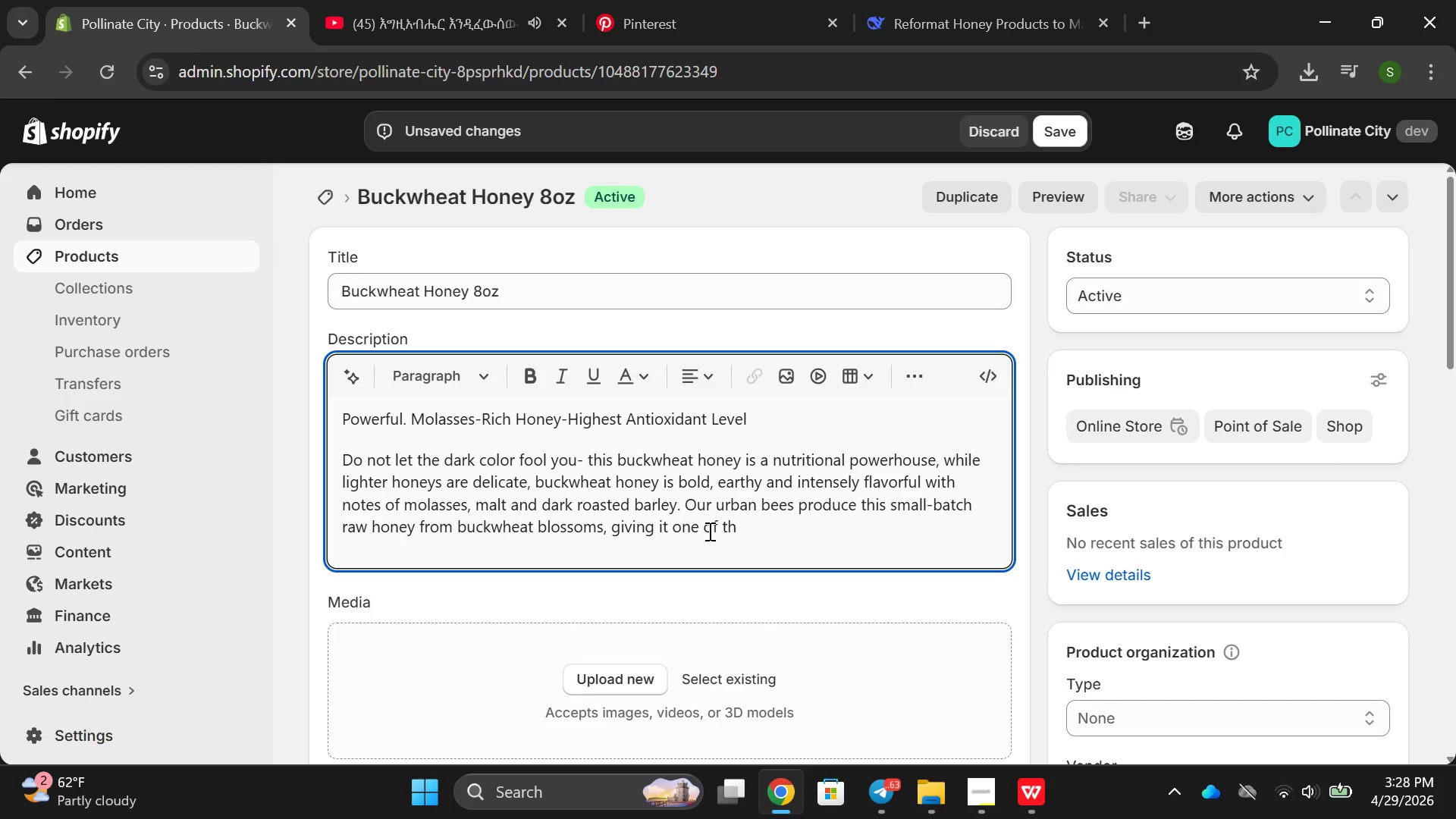 
type(e highest anti)
 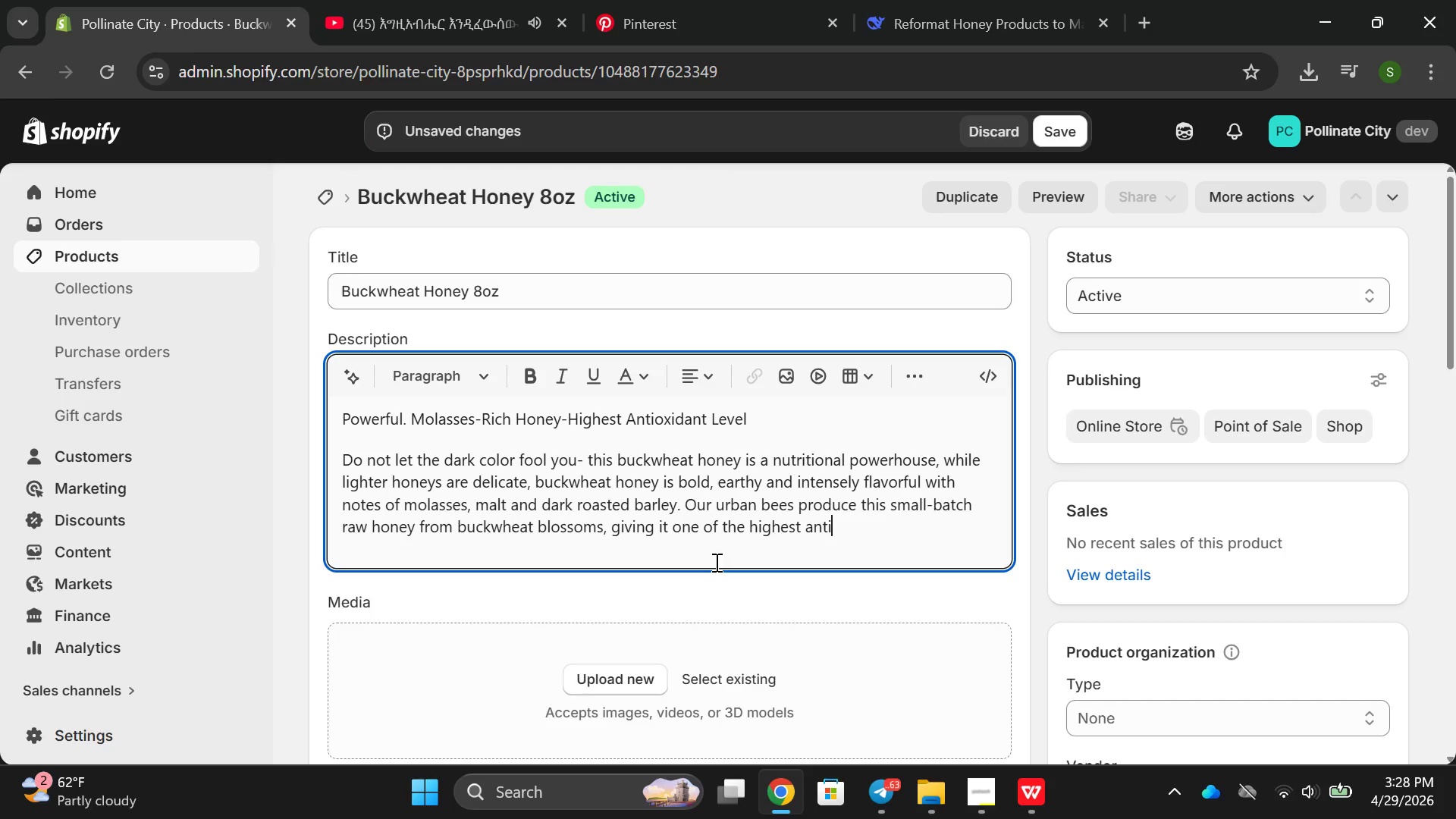 
type(oc)
key(Backspace)
type(xidents )
key(Backspace)
key(Backspace)
type( con)
key(Backspace)
key(Backspace)
key(Backspace)
key(Backspace)
key(Backspace)
key(Backspace)
type(a)
key(Backspace)
key(Backspace)
type(ant contens)
key(Backspace)
type(ts of any honey variery)
key(Backspace)
key(Backspace)
type(ty)
 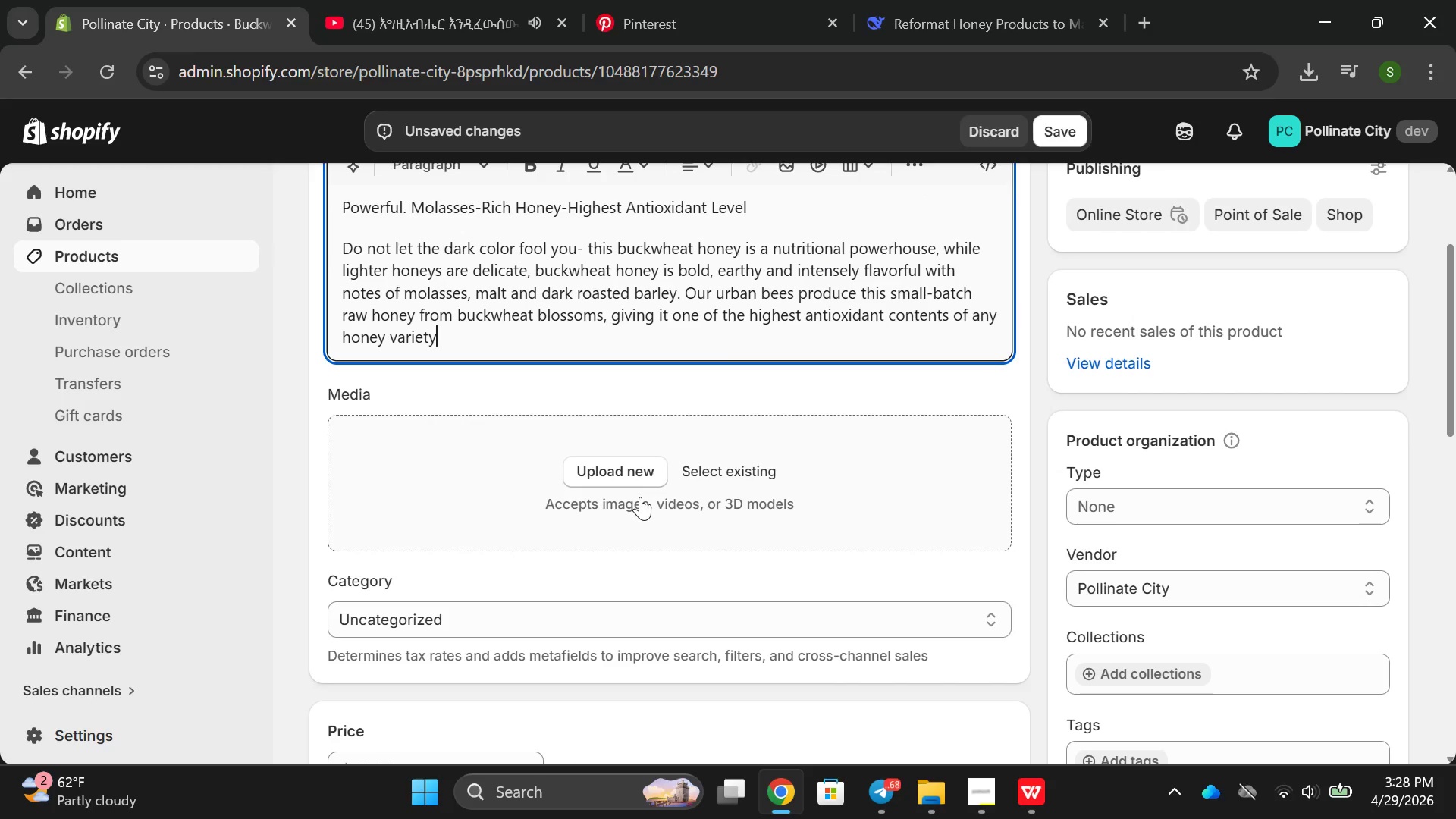 
left_click([617, 477])
 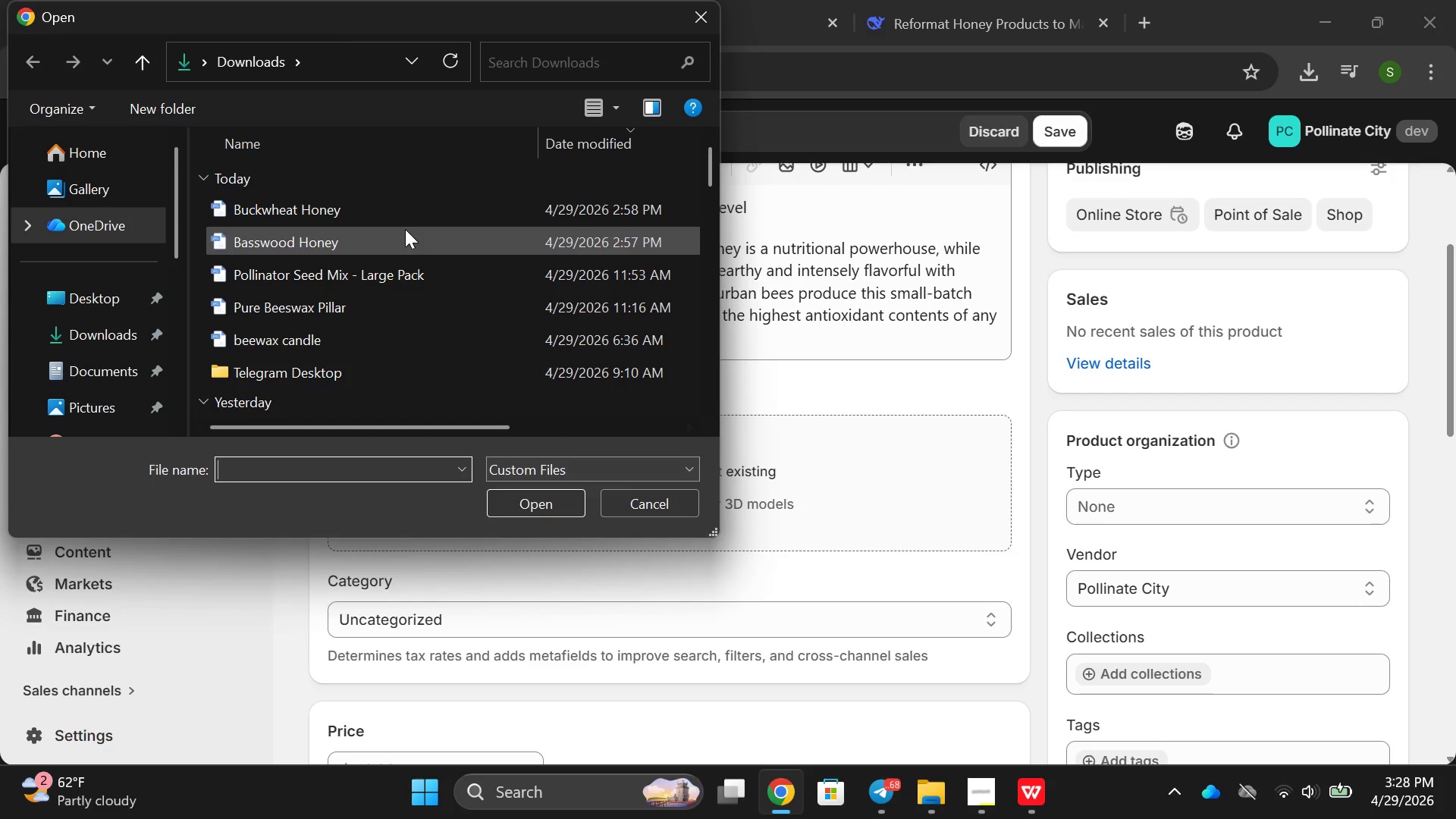 
left_click([385, 221])
 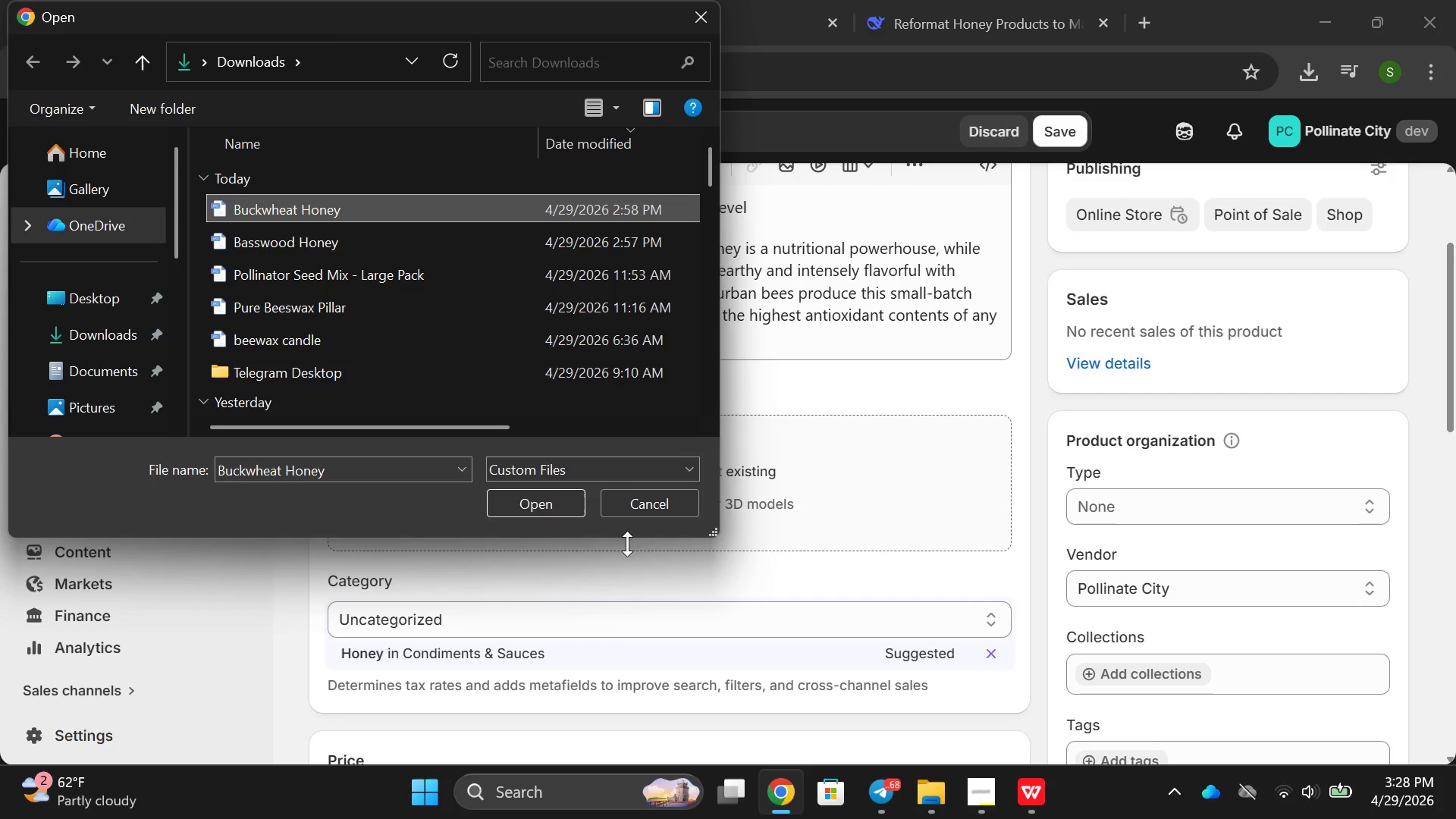 
left_click([563, 503])
 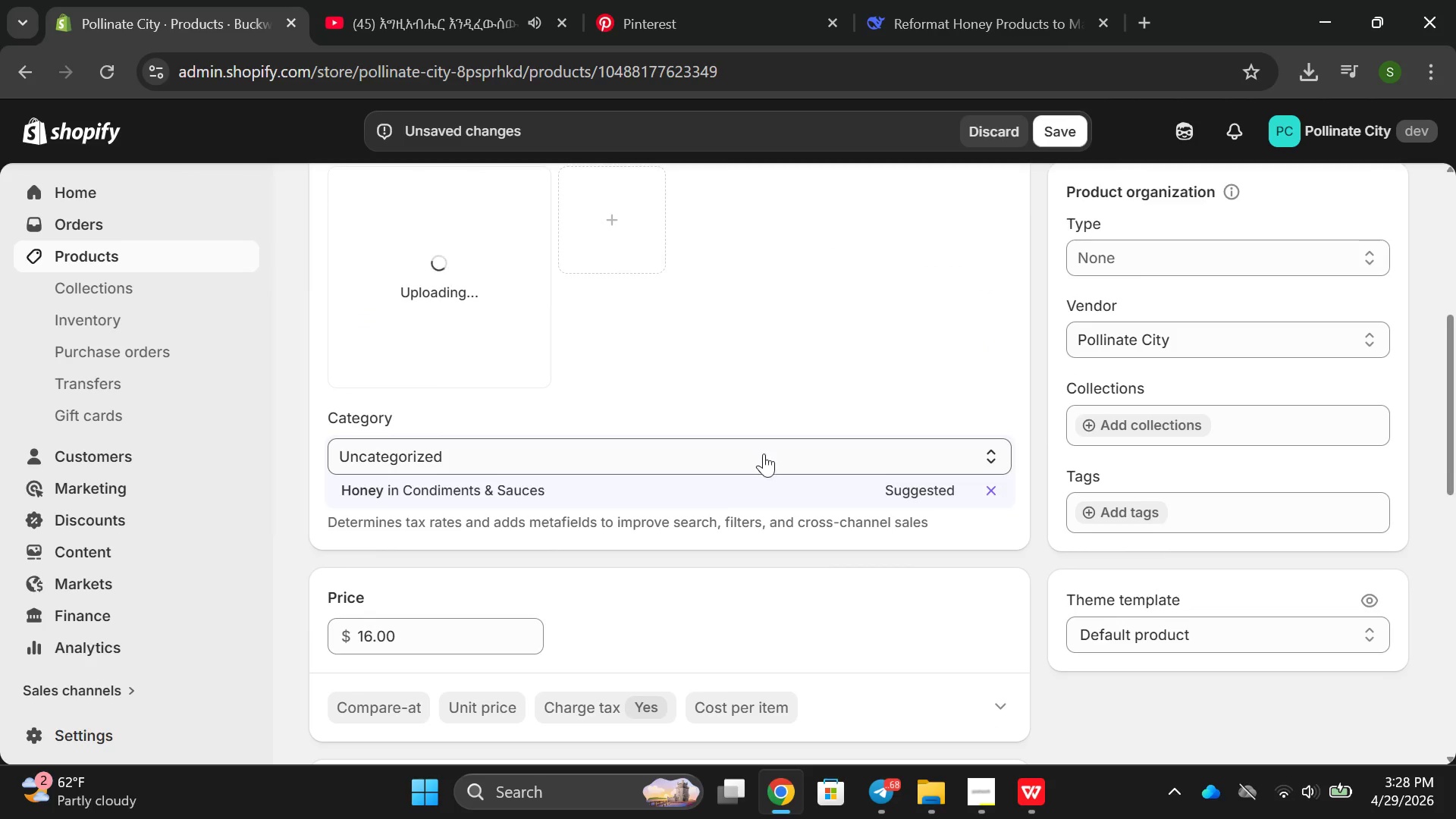 
left_click([915, 483])
 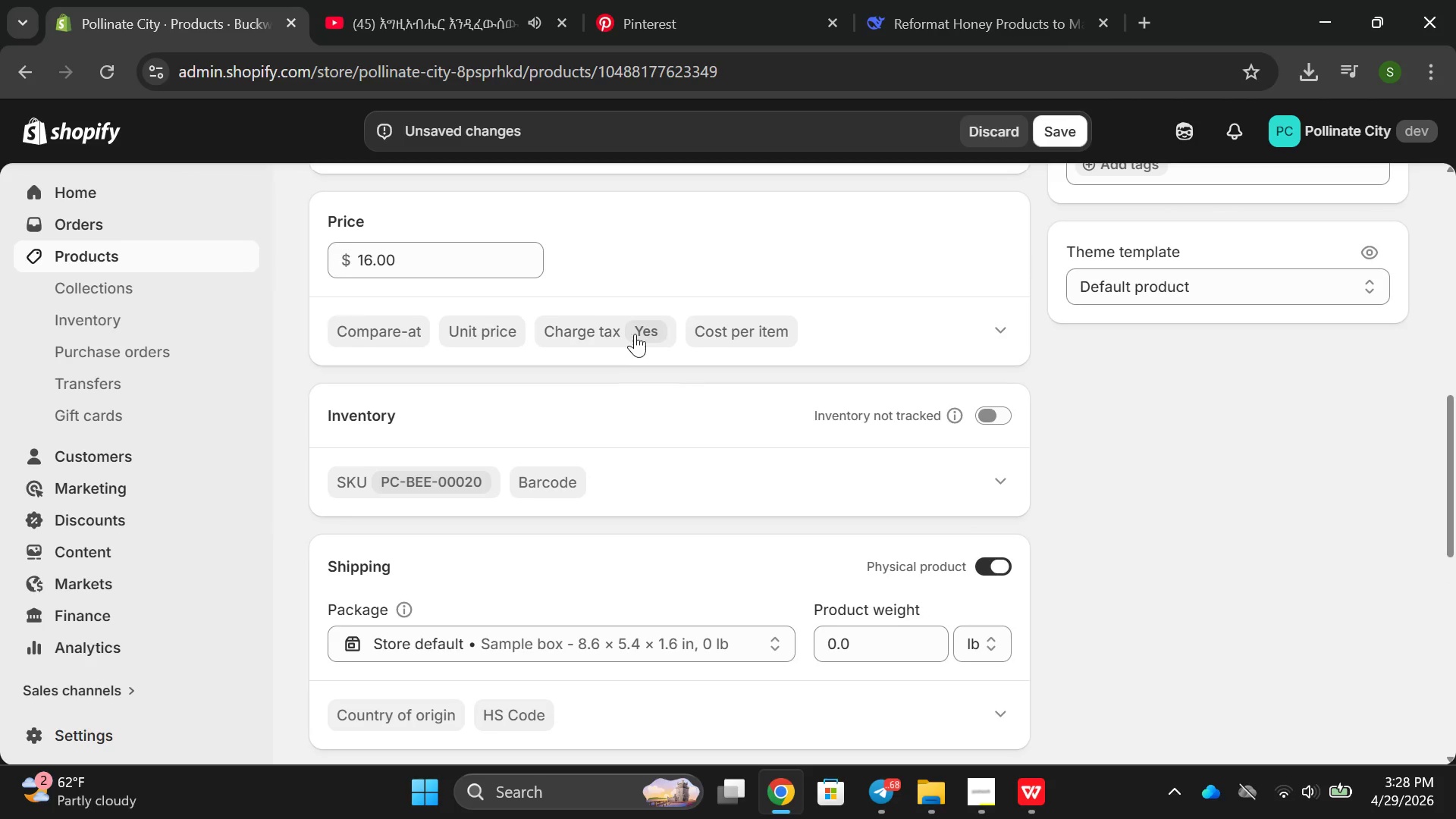 
left_click([632, 332])
 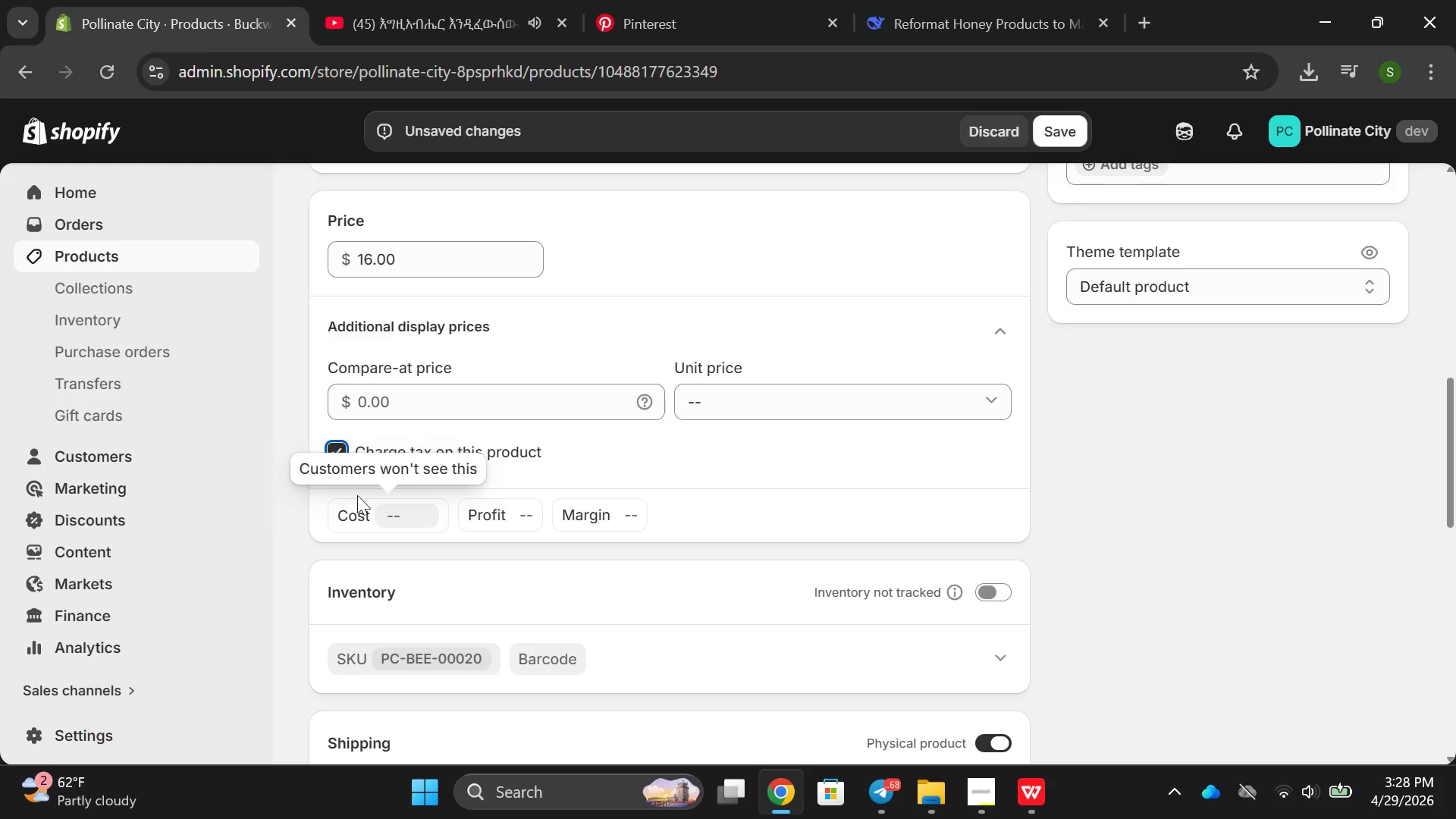 
left_click([335, 452])
 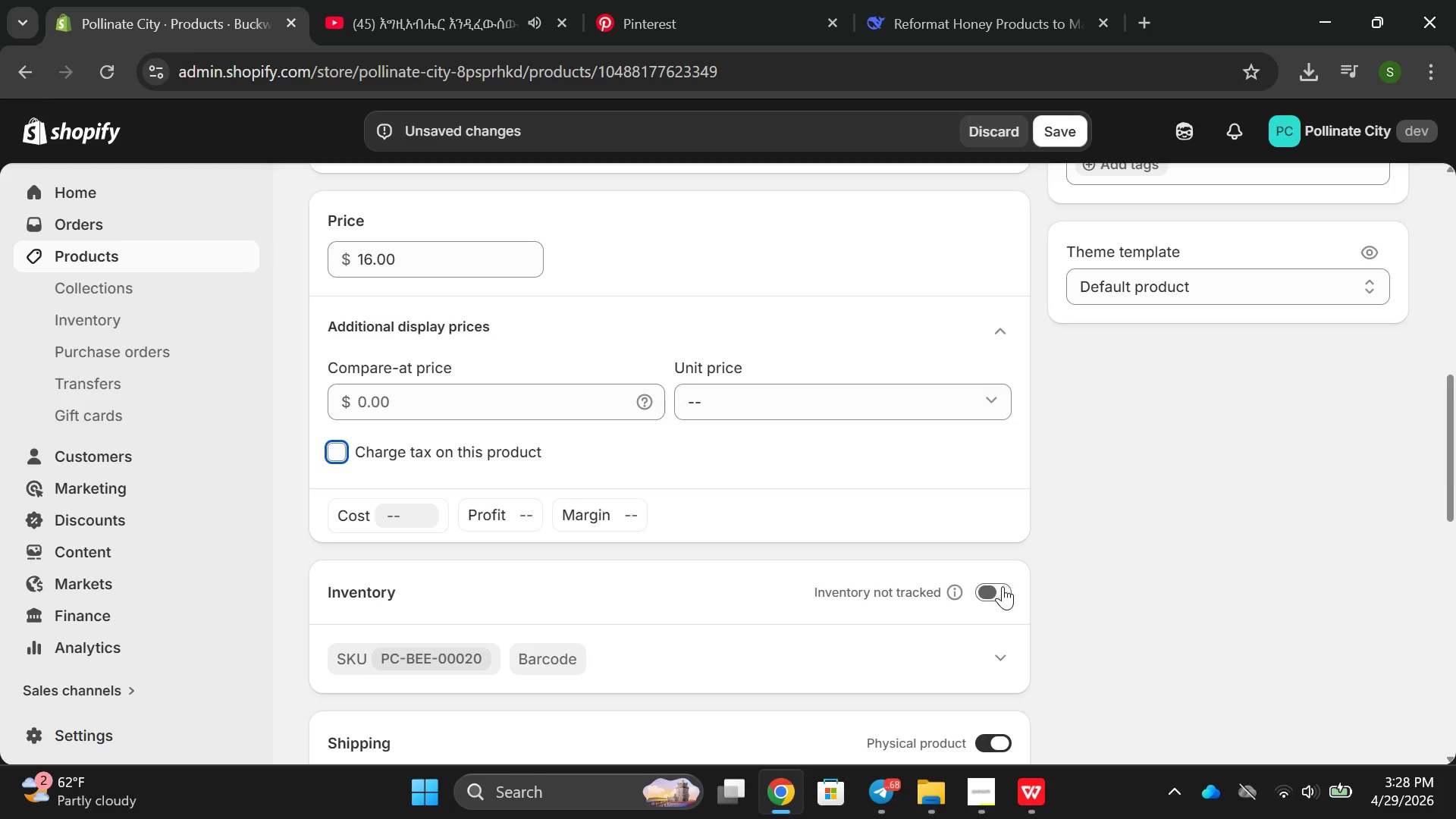 
left_click([994, 598])
 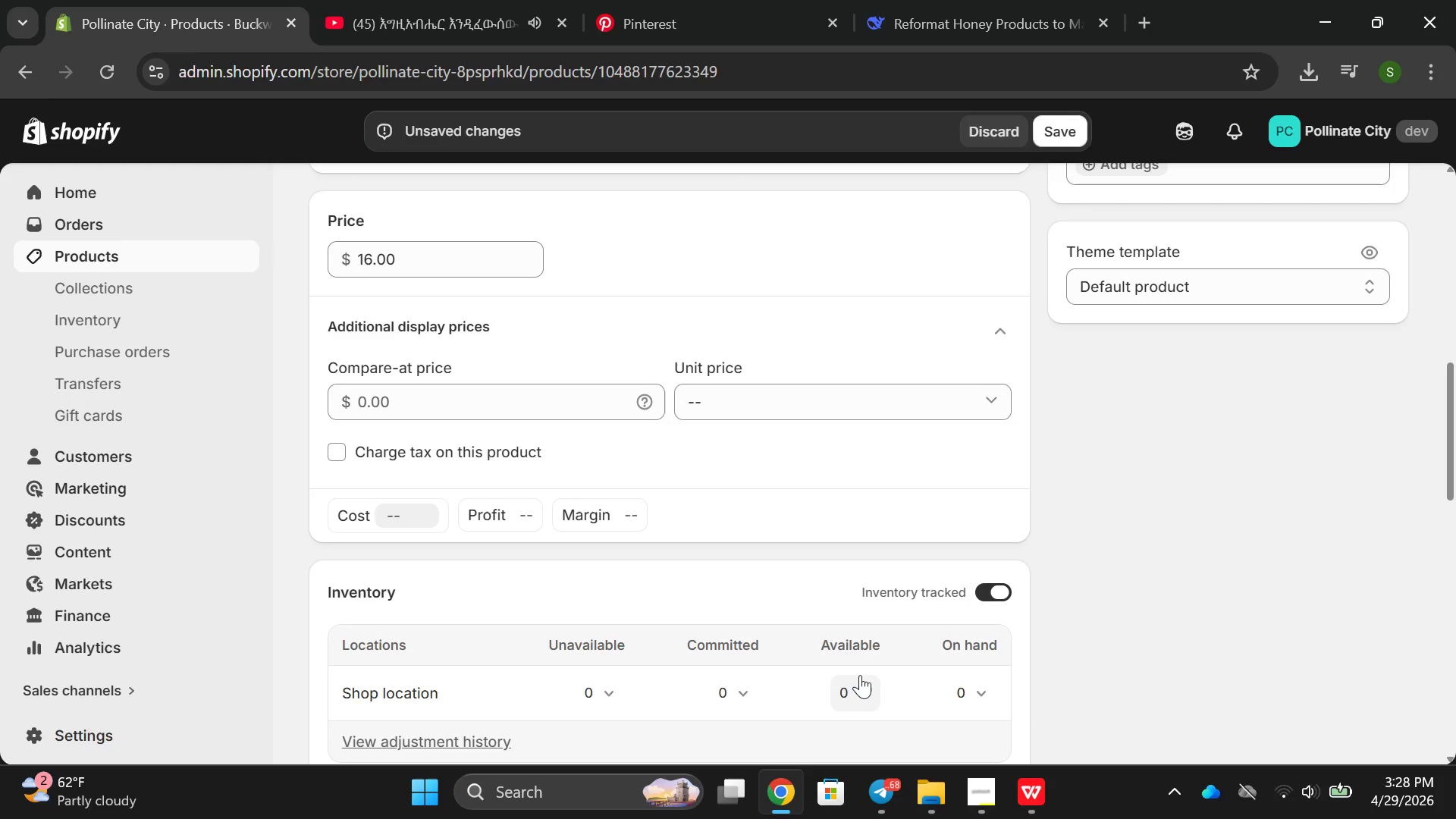 
left_click([860, 676])
 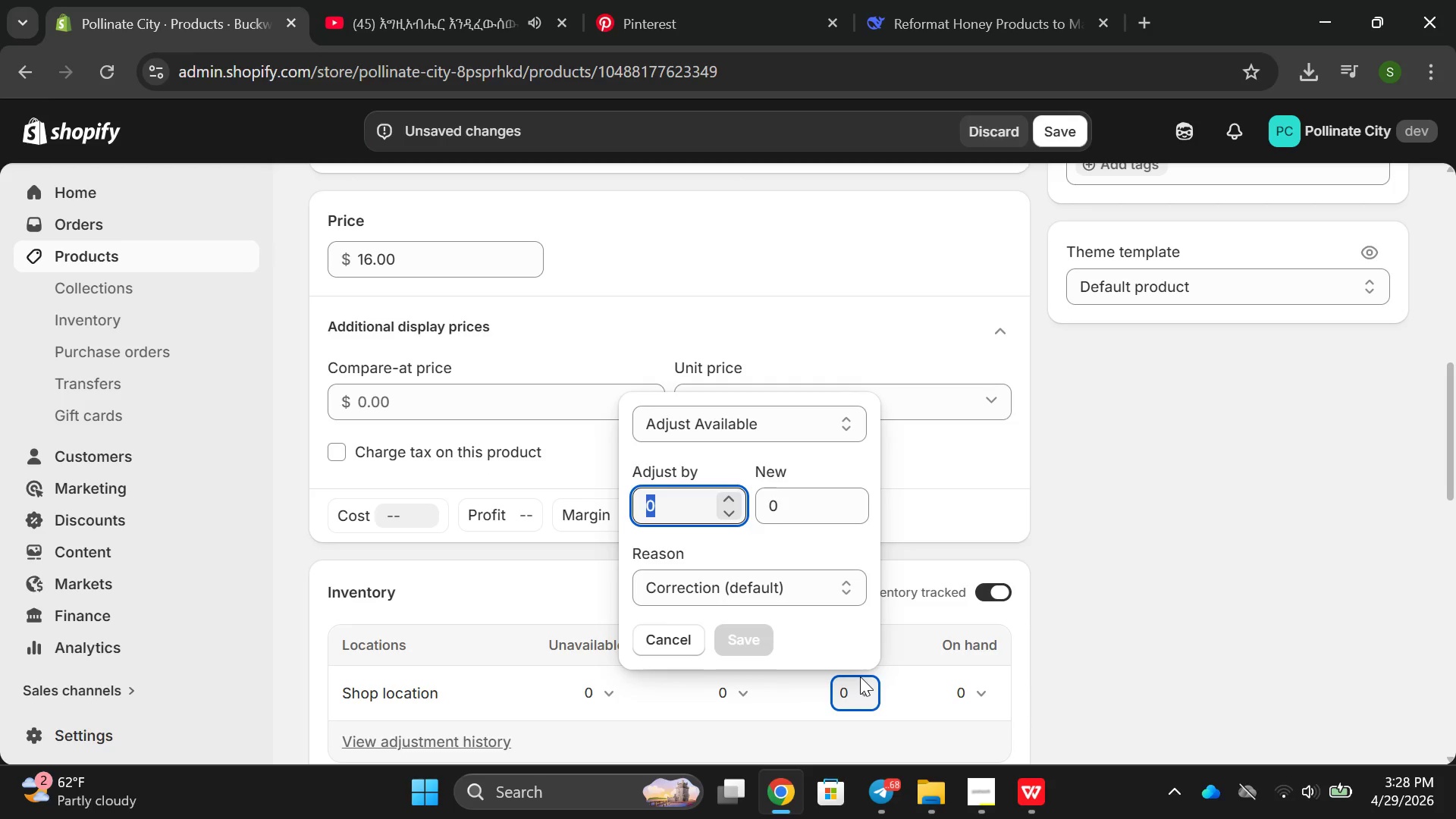 
type(3000)
 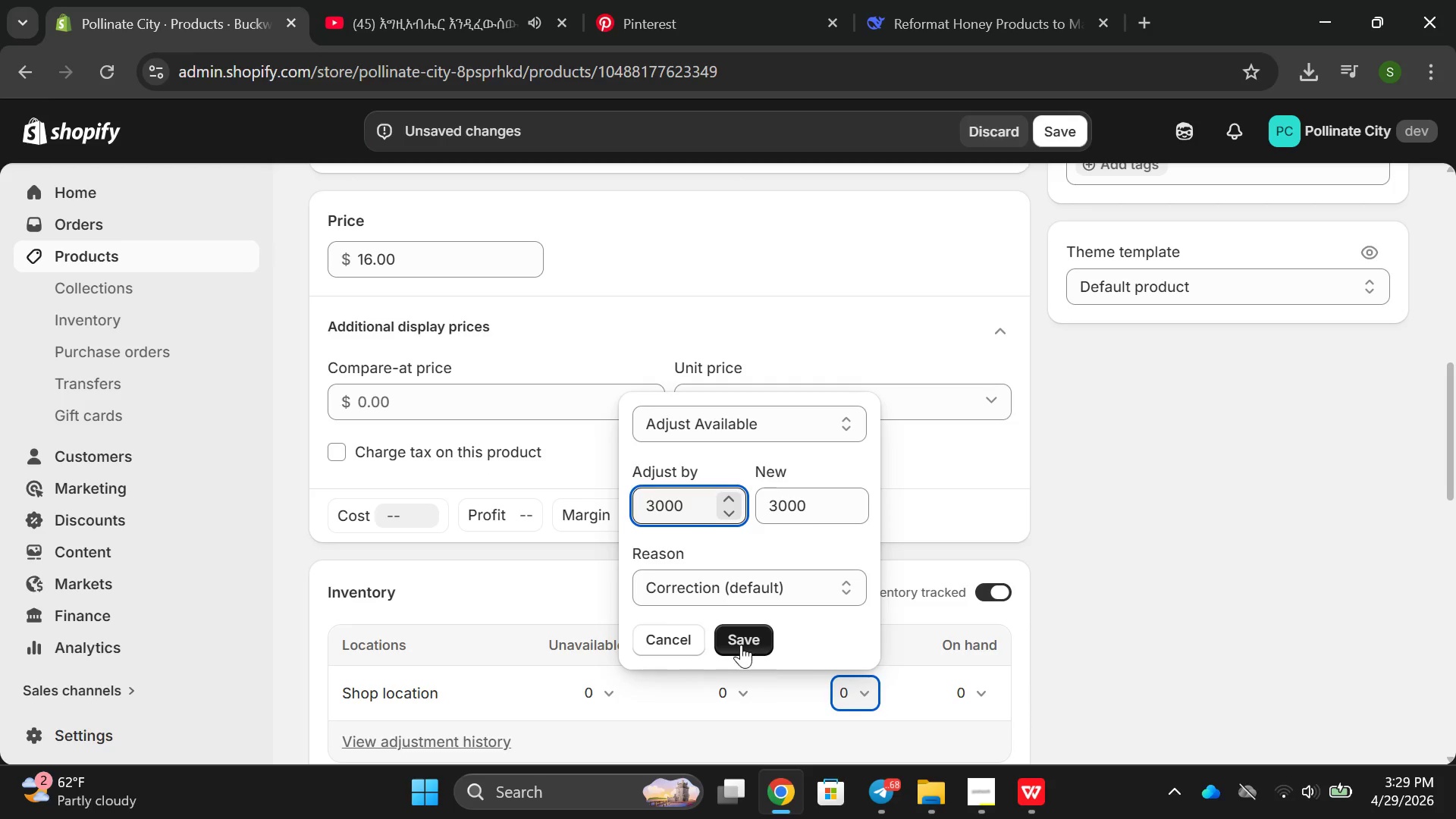 
left_click([740, 645])
 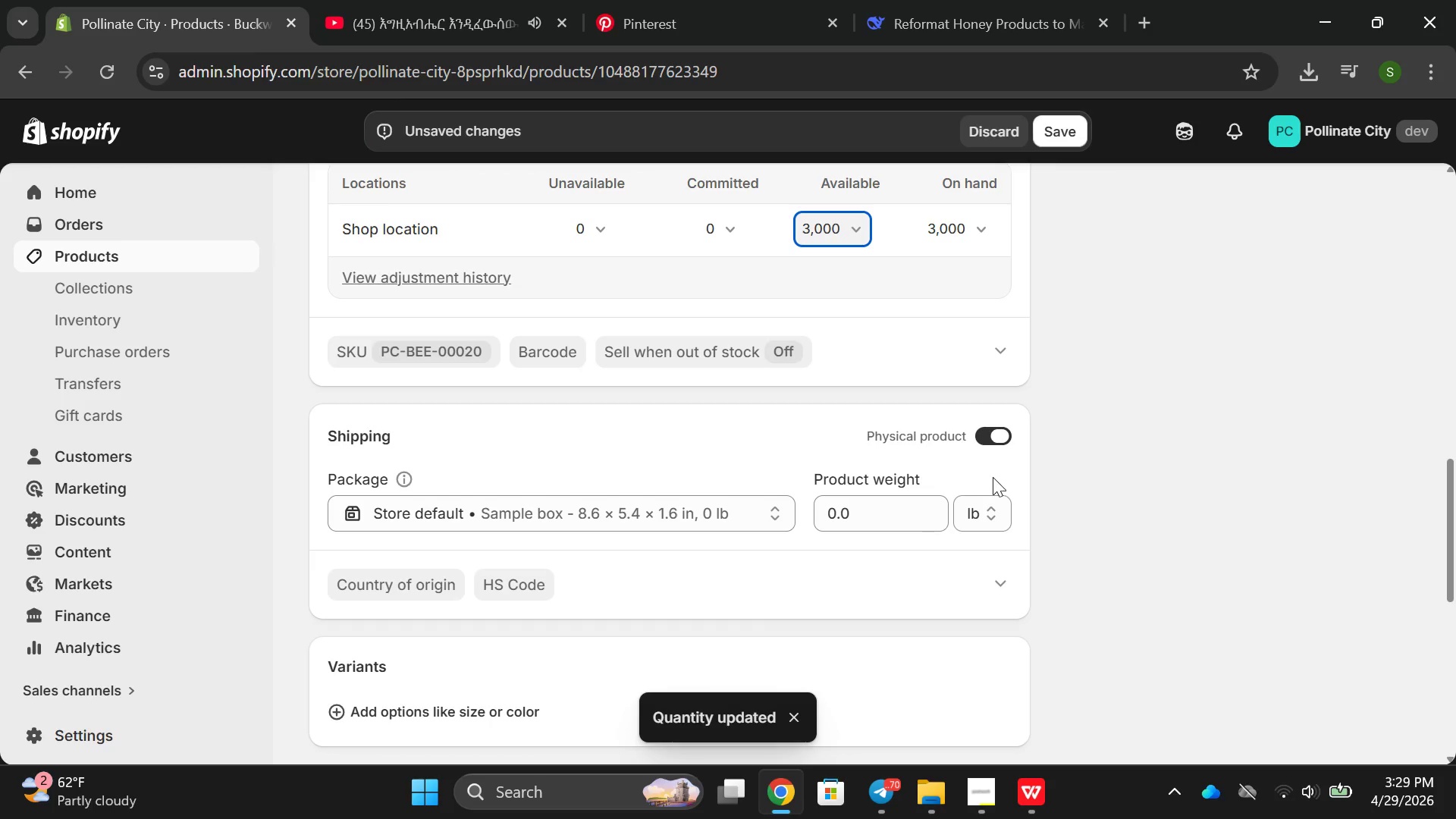 
left_click([839, 513])
 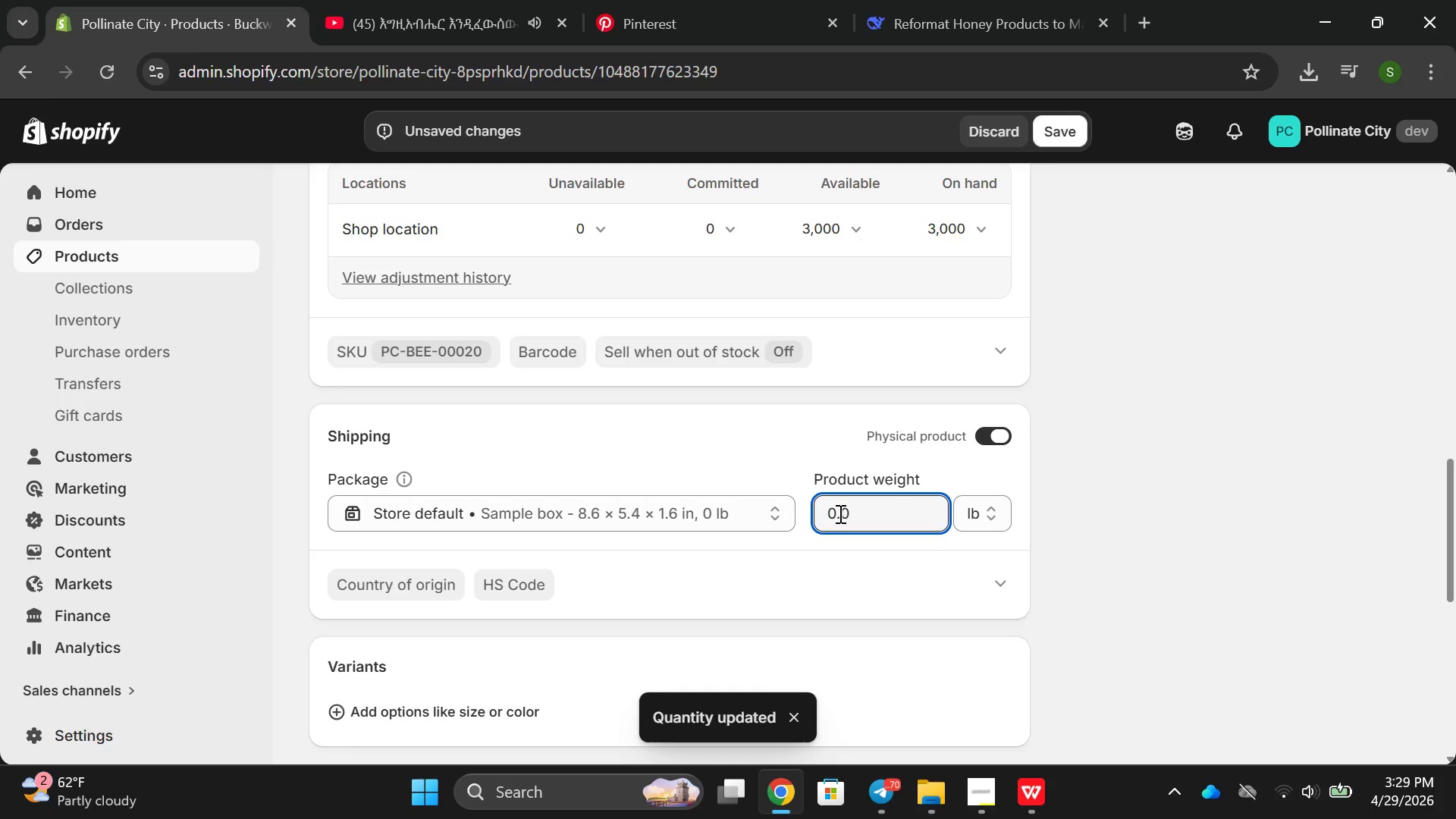 
key(Backspace)
key(Backspace)
type(227.)
 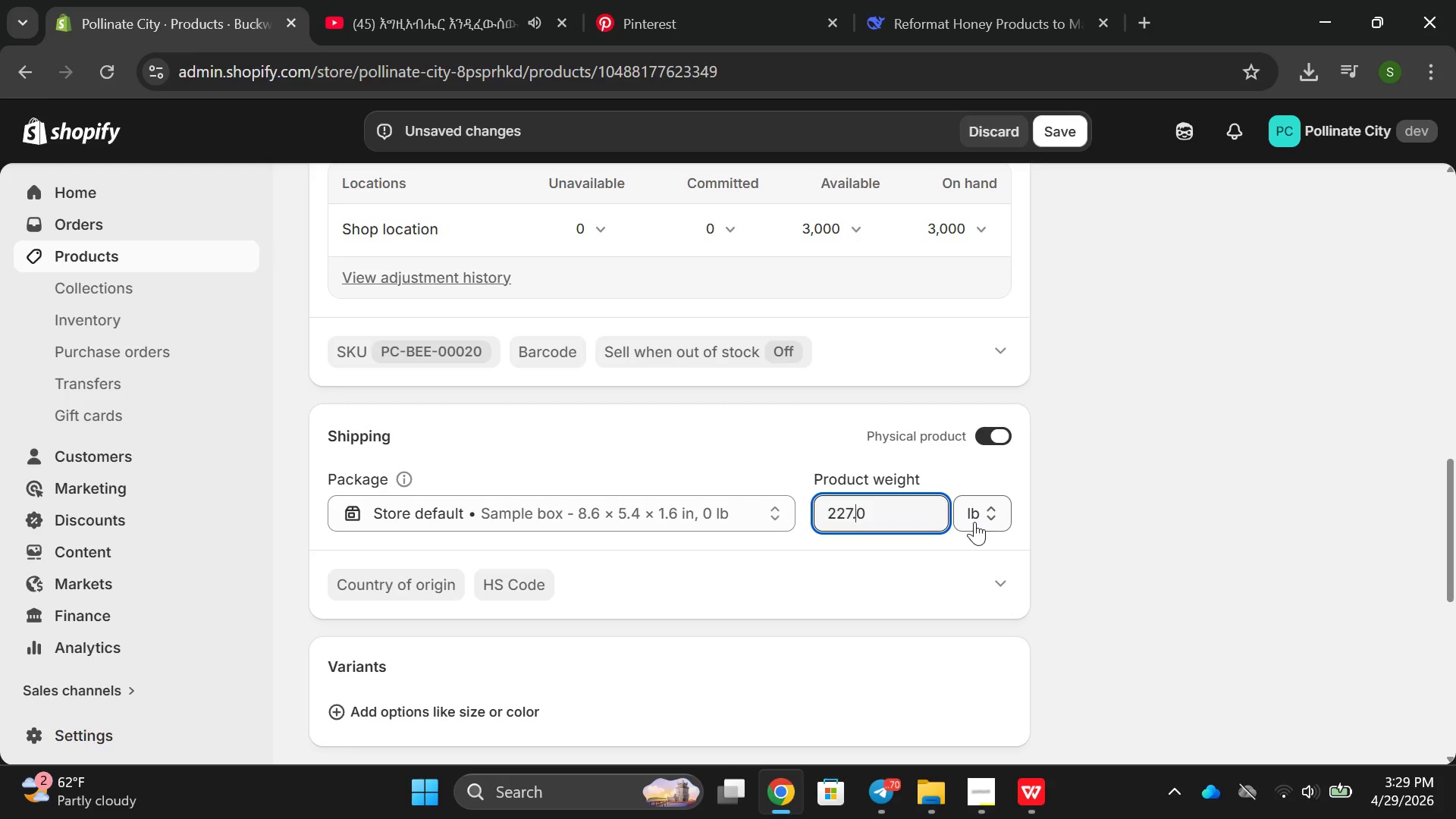 
left_click([974, 521])
 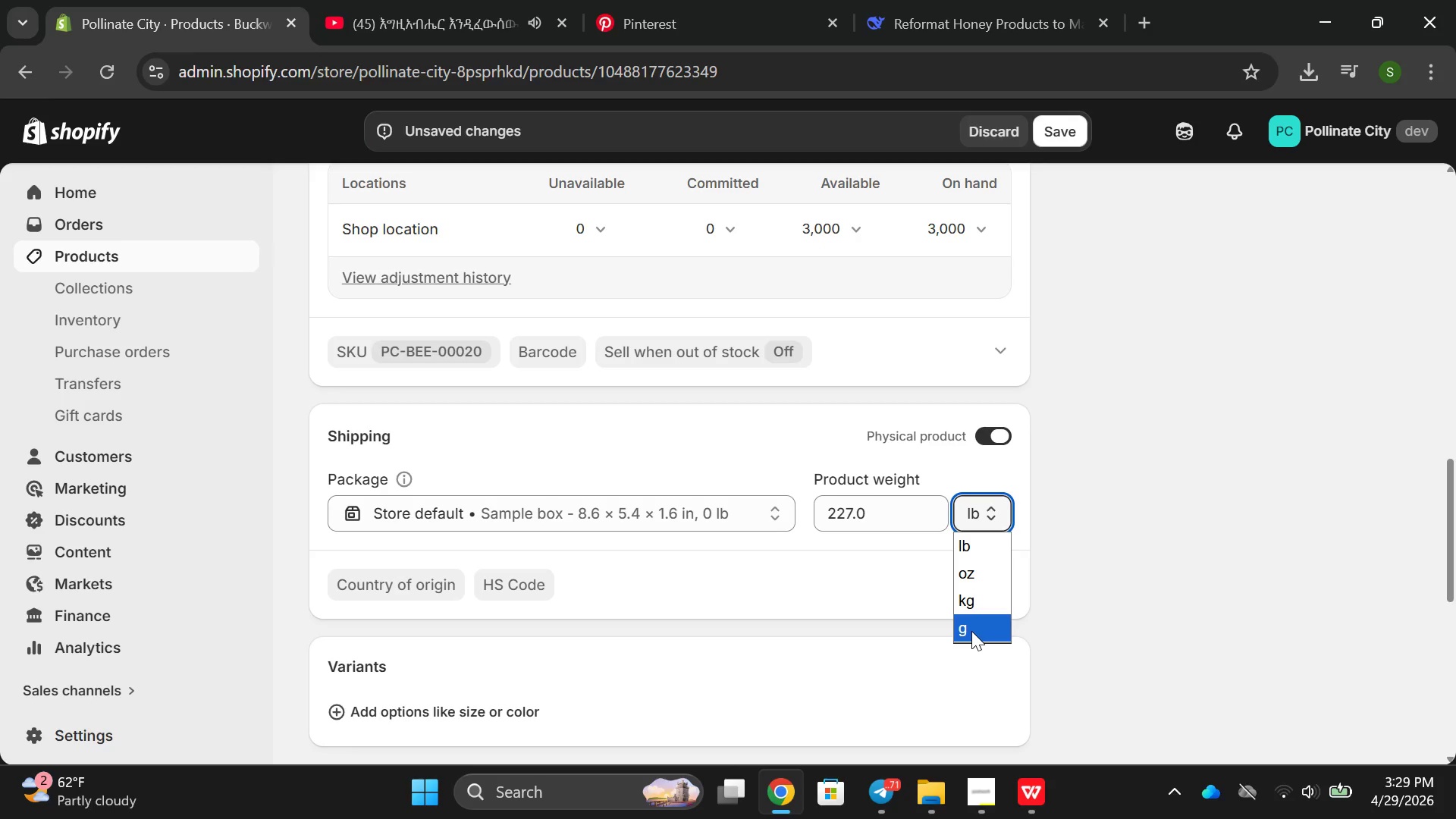 
left_click([971, 631])
 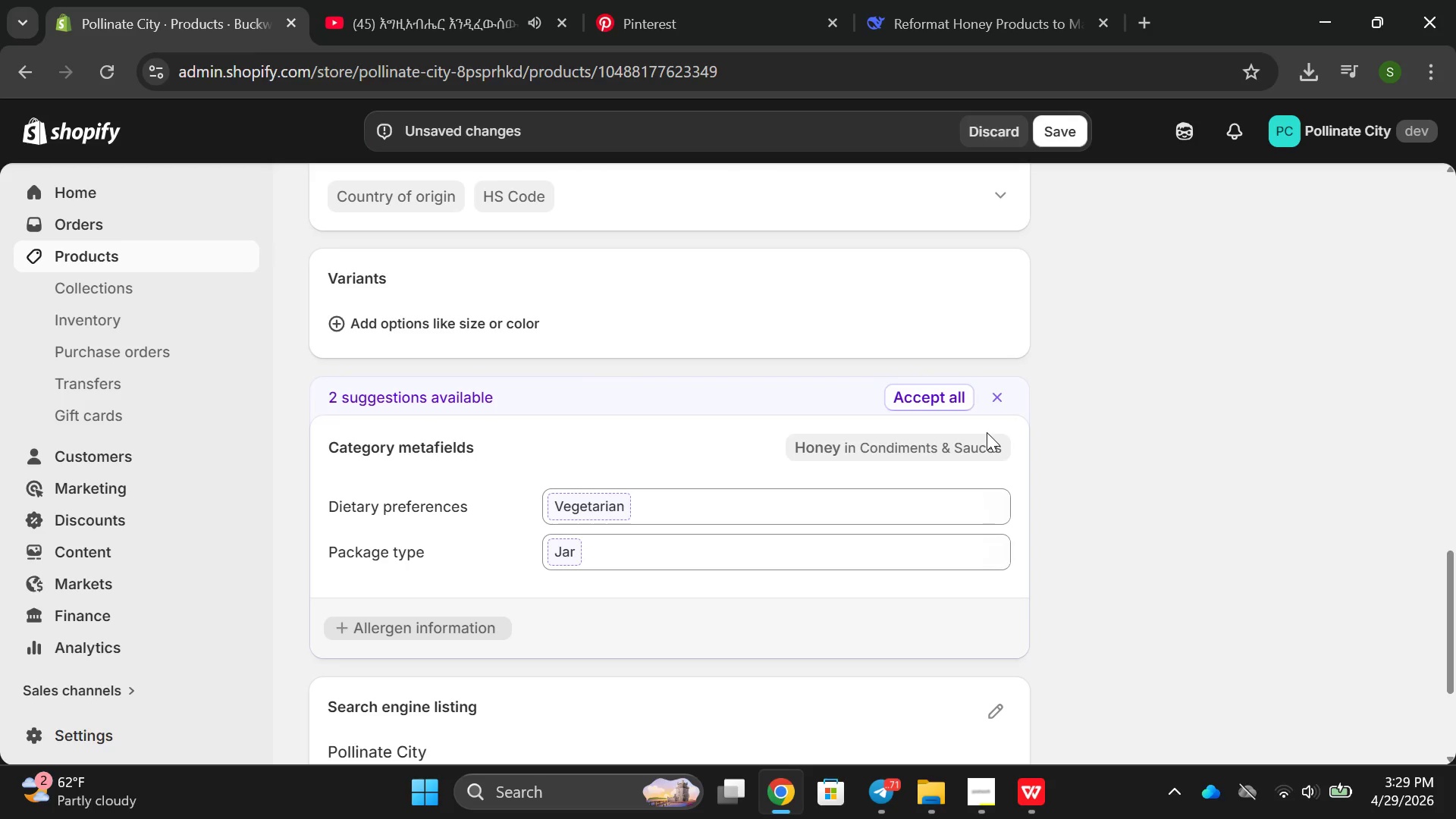 
left_click([931, 394])
 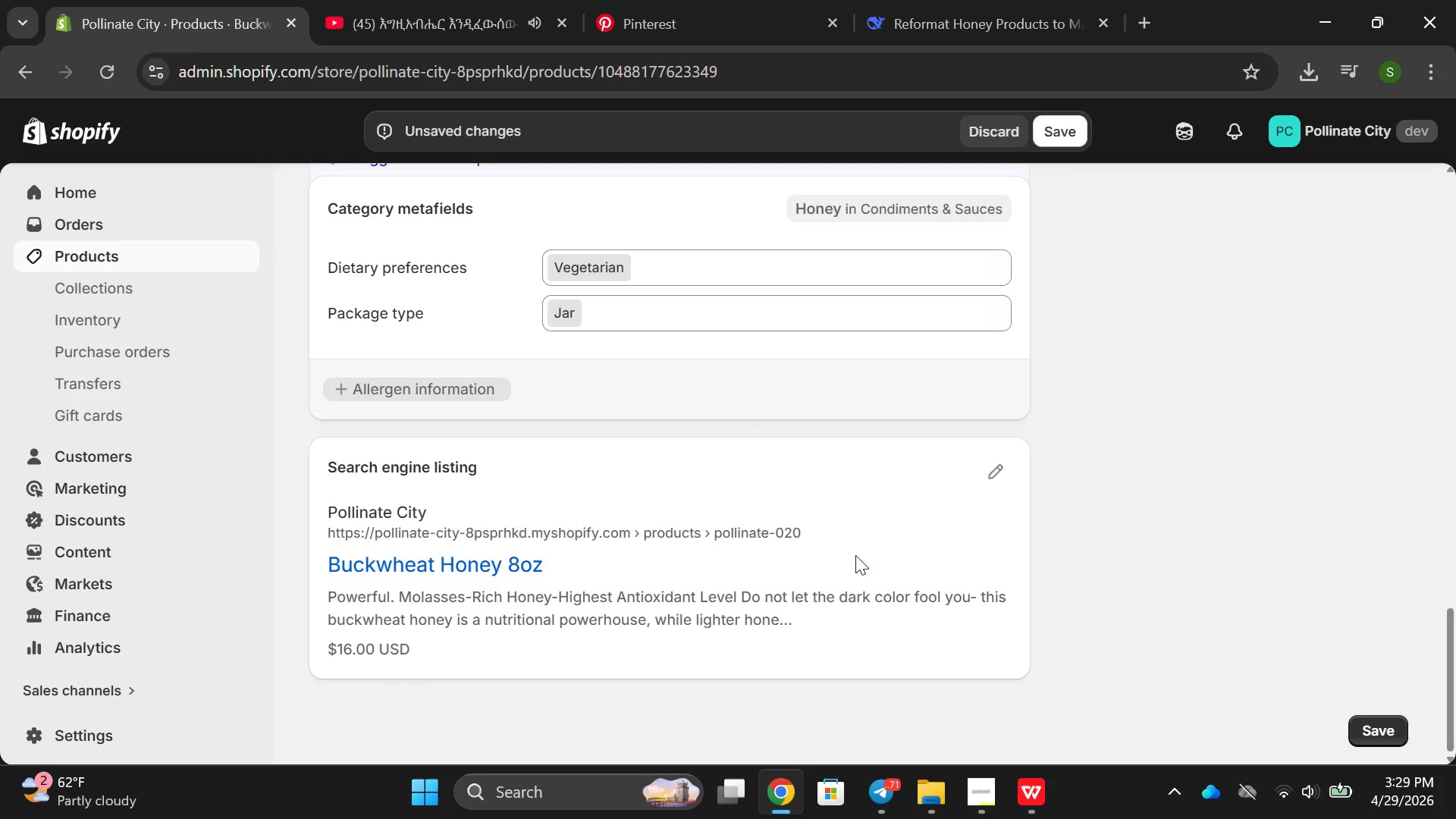 
left_click([987, 472])
 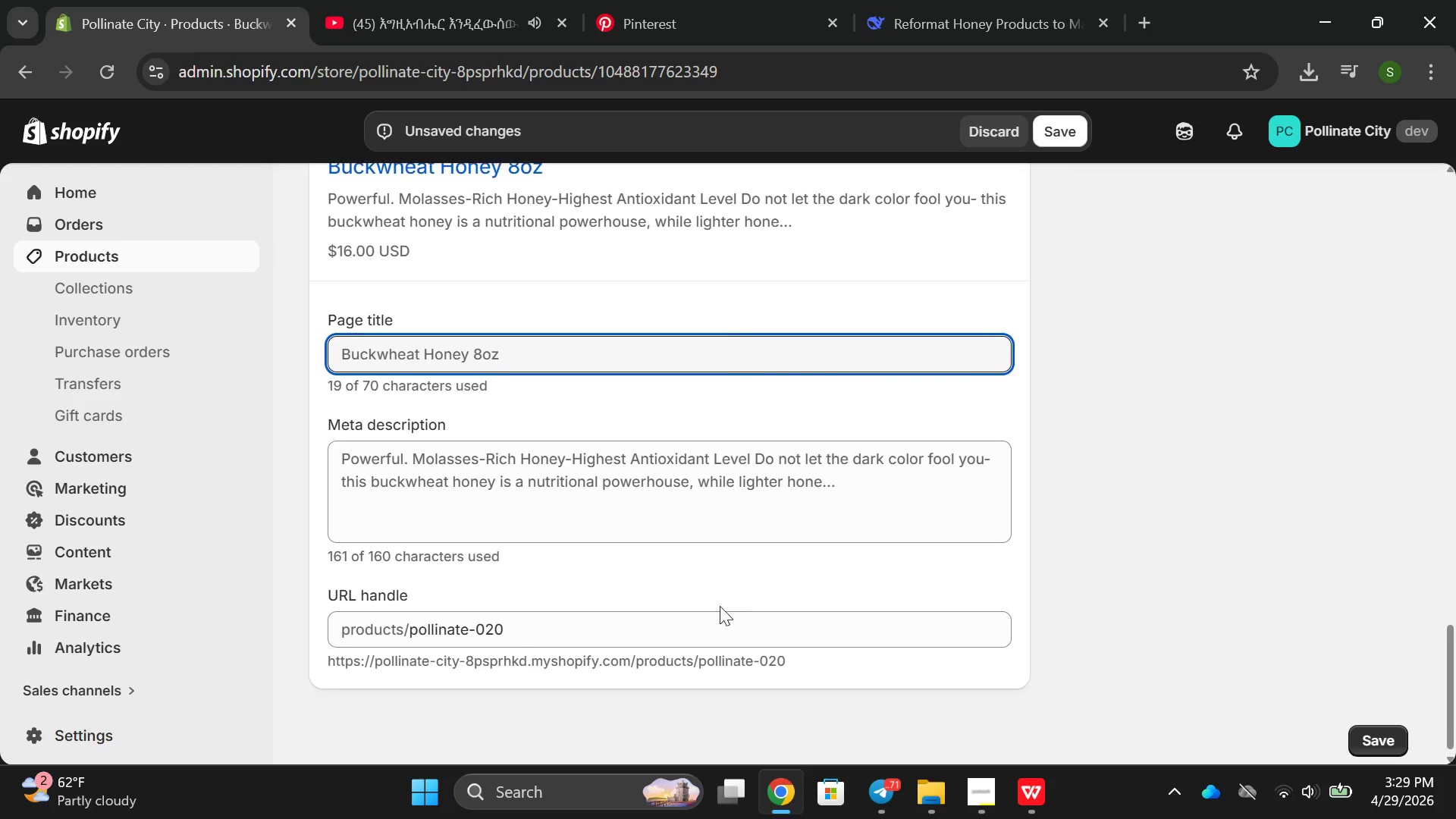 
left_click_drag(start_coordinate=[576, 638], to_coordinate=[390, 634])
 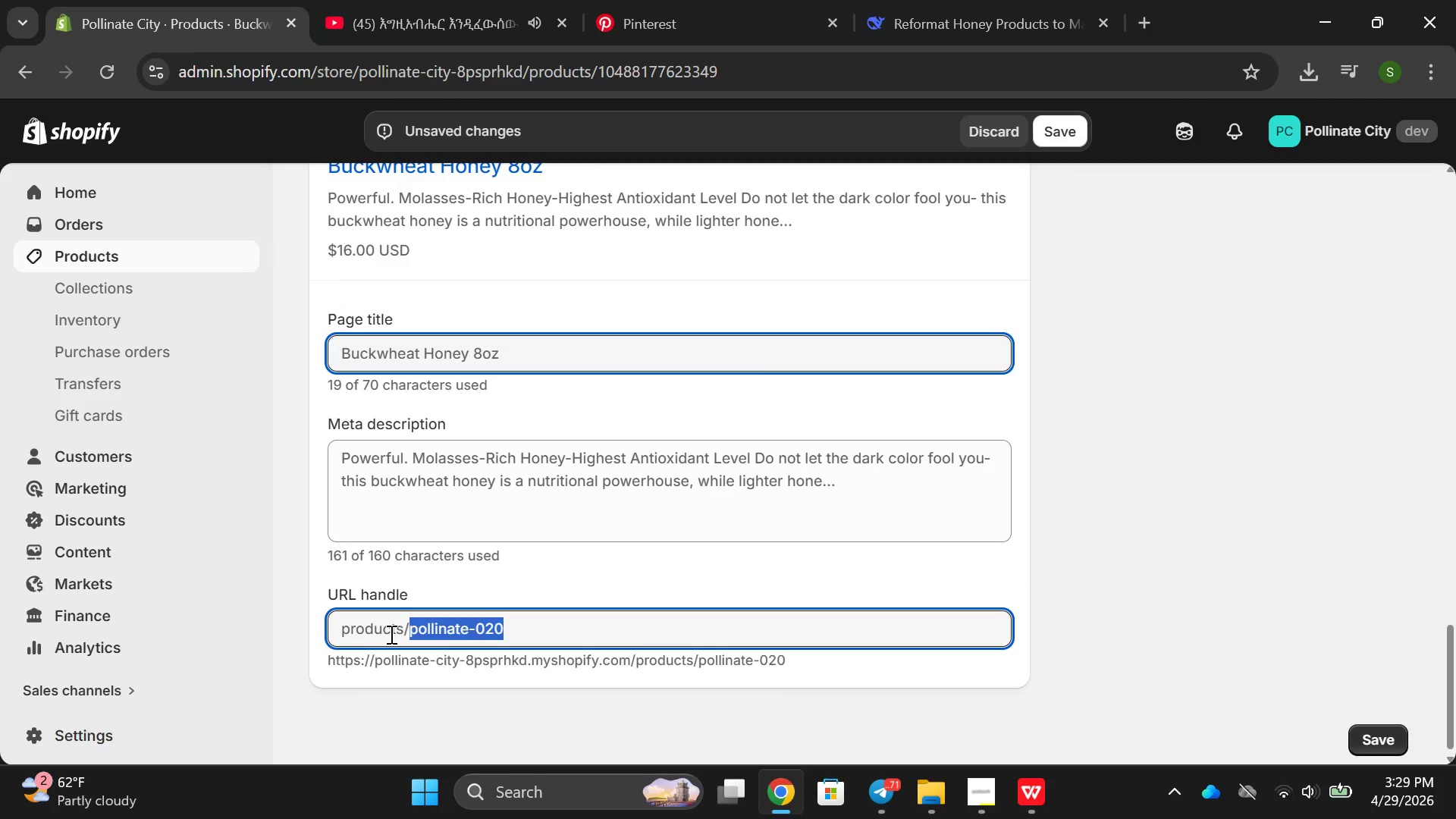 
key(Backspace)
 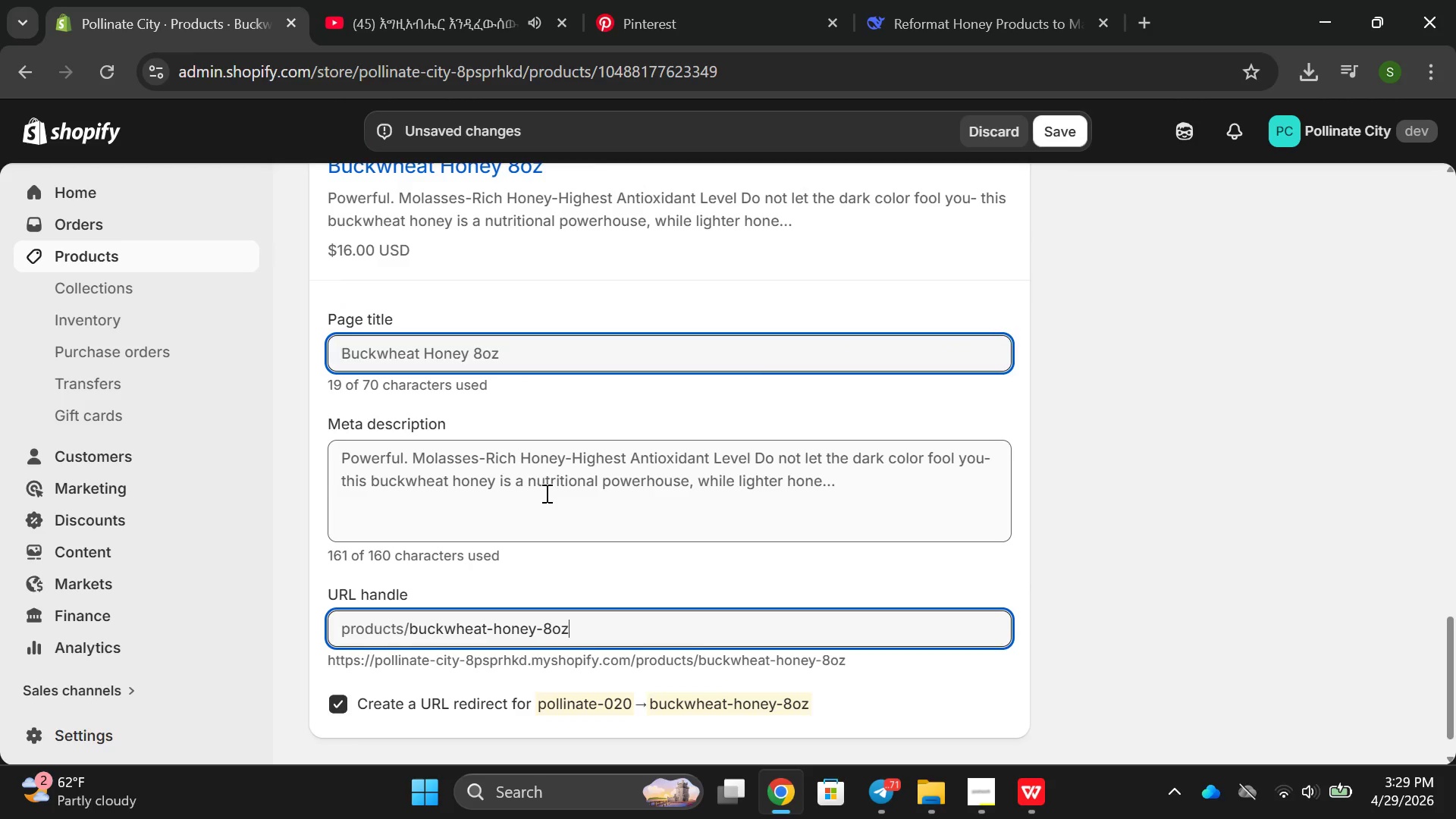 
double_click([545, 493])
 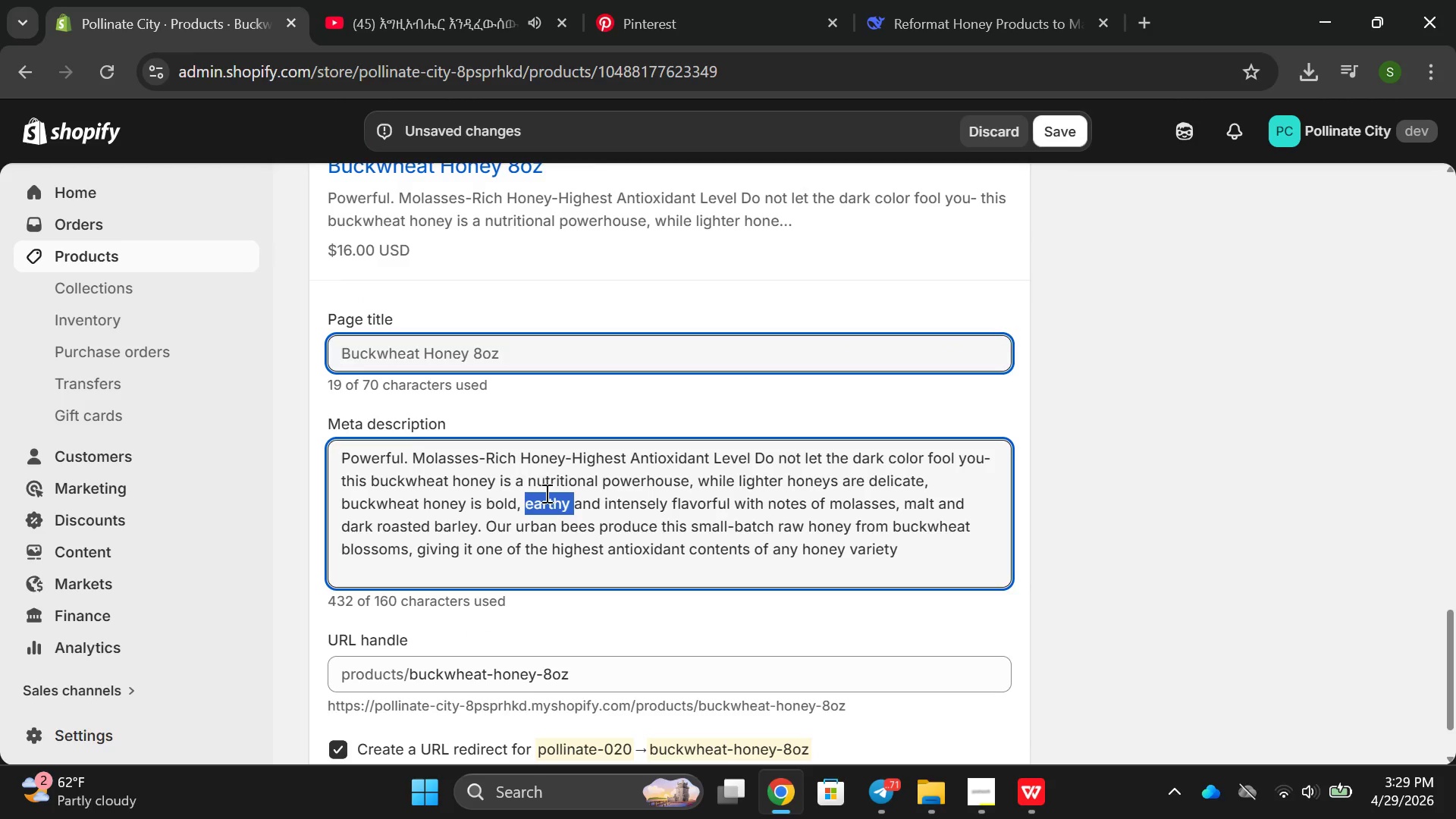 
triple_click([545, 493])
 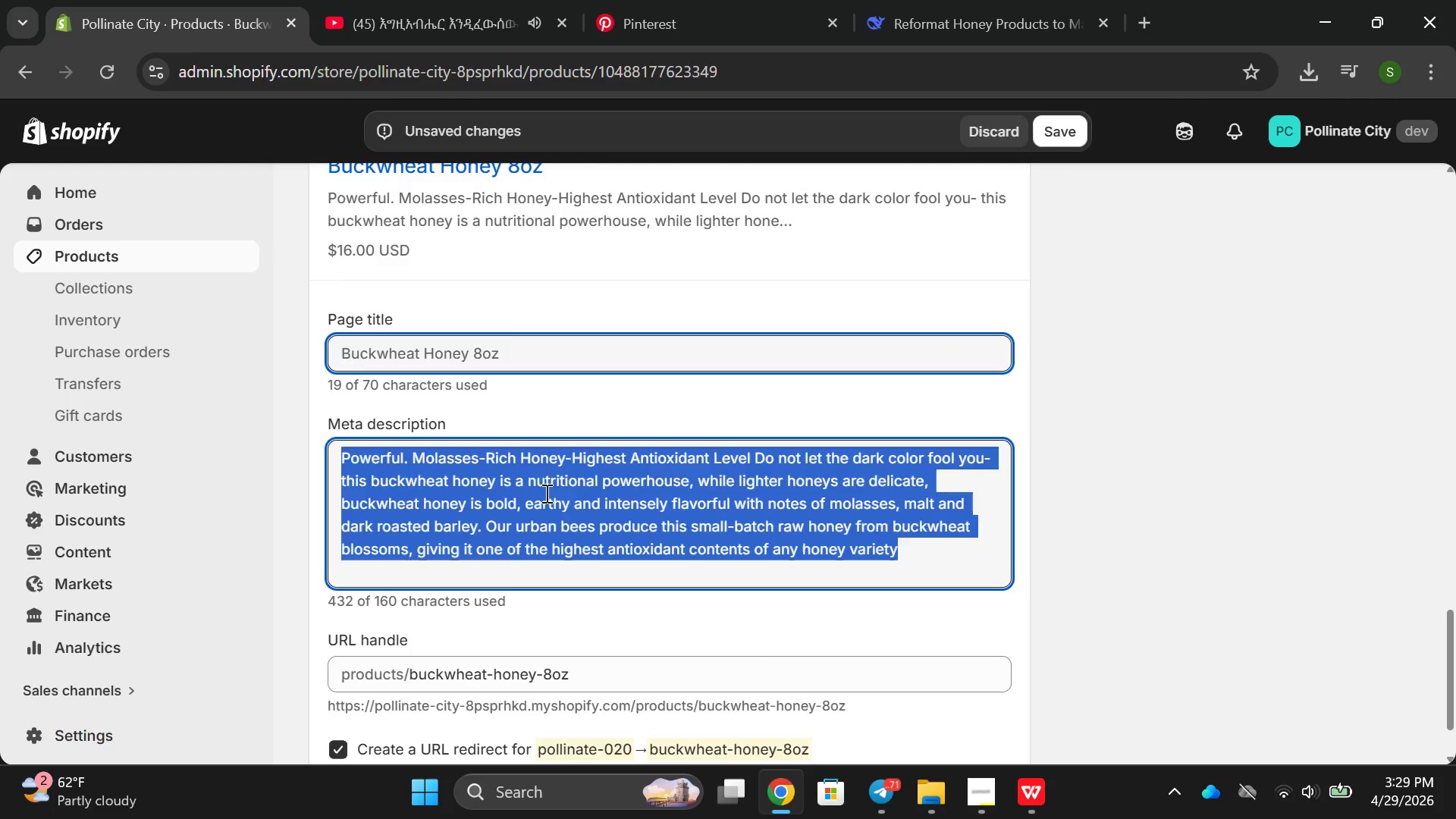 
key(Backspace)
 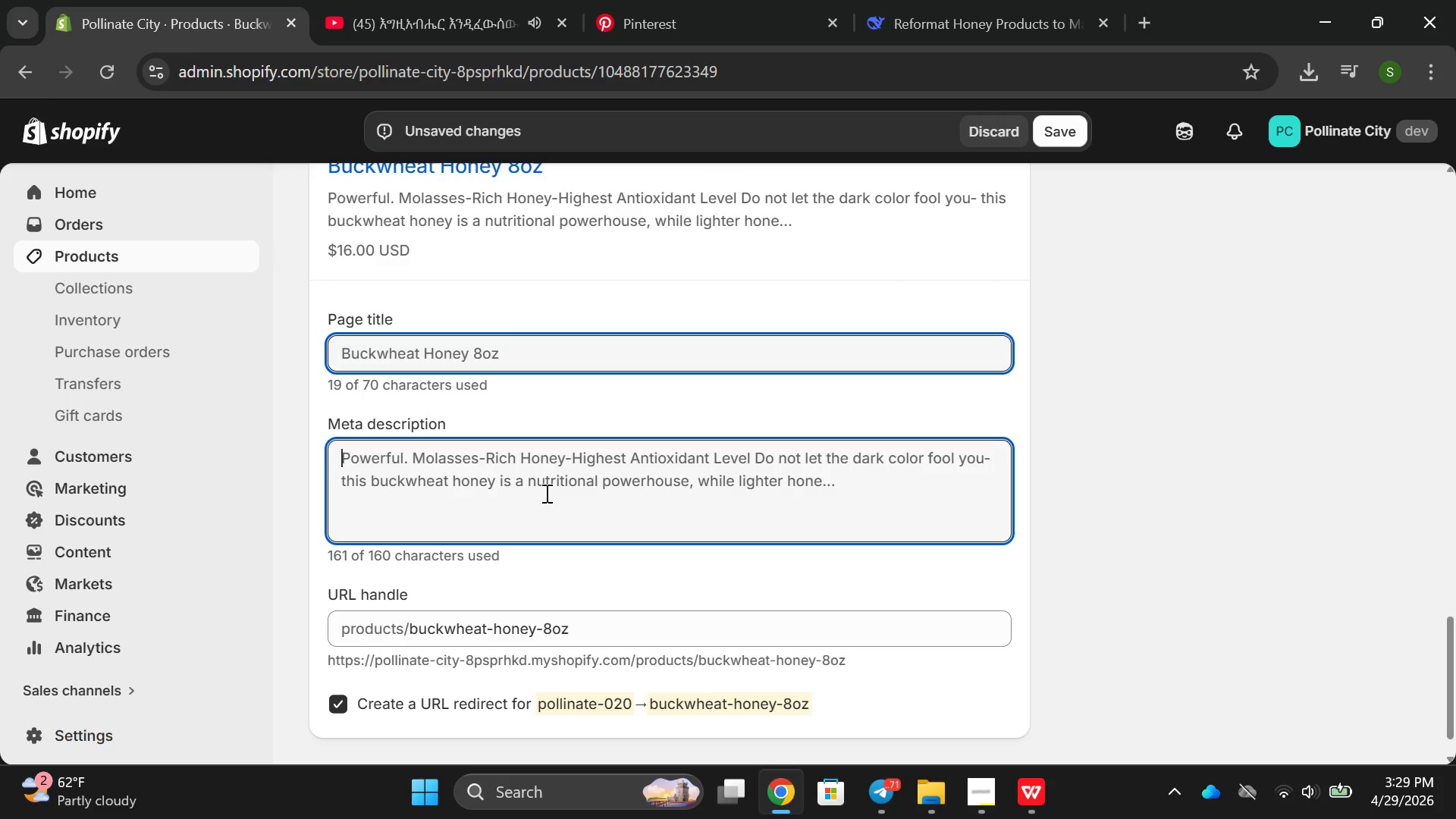 
wait(9.45)
 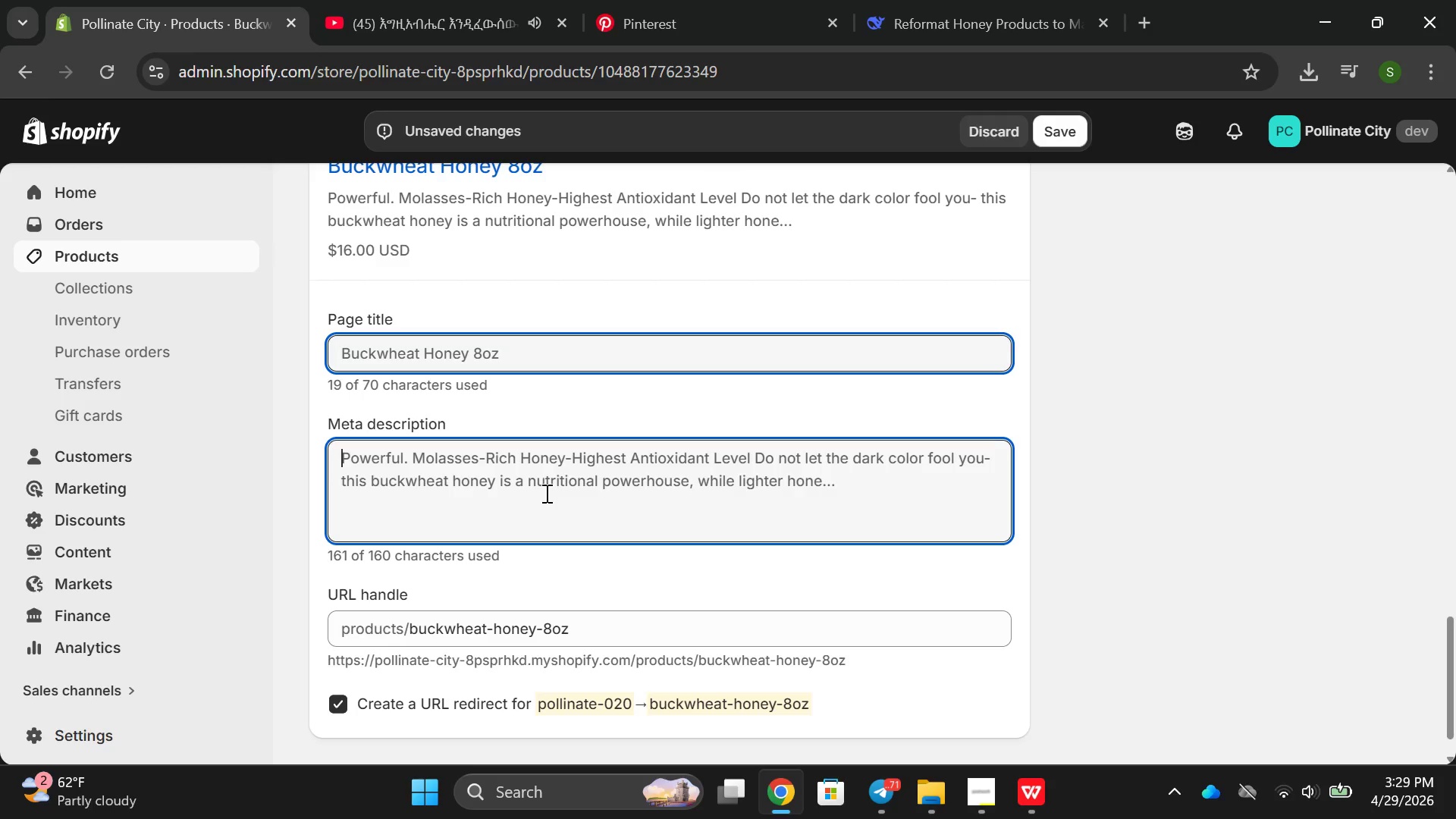 
left_click([447, 466])
 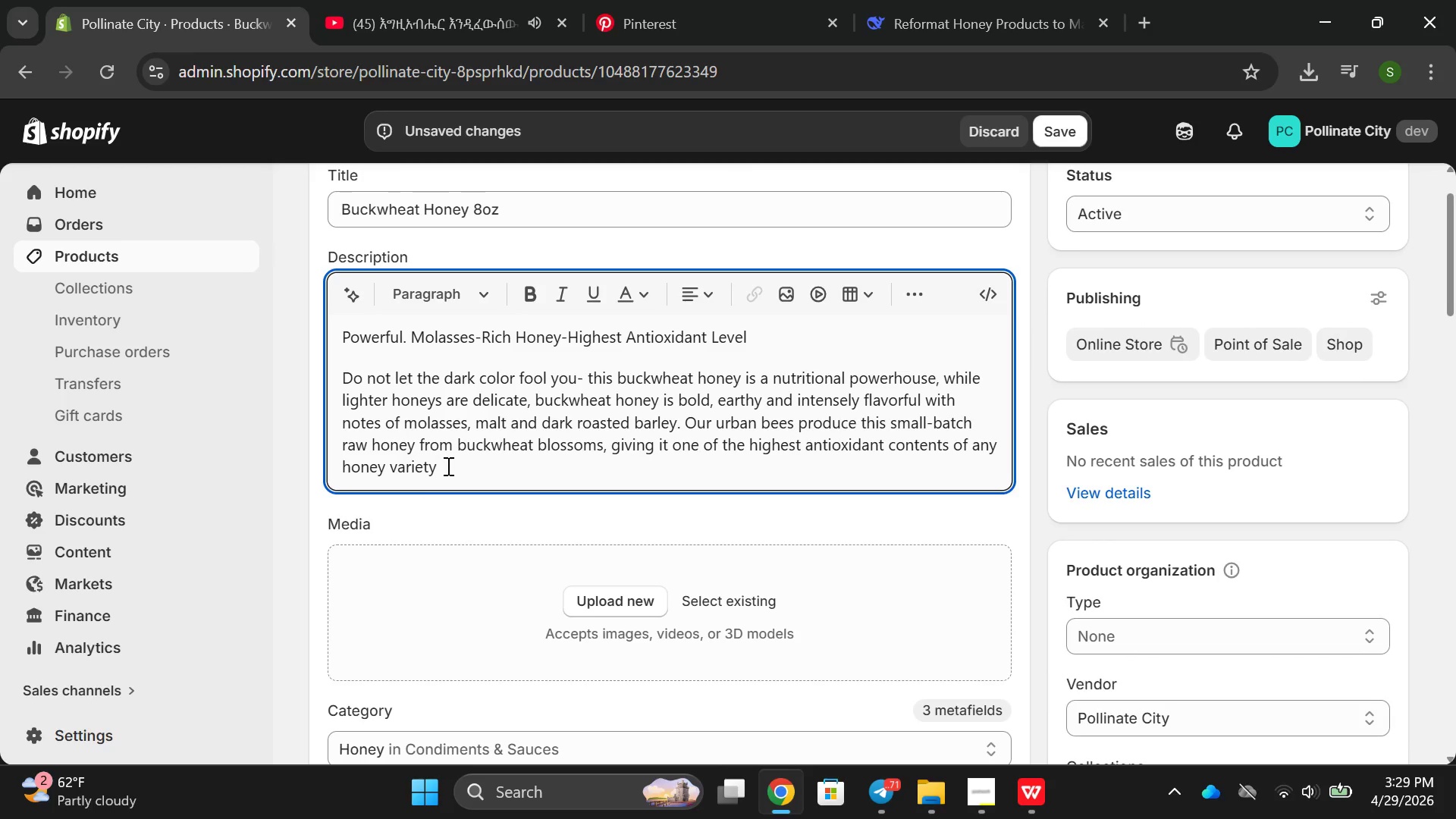 
key(Enter)
 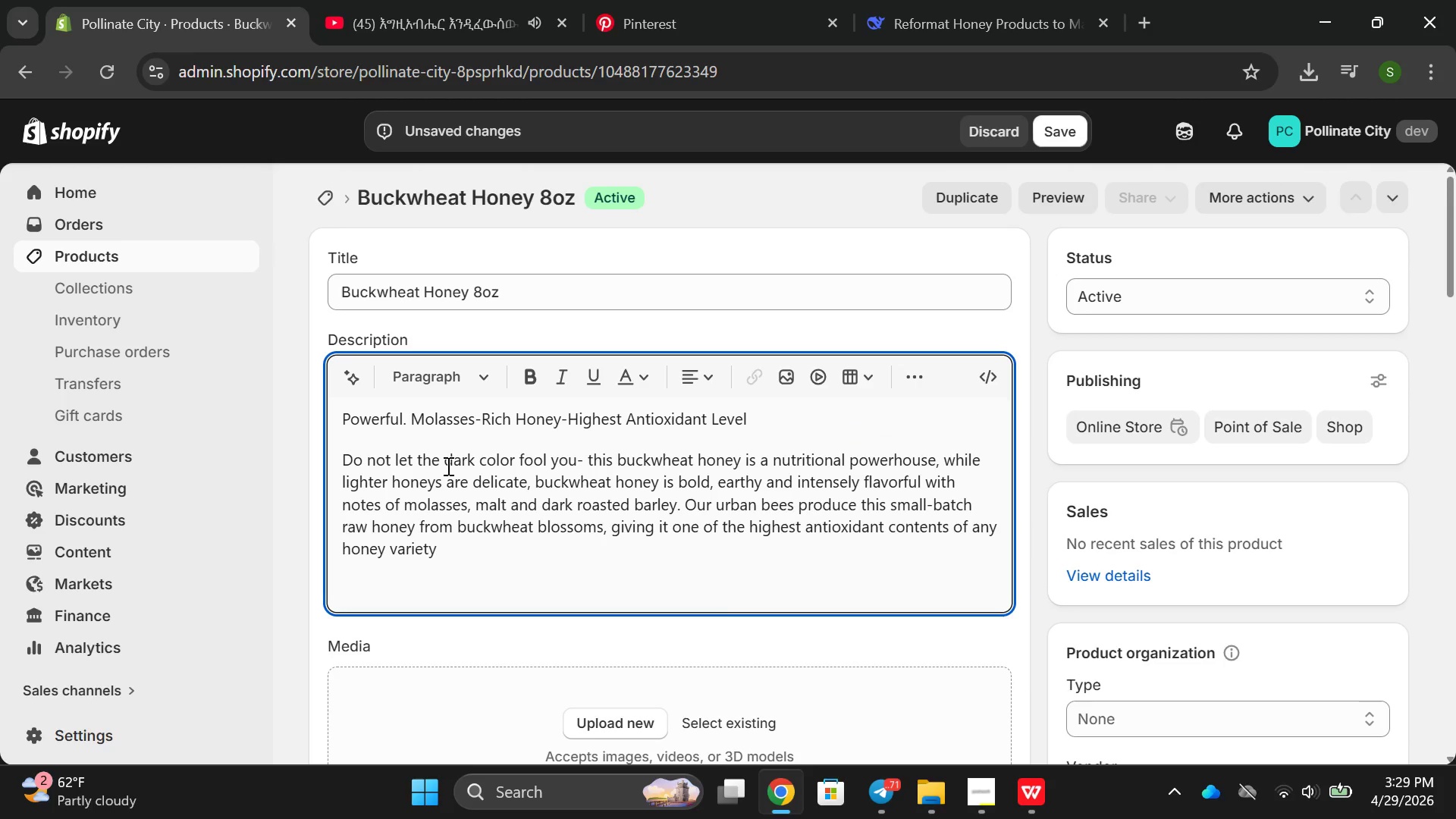 
type(key )
key(Backspace)
key(Backspace)
key(Backspace)
key(Backspace)
type(Key Details)
 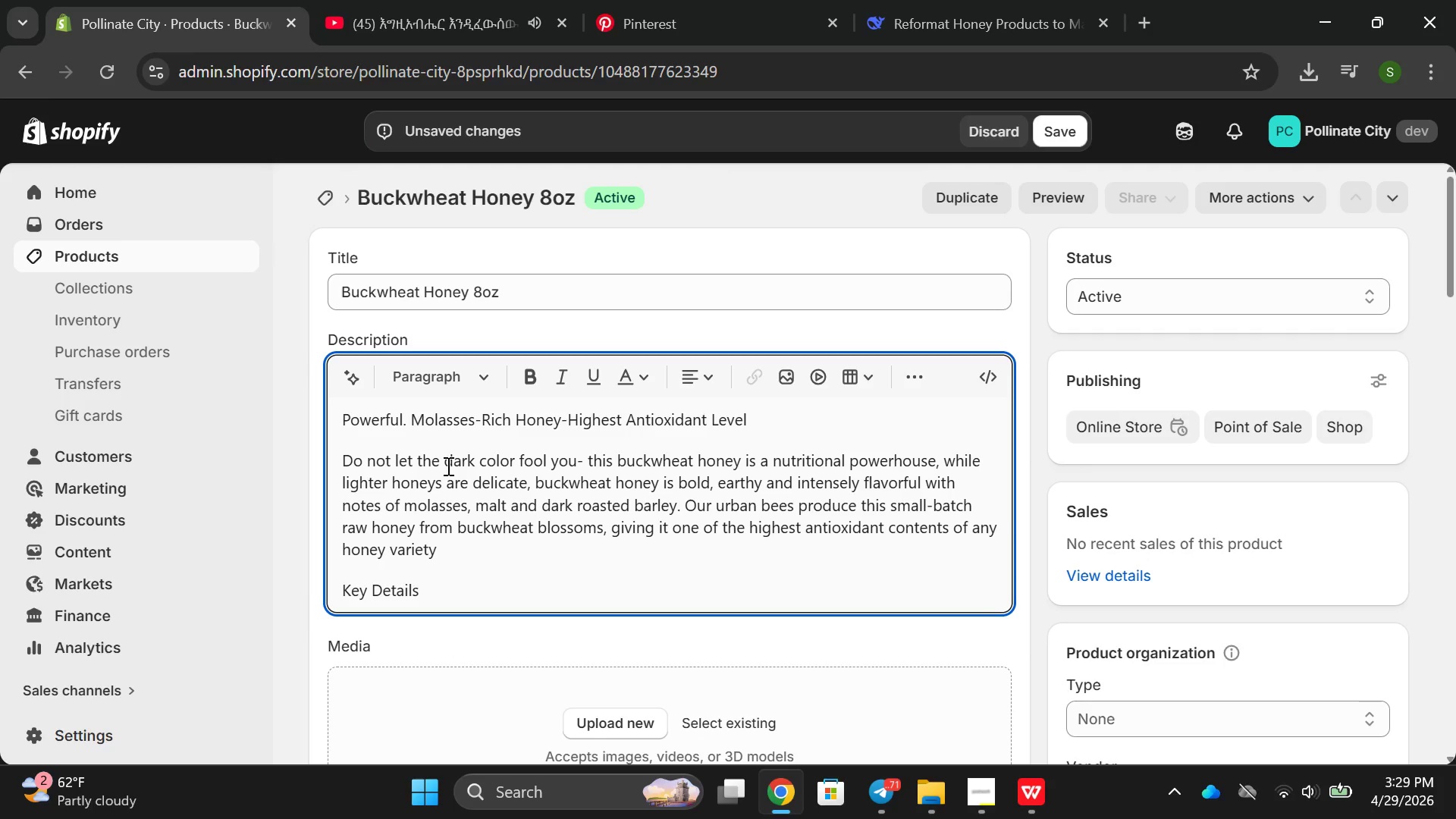 
key(Enter)
 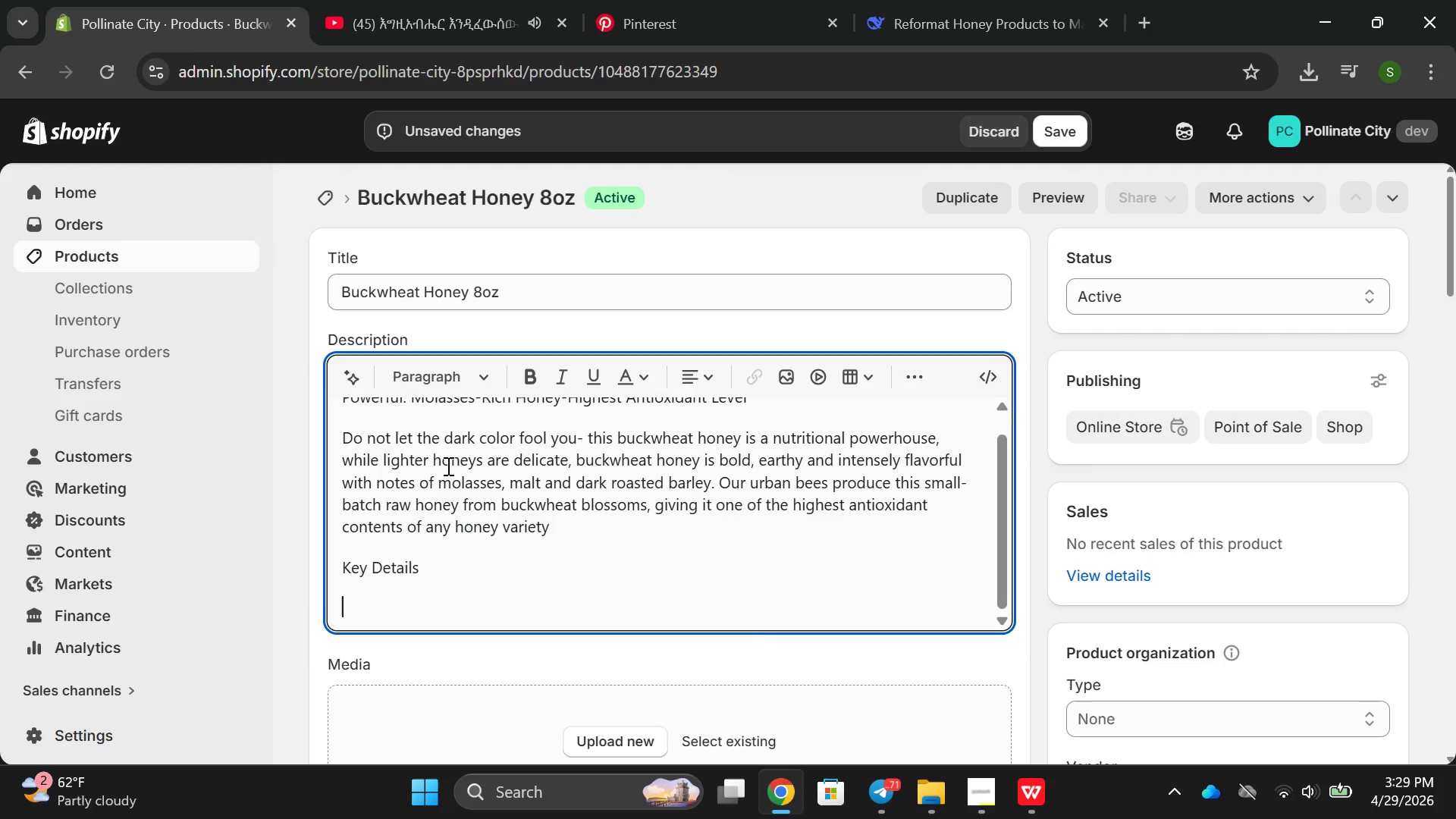 
type(Weight:@@& G)
key(Backspace)
key(Backspace)
type(G)
 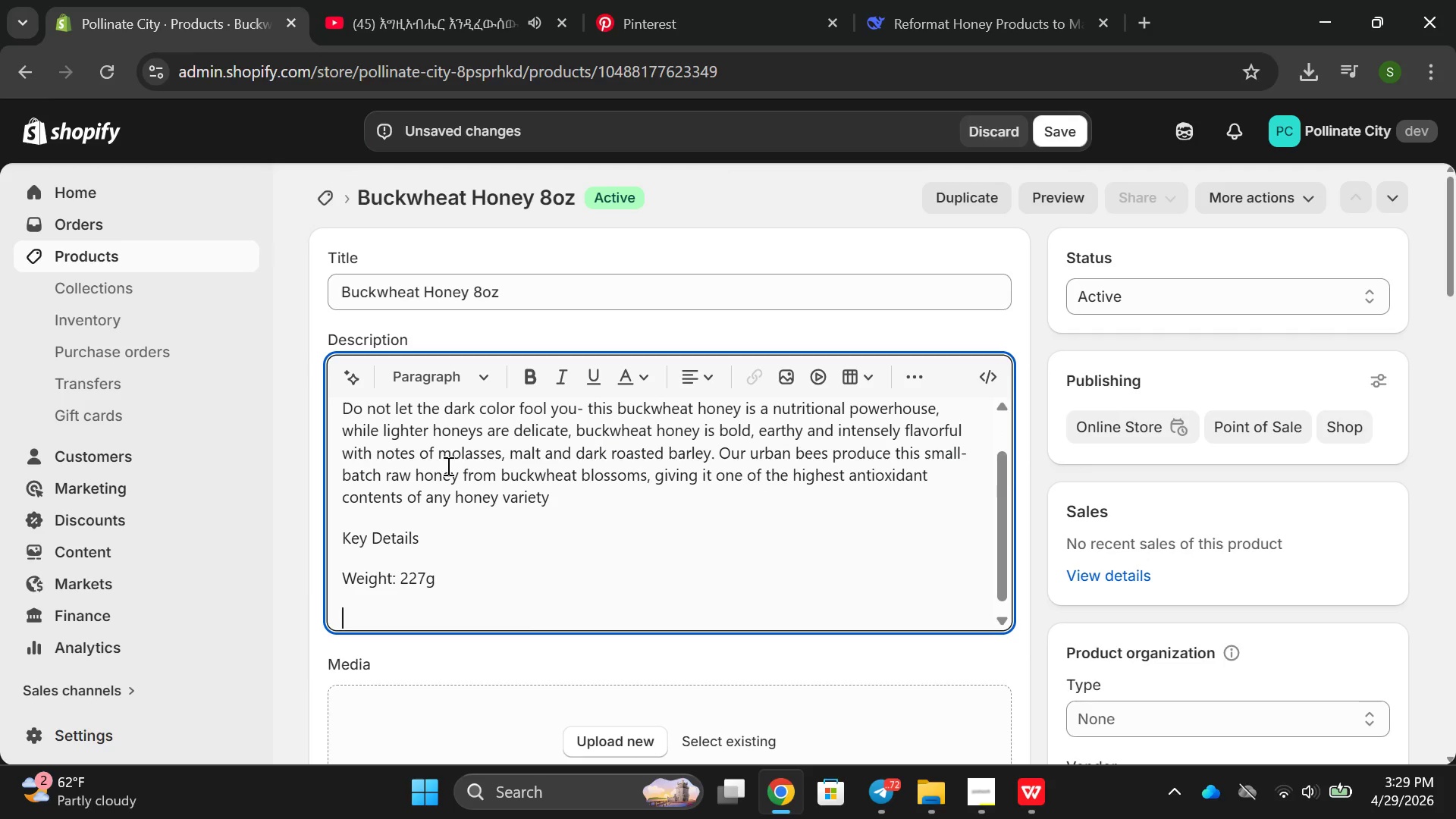 
 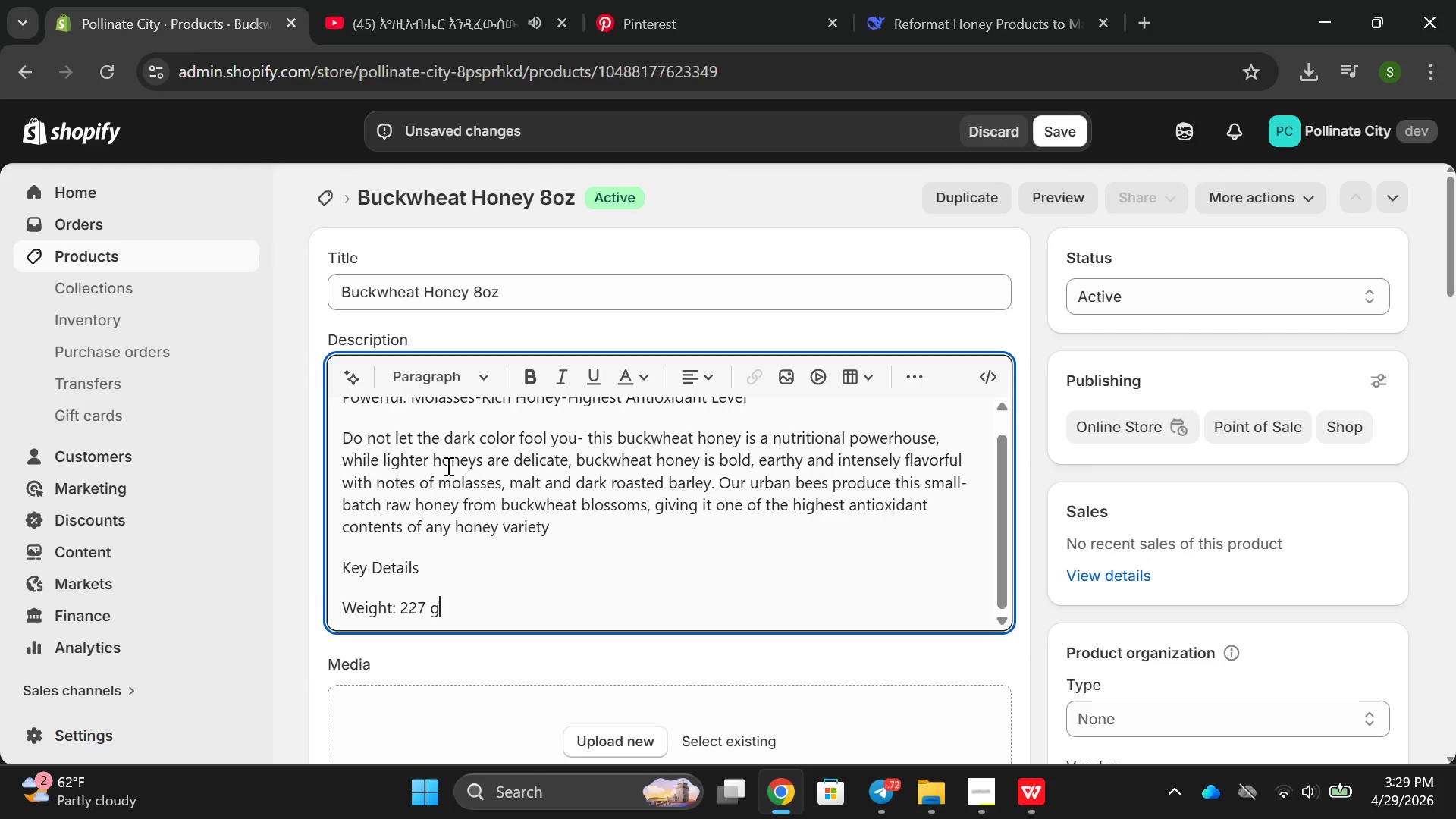 
key(Shift+Enter)
 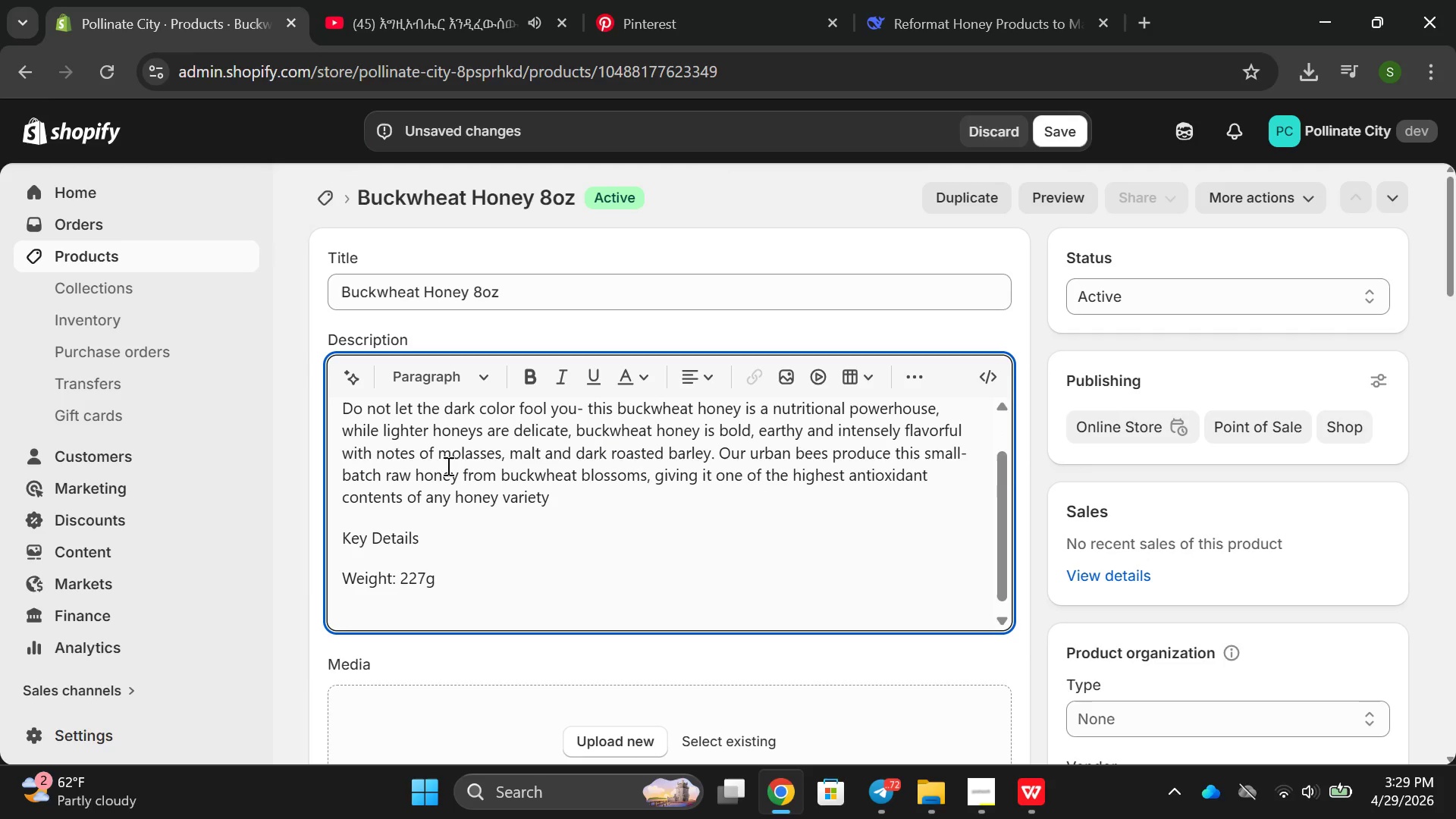 
type(Type )
key(Backspace)
type(: raw )
key(Backspace)
key(Backspace)
key(Backspace)
key(Backspace)
type(Ra )
 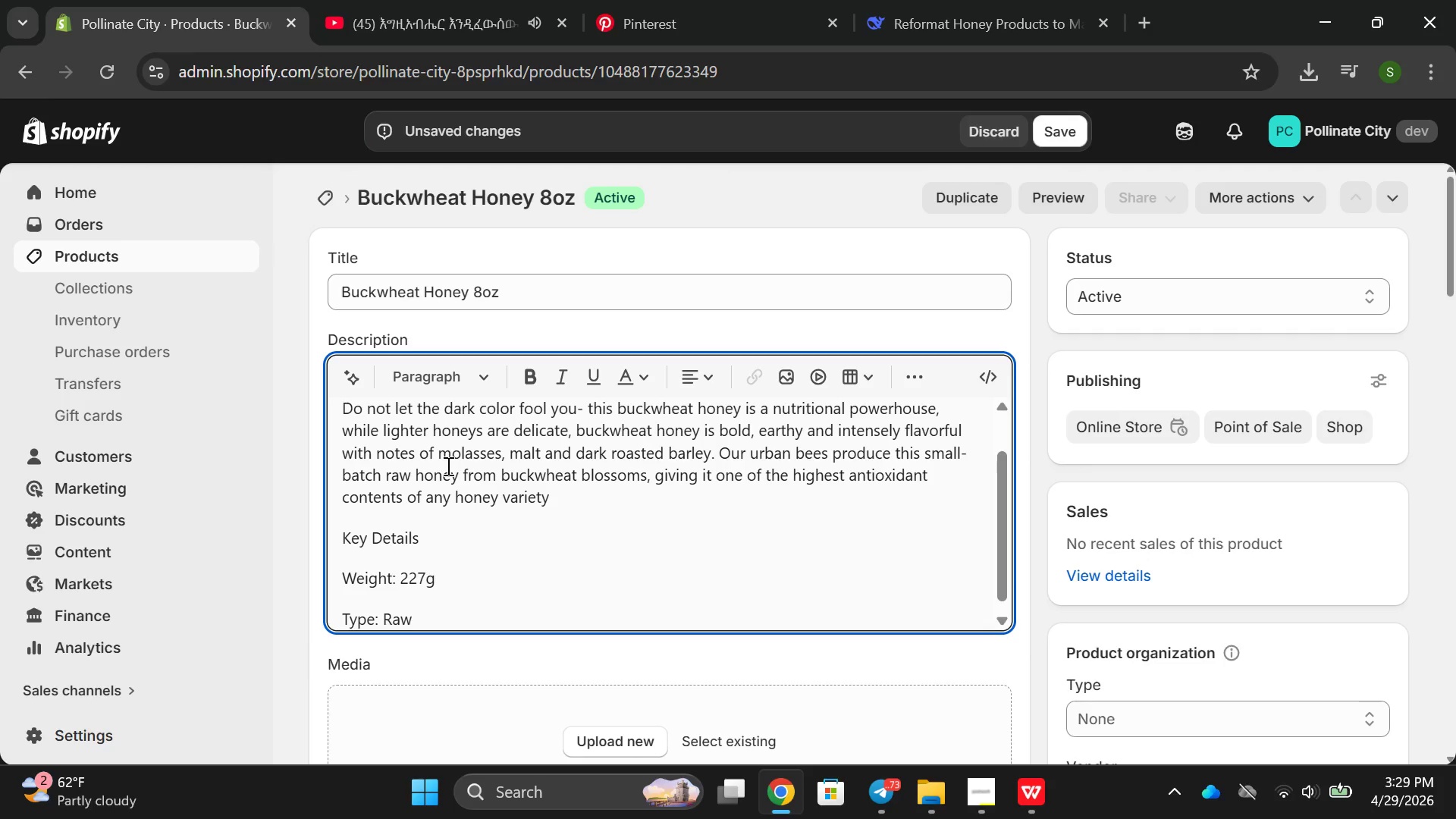 
type(buckwher)
key(Backspace)
type(at honey)
 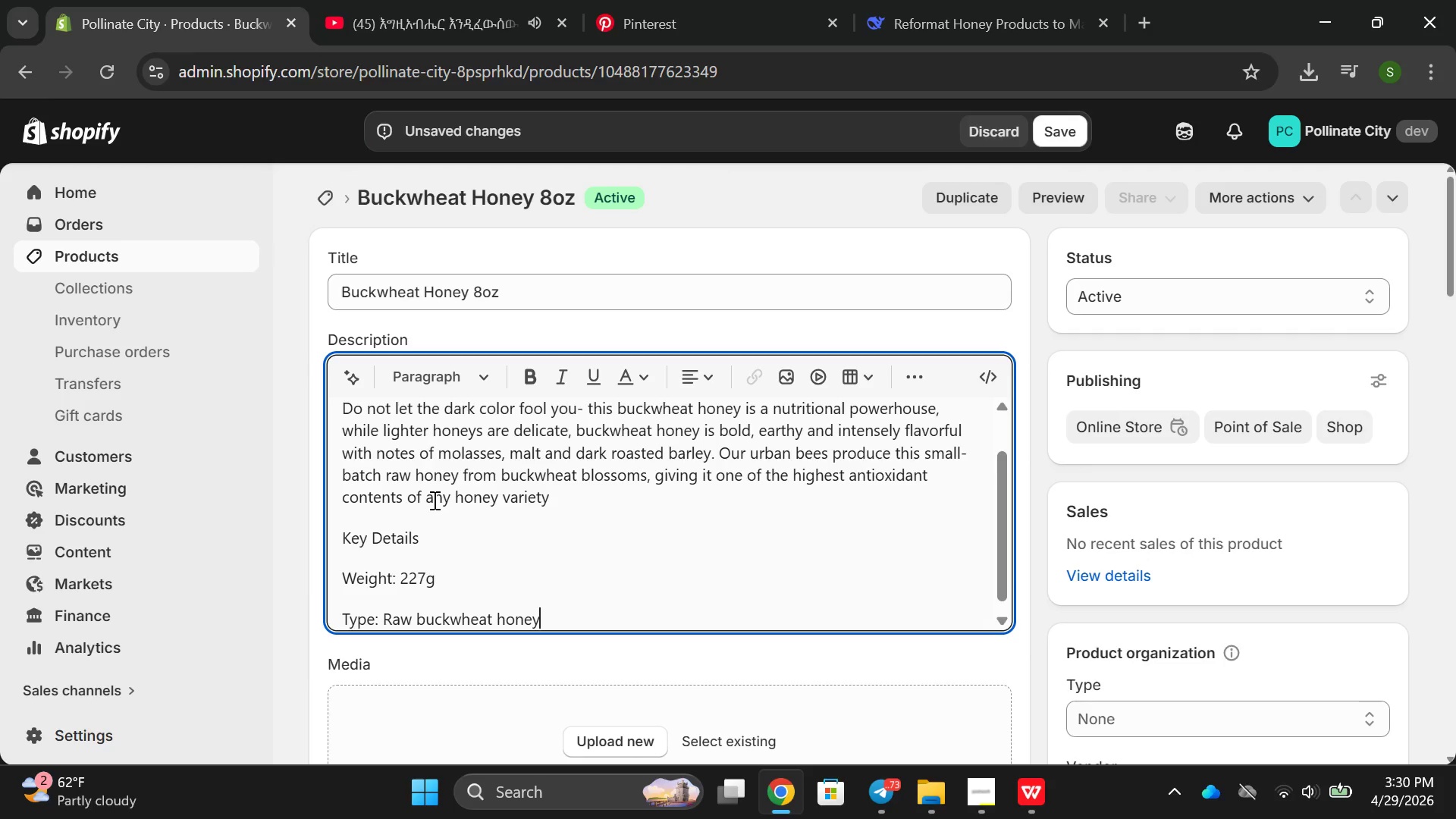 
key(Enter)
 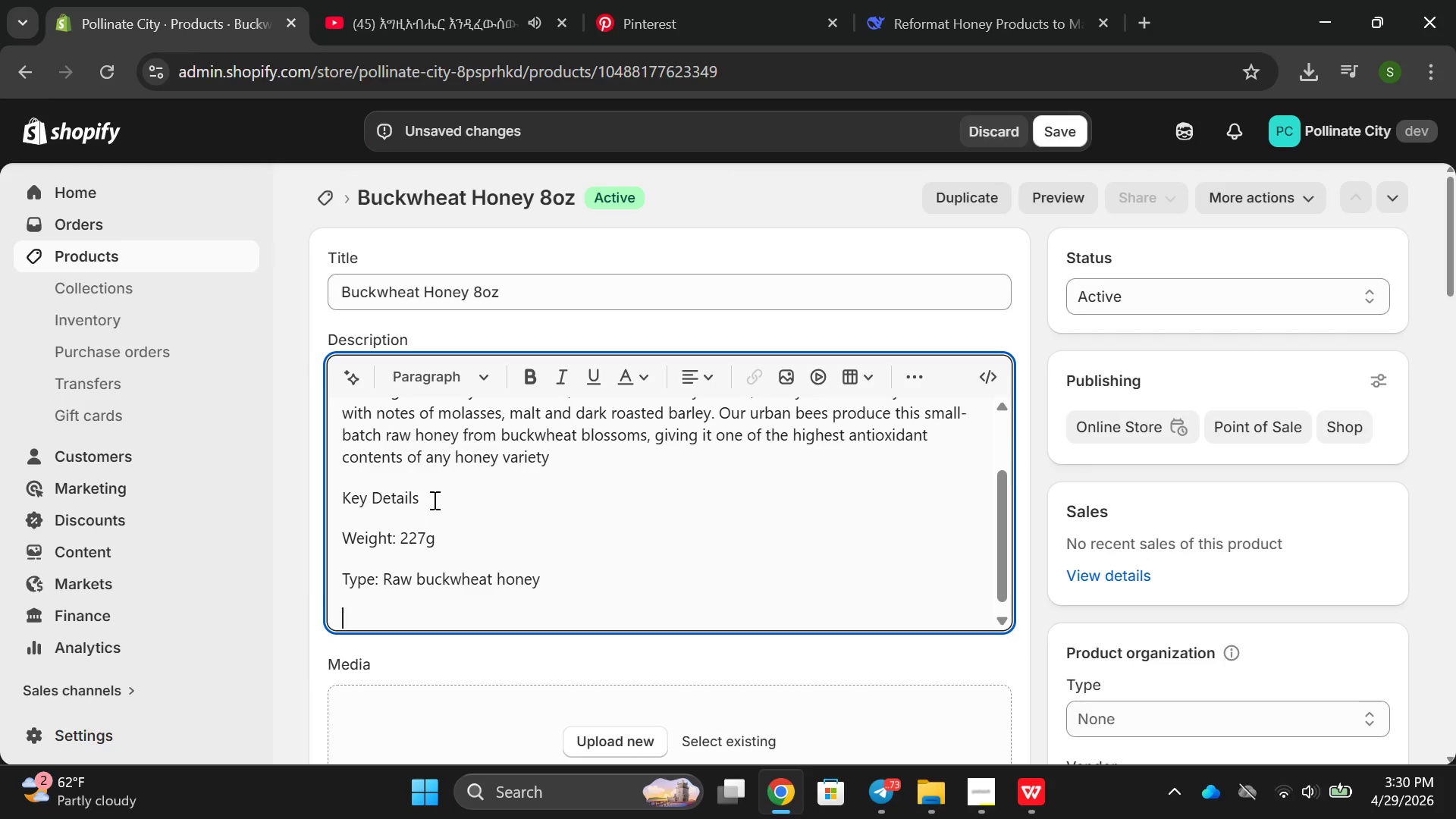 
type(R)
key(Backspace)
type(Origin: Urban roof)
 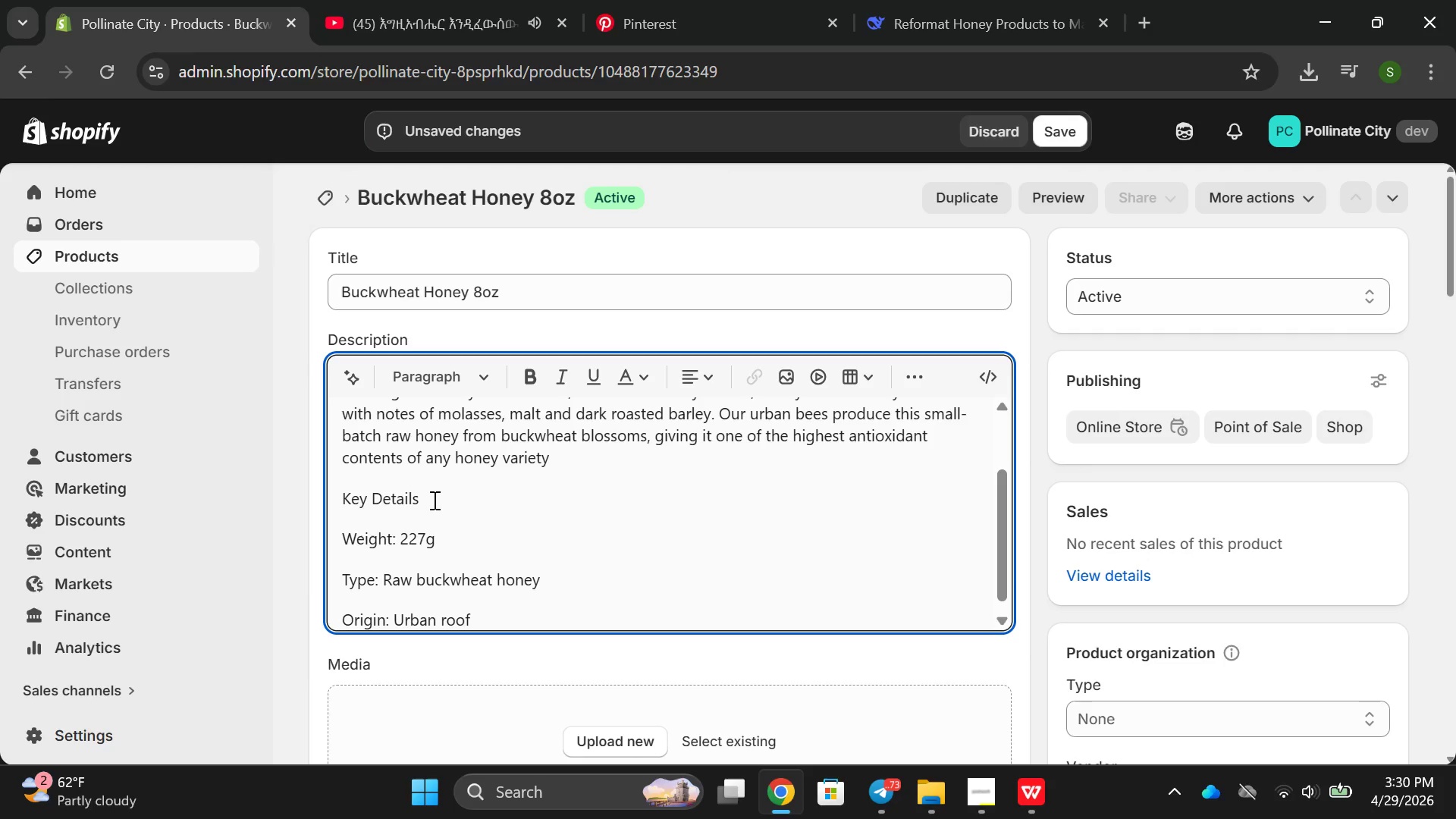 
double_click([433, 500])
 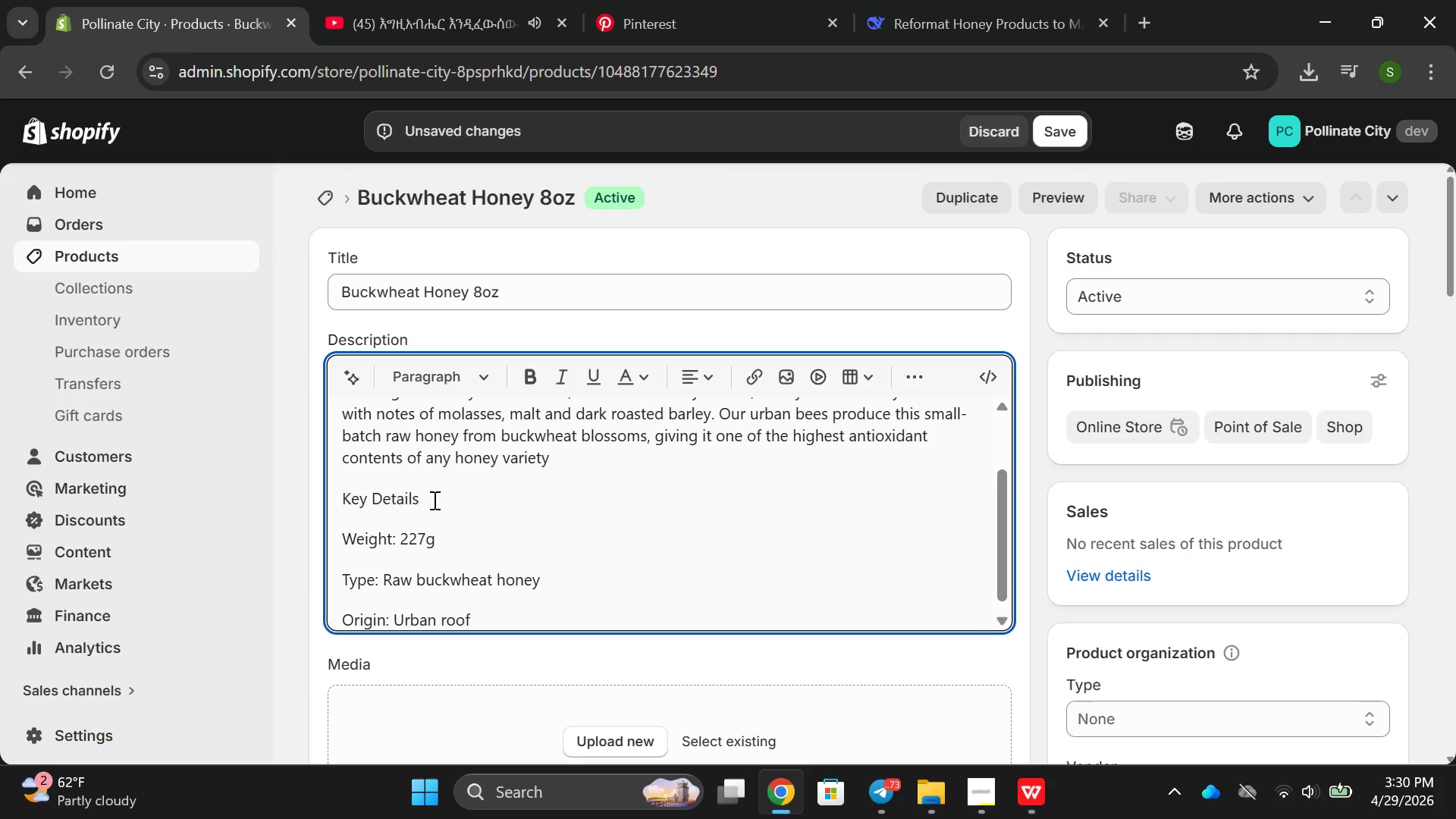 
triple_click([433, 500])
 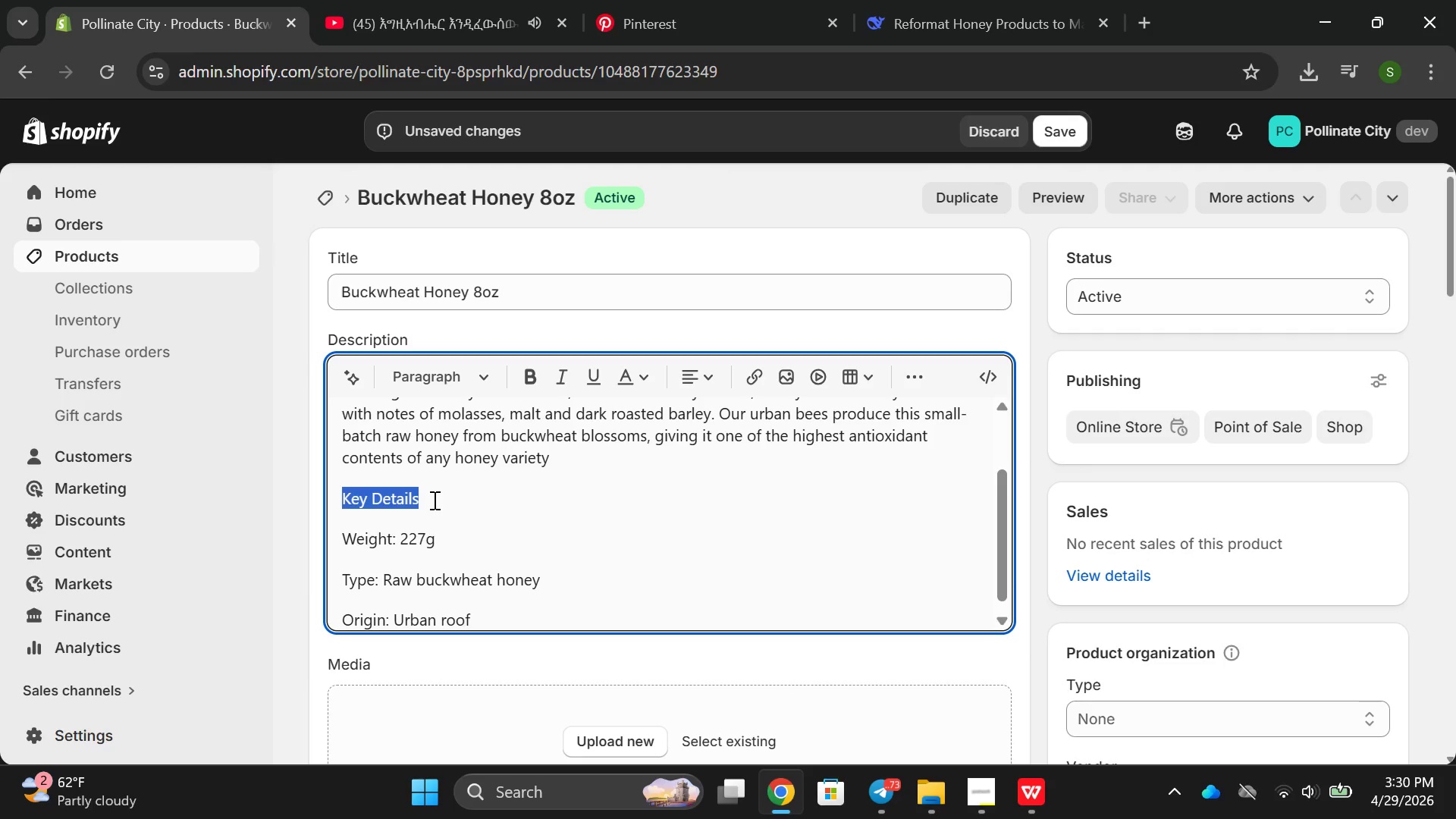 
key(Y)
 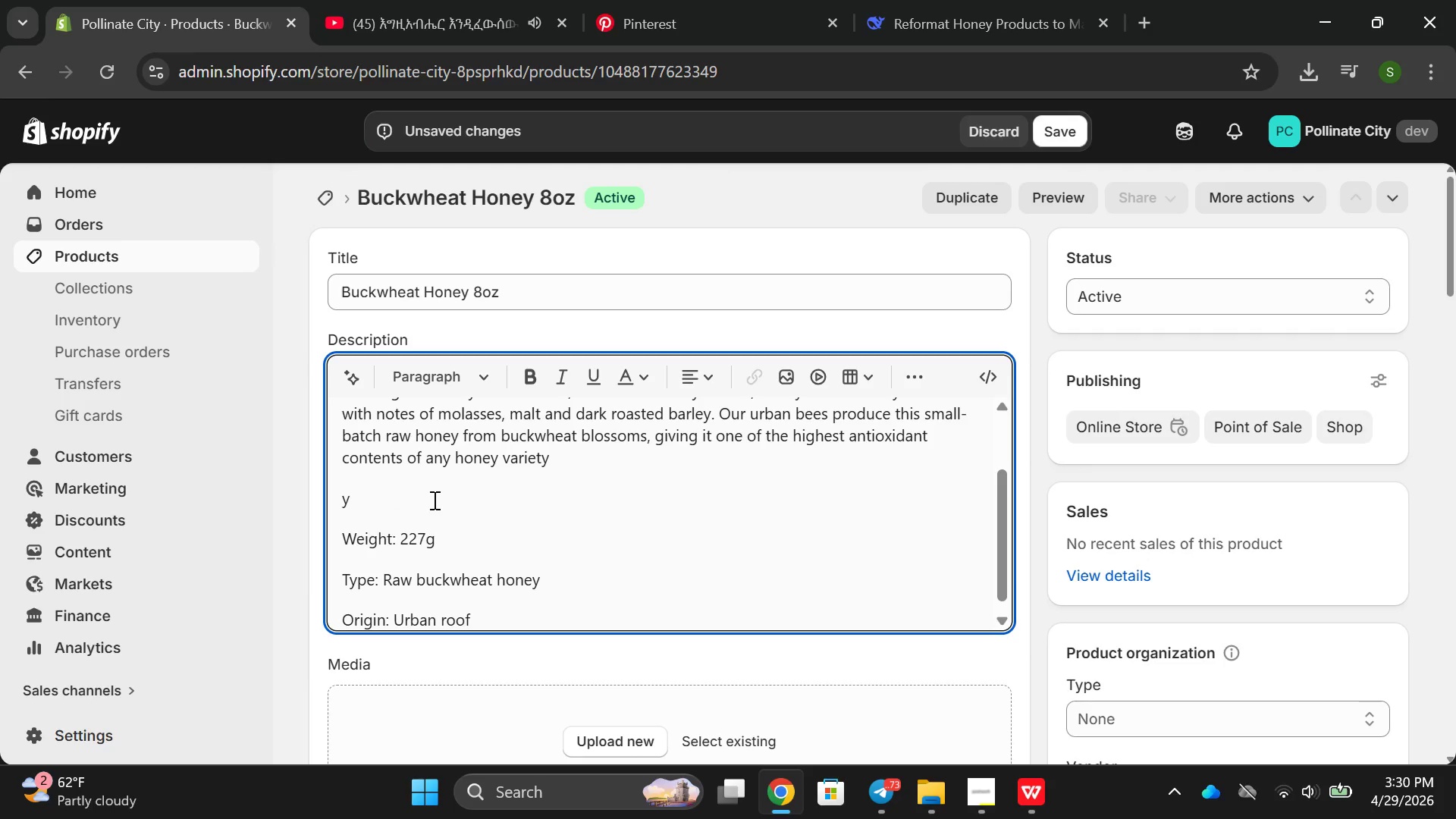 
key(Control+Z)
 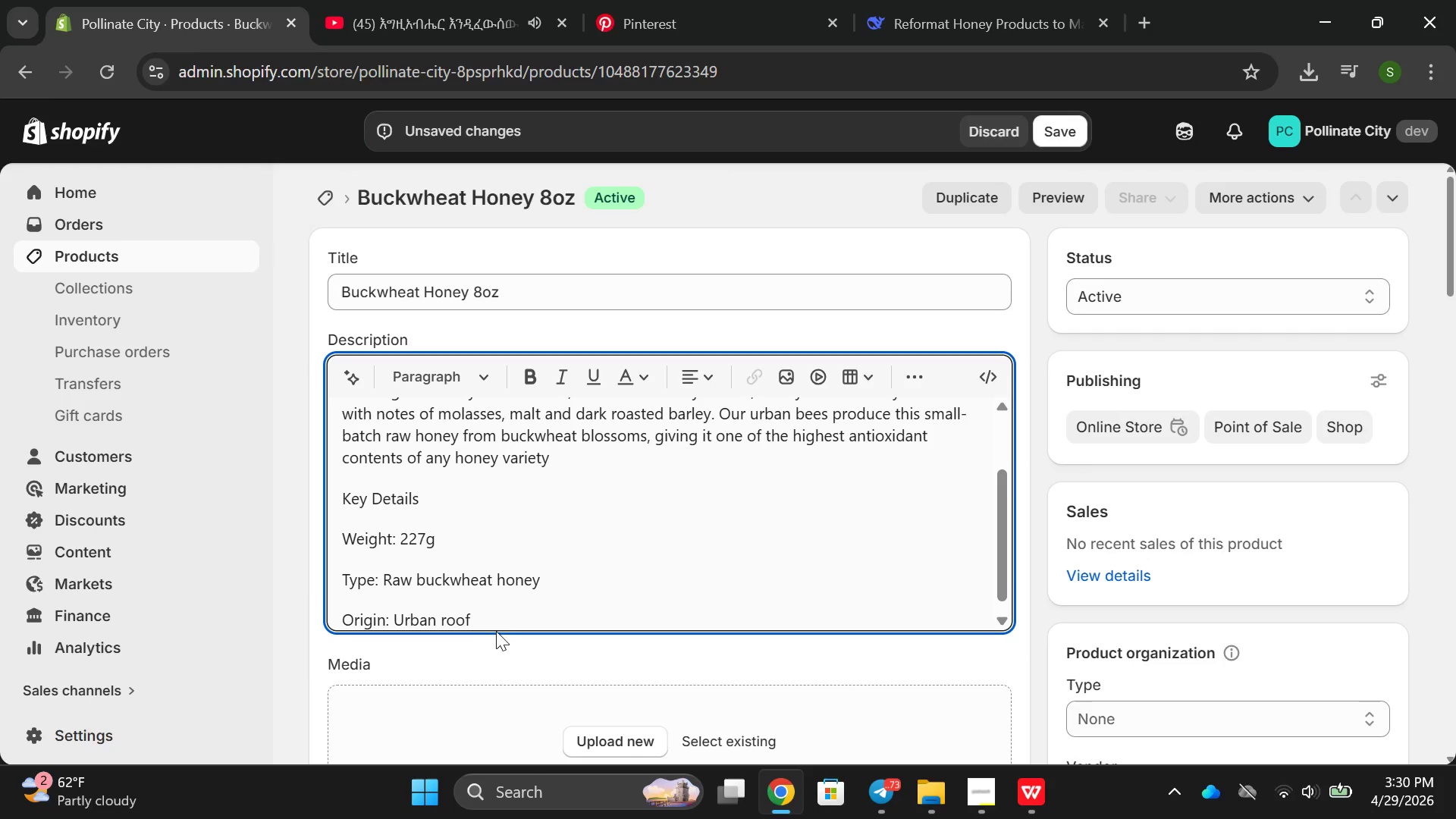 
left_click([504, 617])
 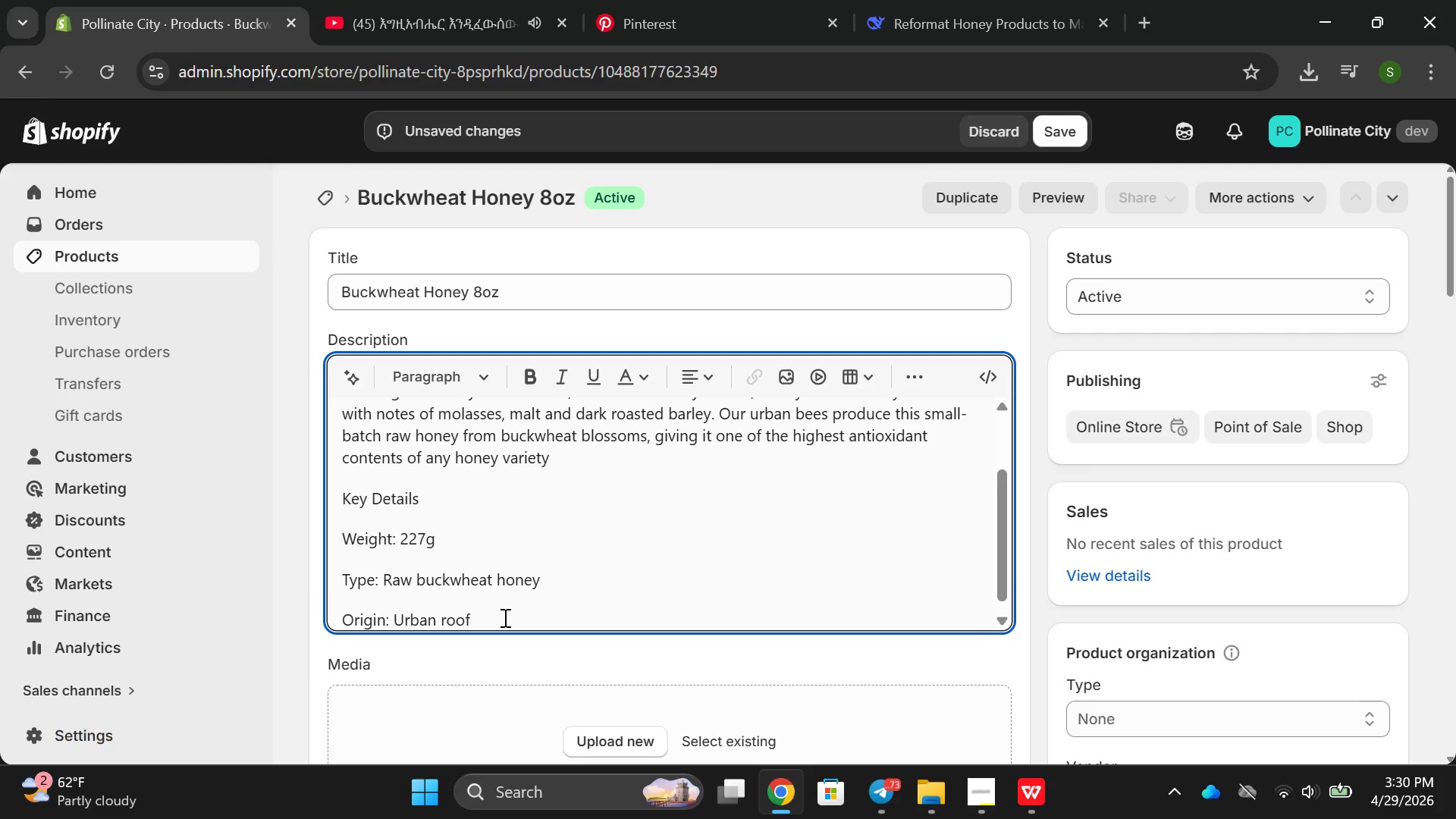 
type(tip)
key(Backspace)
key(Backspace)
type(op hives )
 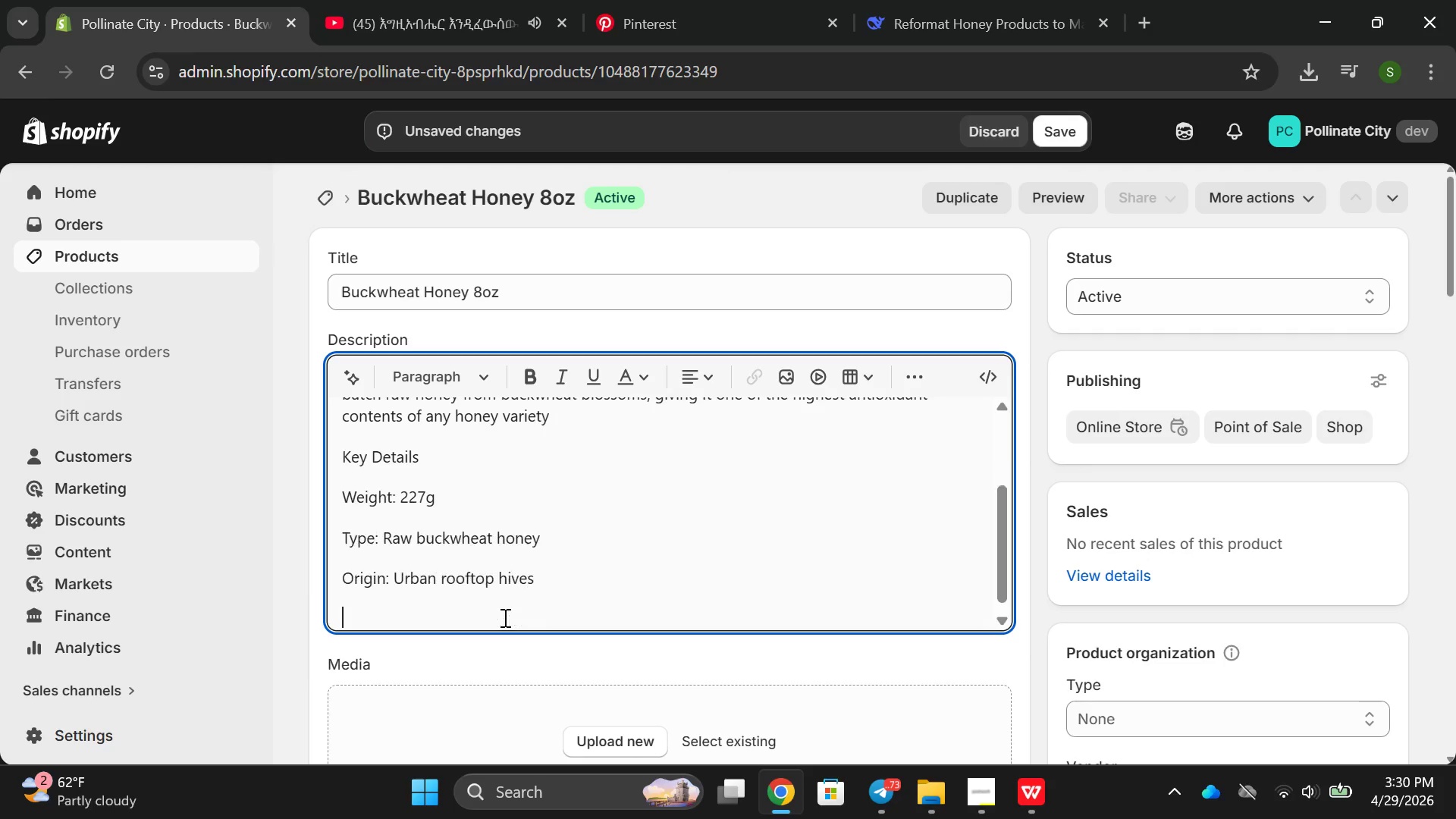 
key(Enter)
 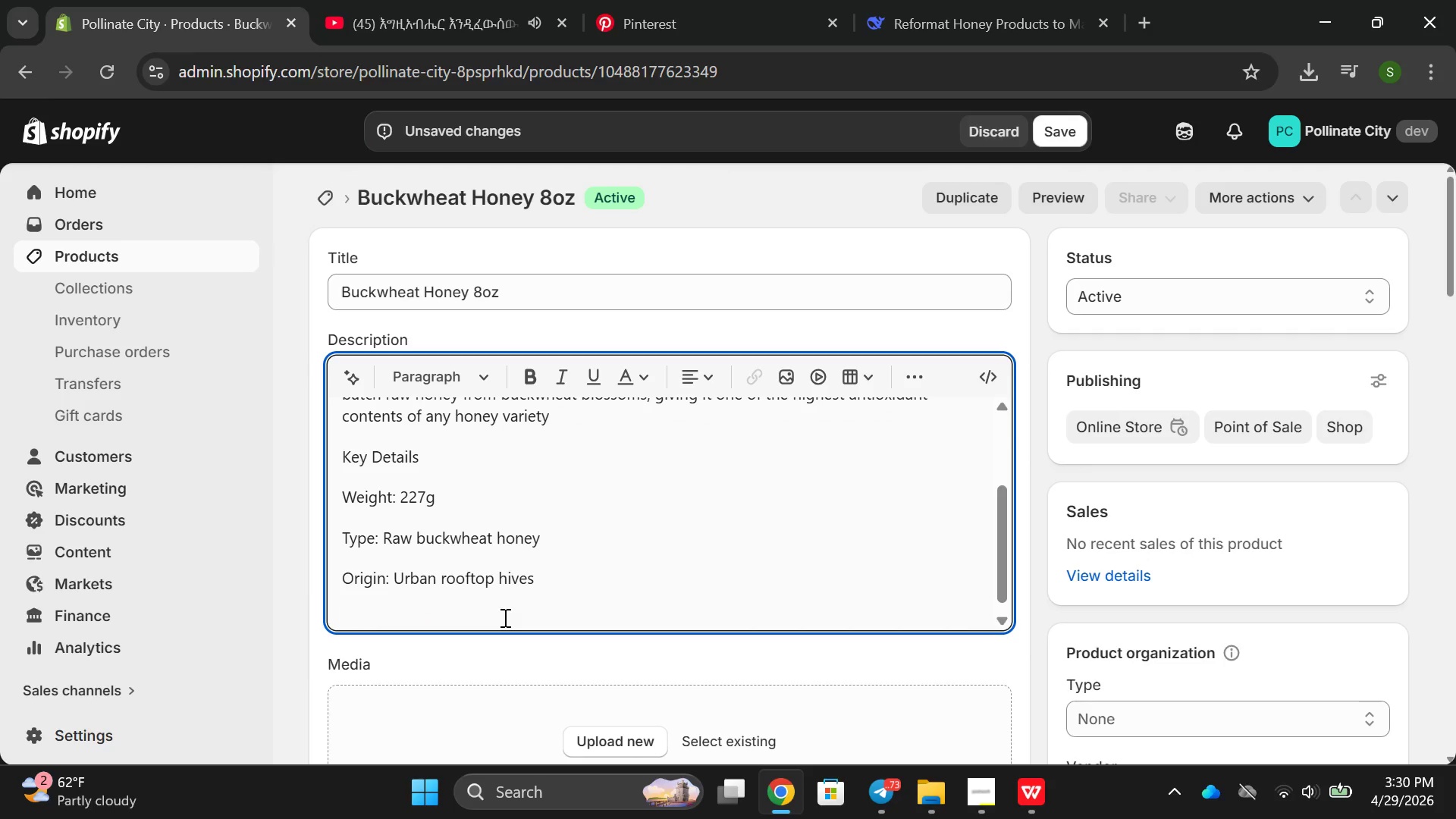 
type(Anc)
key(Backspace)
type(tioc)
key(Backspace)
type(si)
key(Backspace)
key(Backspace)
type(xidans)
key(Backspace)
type(t )
key(Backspace)
key(Backspace)
type( Levek :h)
key(Backspace)
key(Backspace)
key(Backspace)
key(Backspace)
type(l: Higjt)
key(Backspace)
key(Backspace)
type(hest or)
key(Backspace)
type(f any honey variety )
 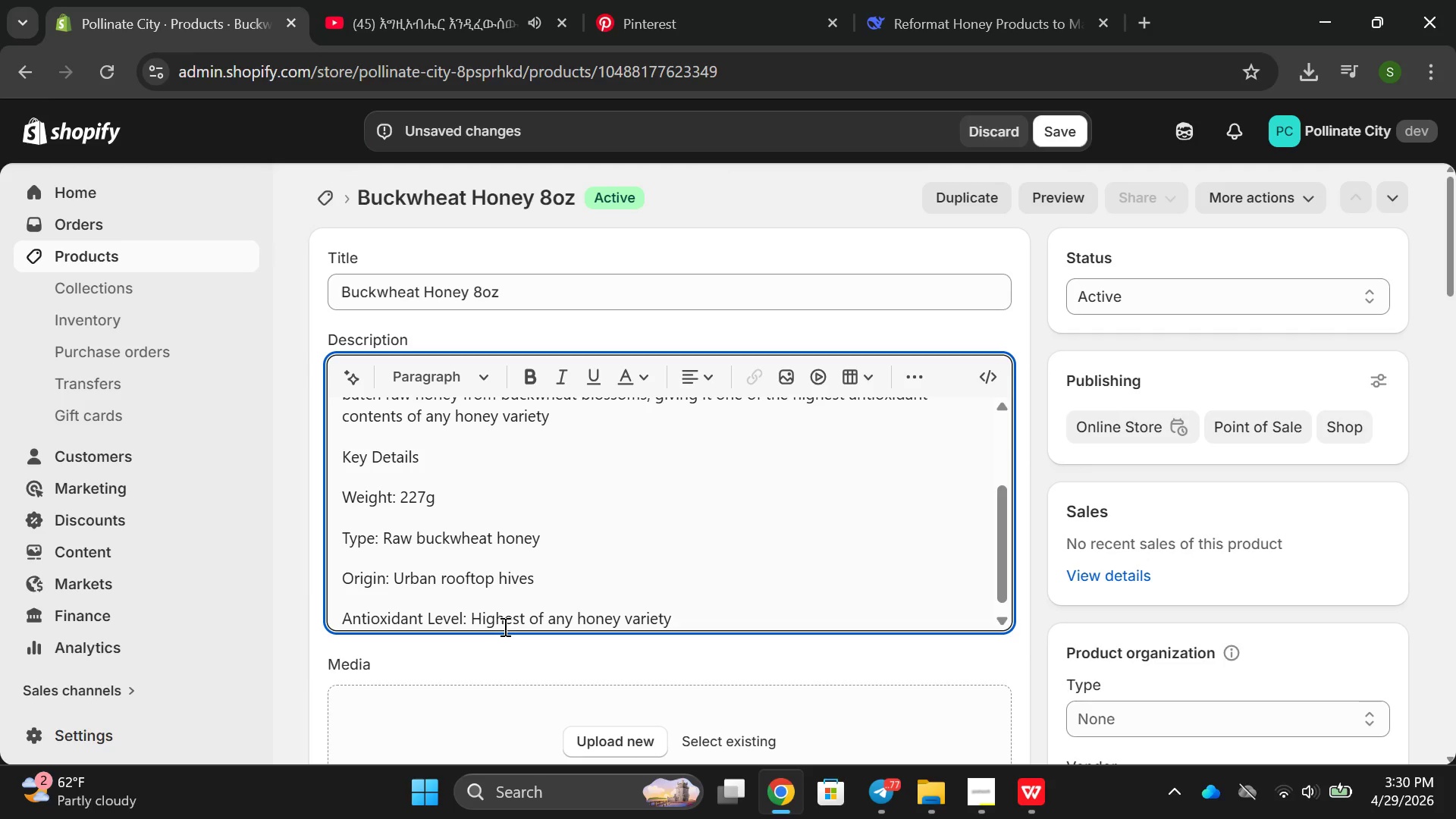 
key(Enter)
 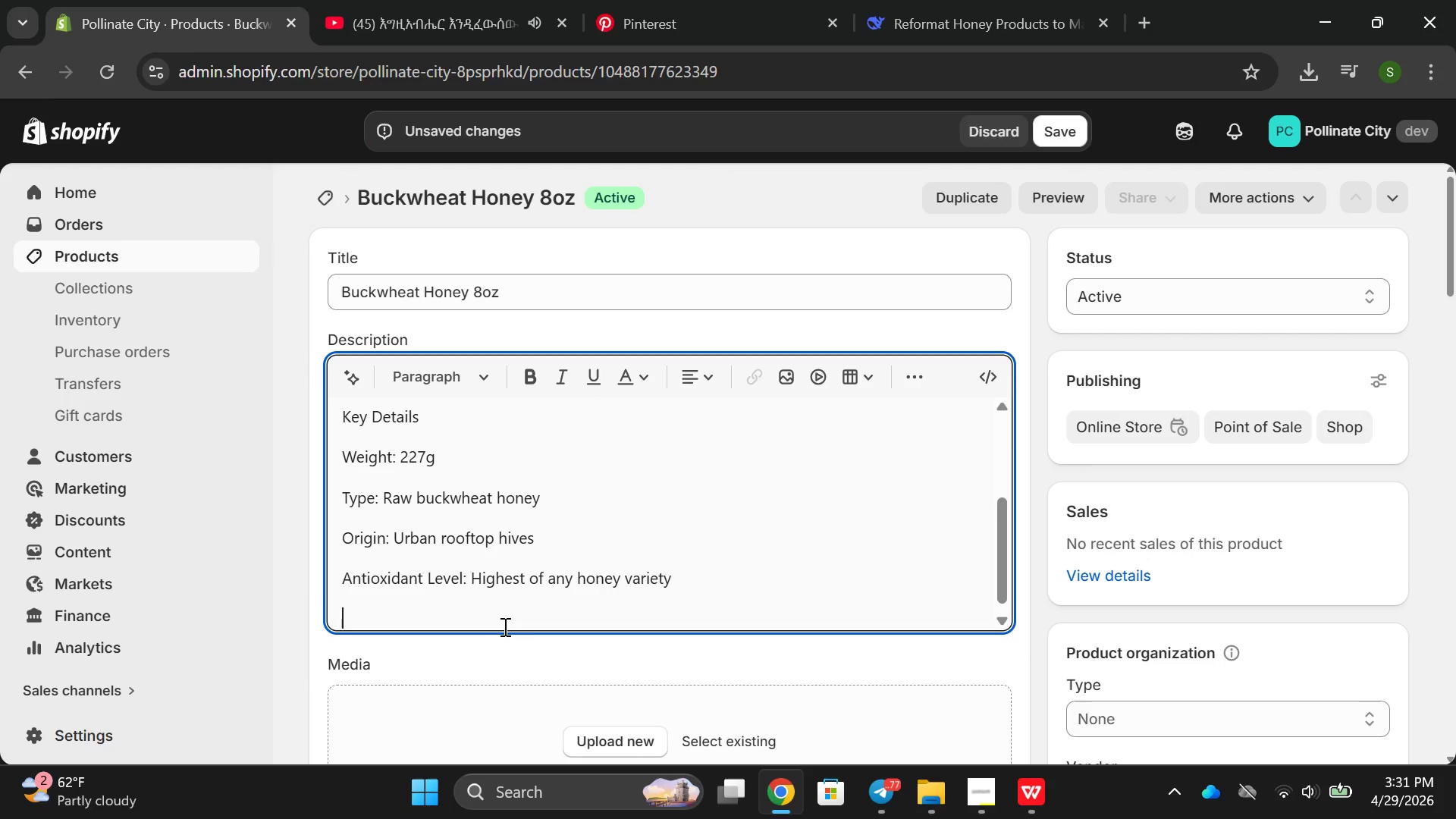 
type(Why this impor)
key(Backspace)
key(Backspace)
key(Backspace)
key(Backspace)
key(Backspace)
key(Backspace)
key(Backspace)
key(Backspace)
type(This Honey:)
 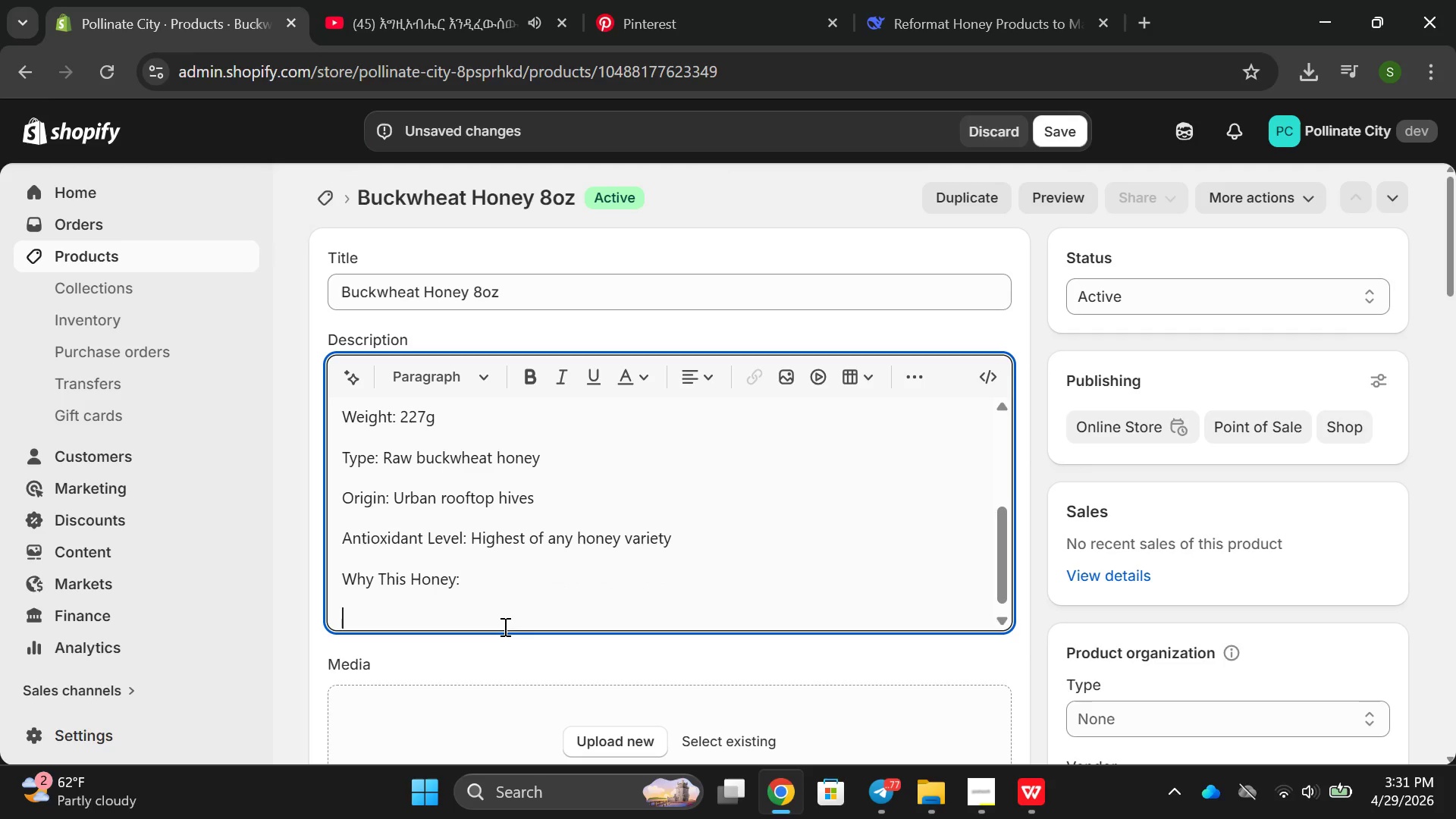 
 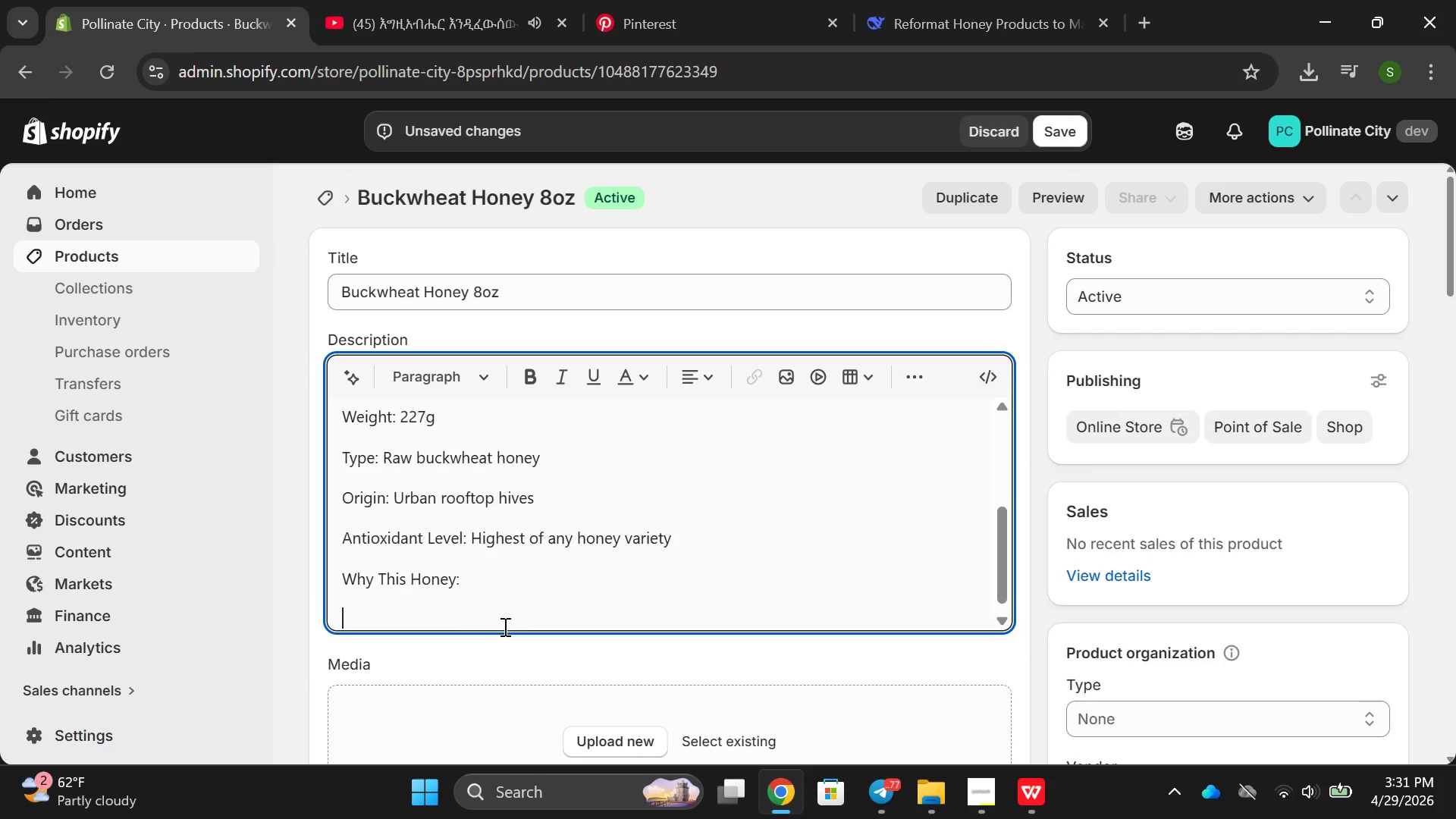 
key(Enter)
 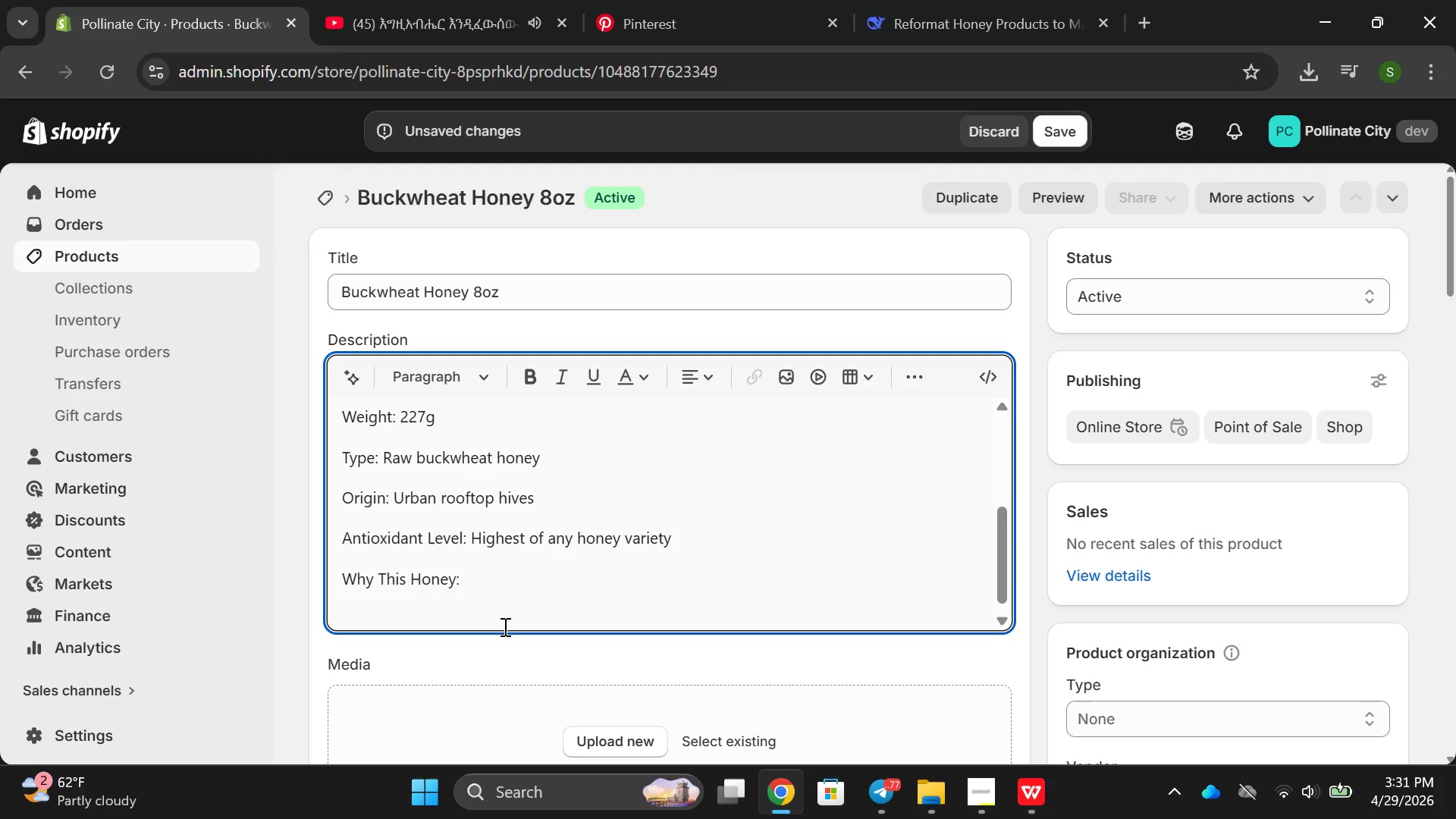 
type(Sutainabele produces b urban bees, perfect for anyone who loves a)
key(Backspace)
type(bold, da)
key(Backspace)
key(Backspace)
type(da)
key(Backspace)
key(Backspace)
type(savory-sweet flavors and wnat)
key(Backspace)
key(Backspace)
key(Backspace)
type(ants maximun)
key(Backspace)
type(m health beine)
key(Backspace)
key(Backspace)
key(Backspace)
type(nefits- from BBQ sausc)
key(Backspace)
key(Backspace)
type(ce to cod)
key(Backspace)
key(Backspace)
type(ffee)
 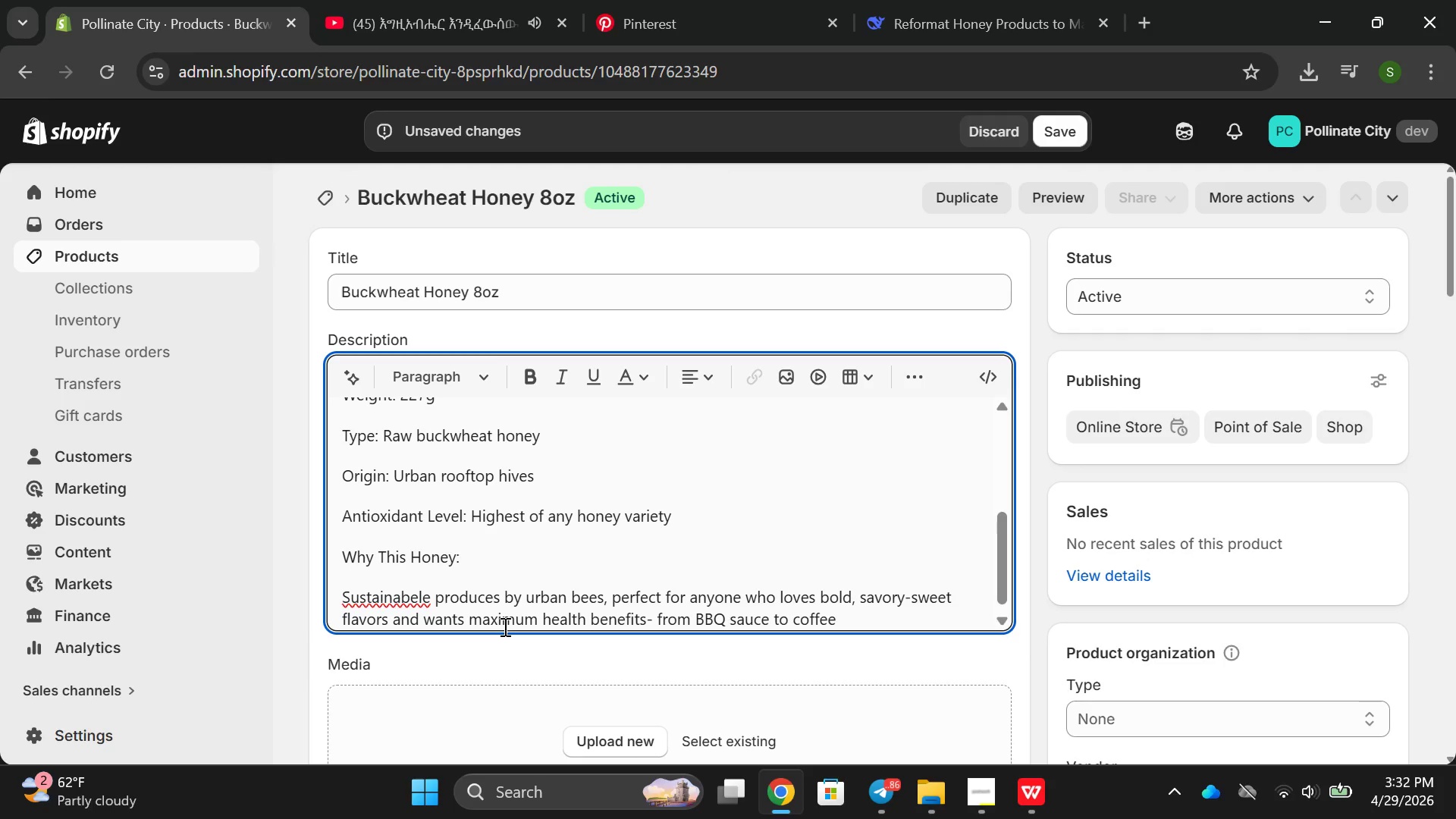 
left_click([397, 599])
 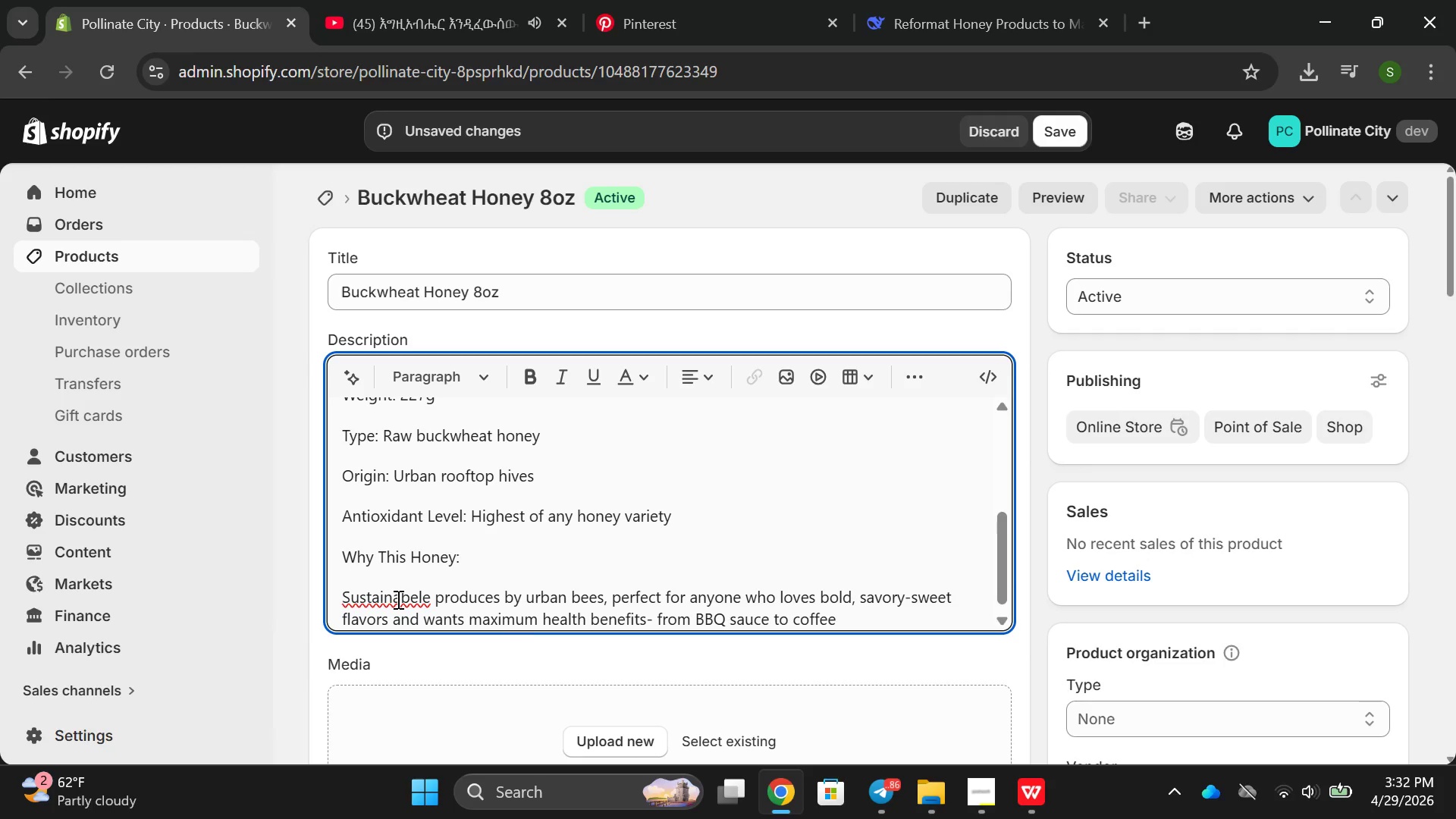 
key(Backspace)
 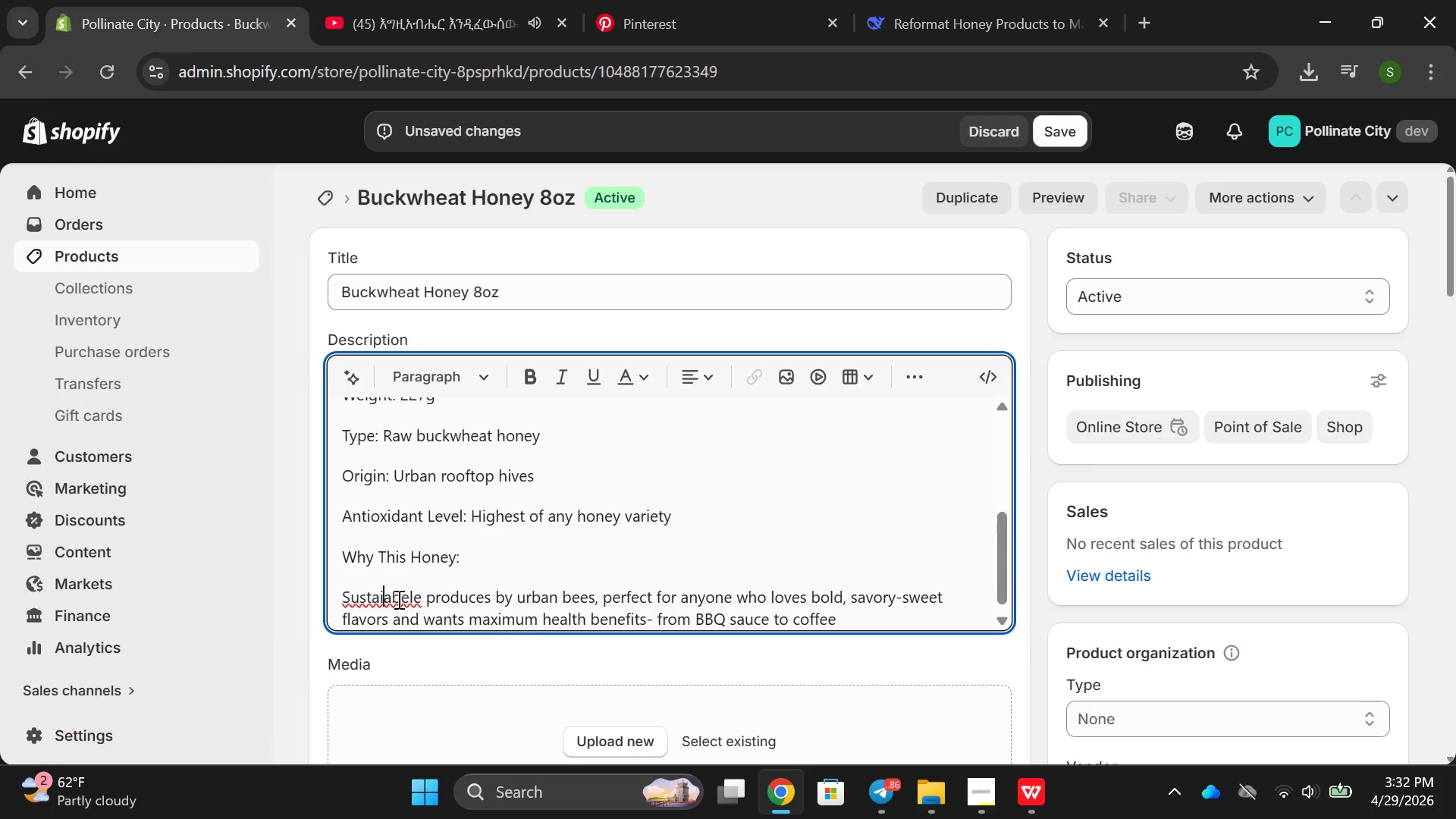 
double_click([397, 599])
 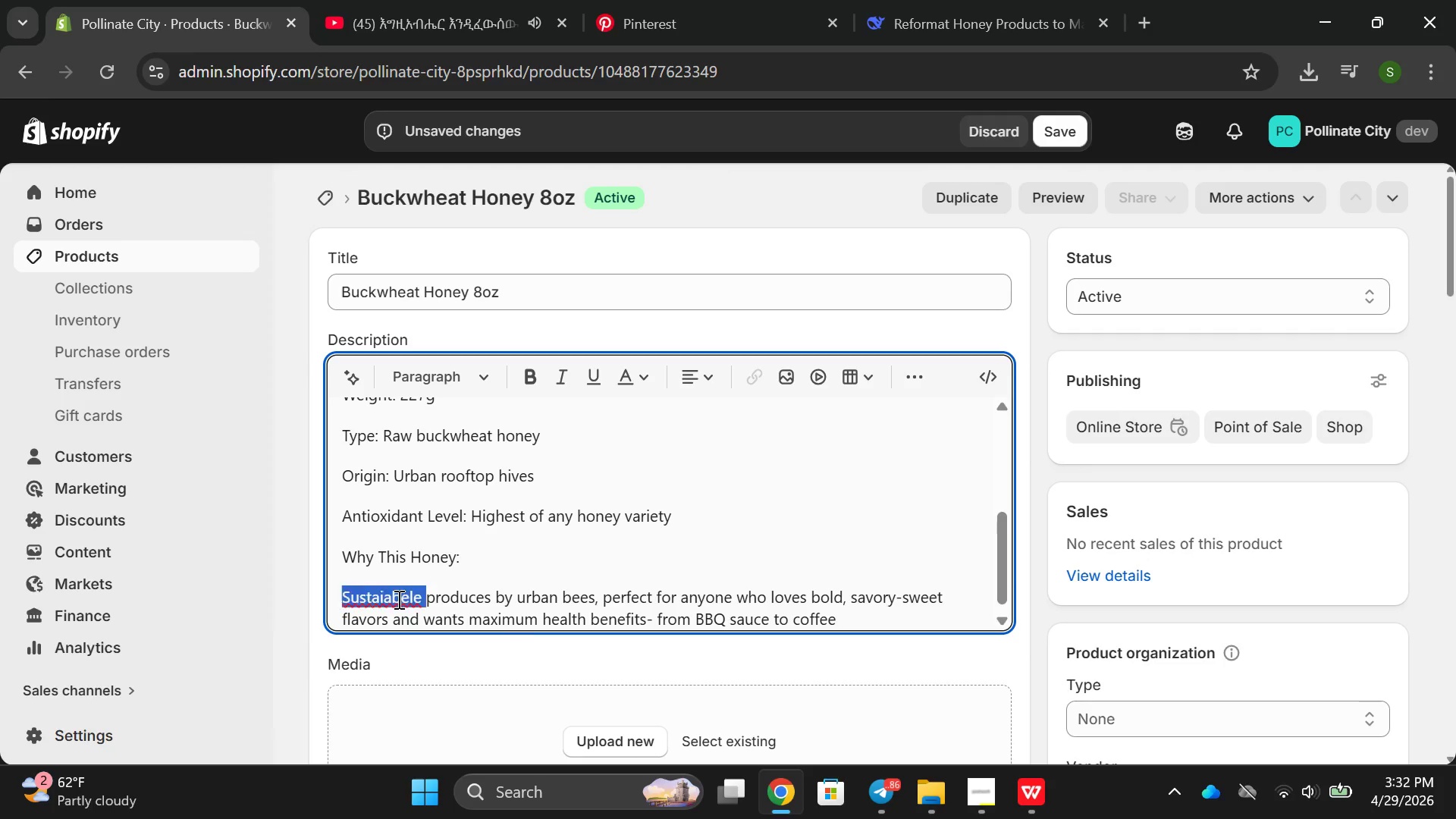 
type(susa)
key(Backspace)
type(tab)
key(Backspace)
type(inable )
 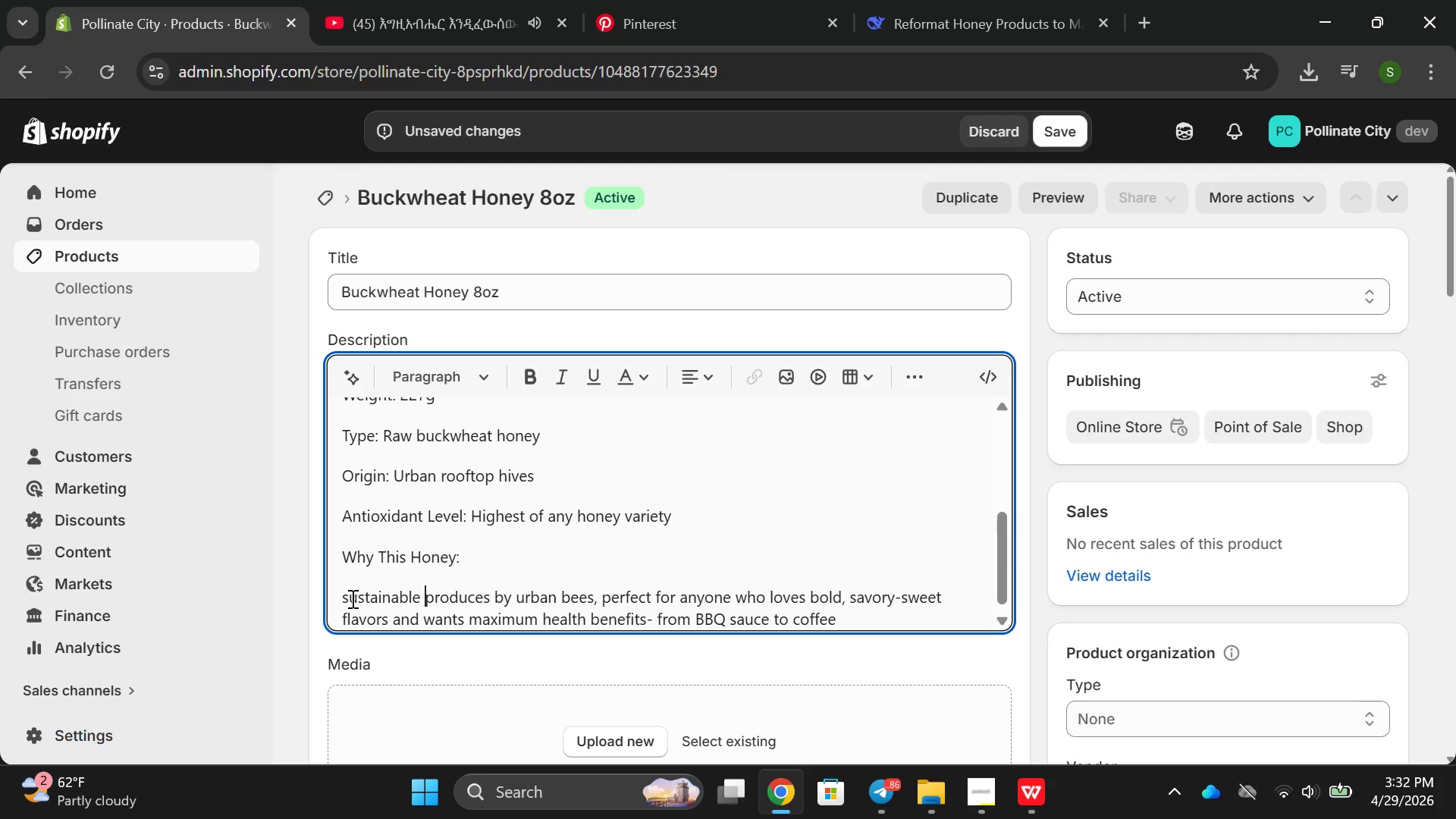 
left_click([351, 598])
 